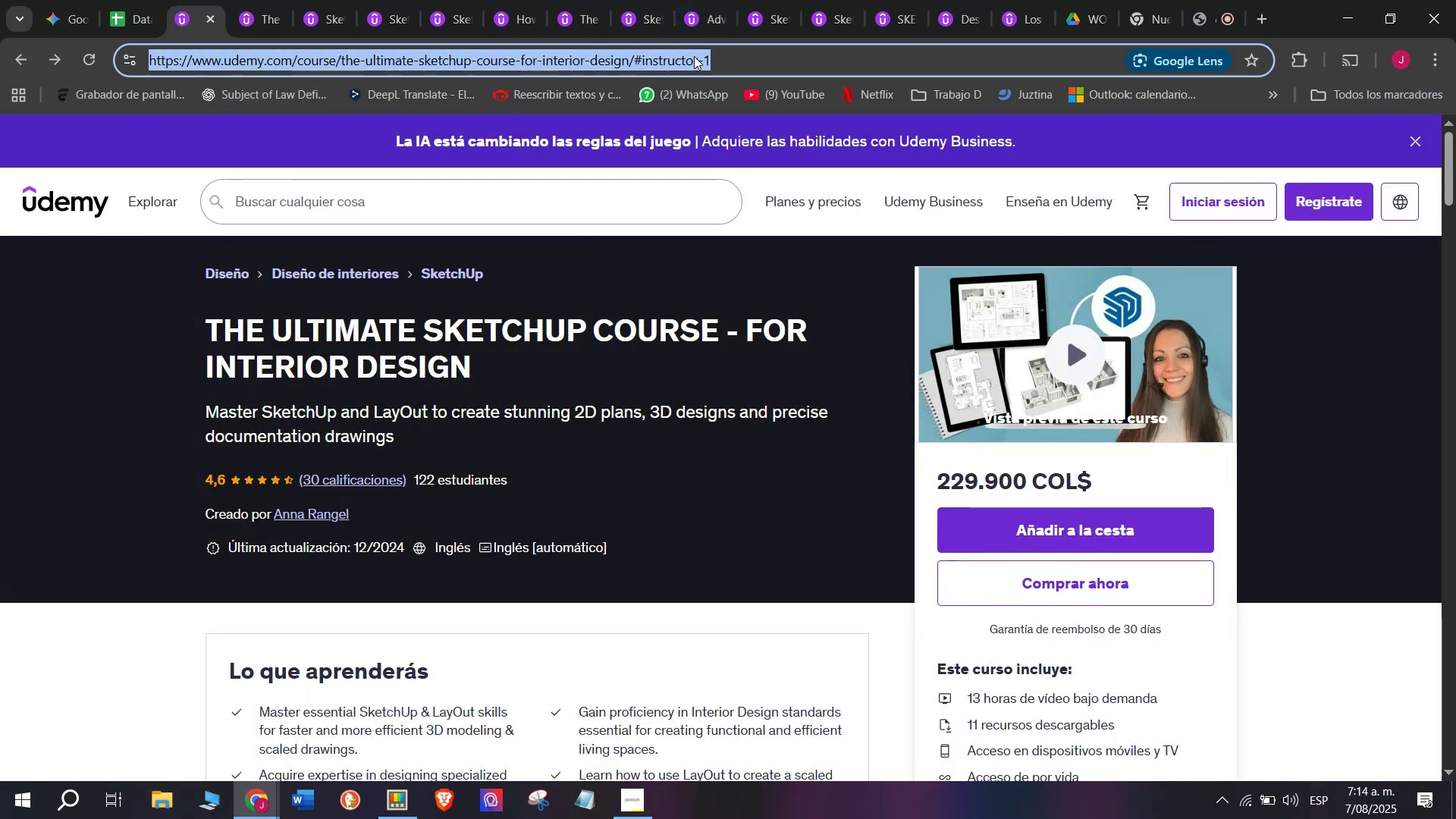 
triple_click([694, 56])
 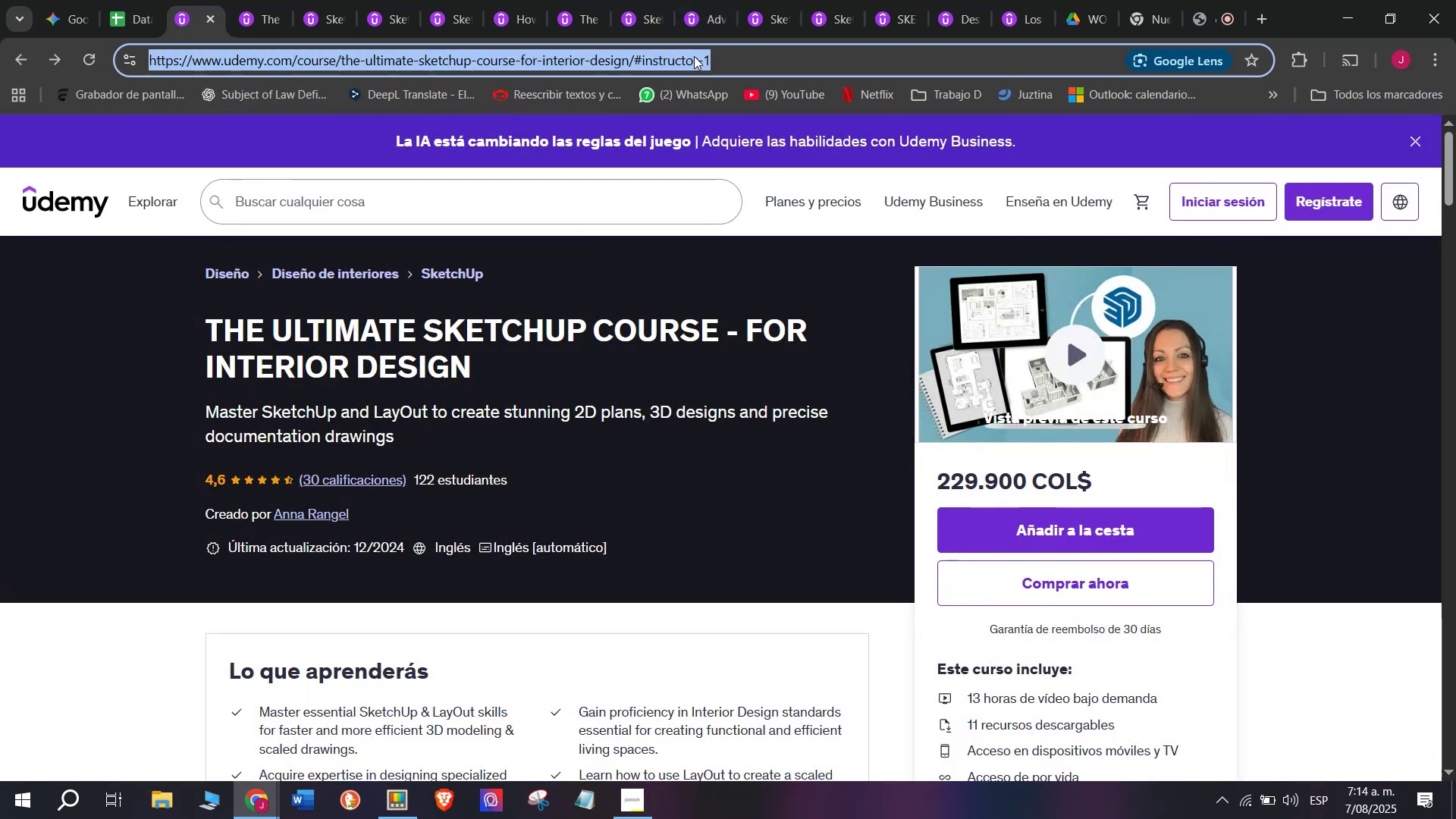 
key(Break)
 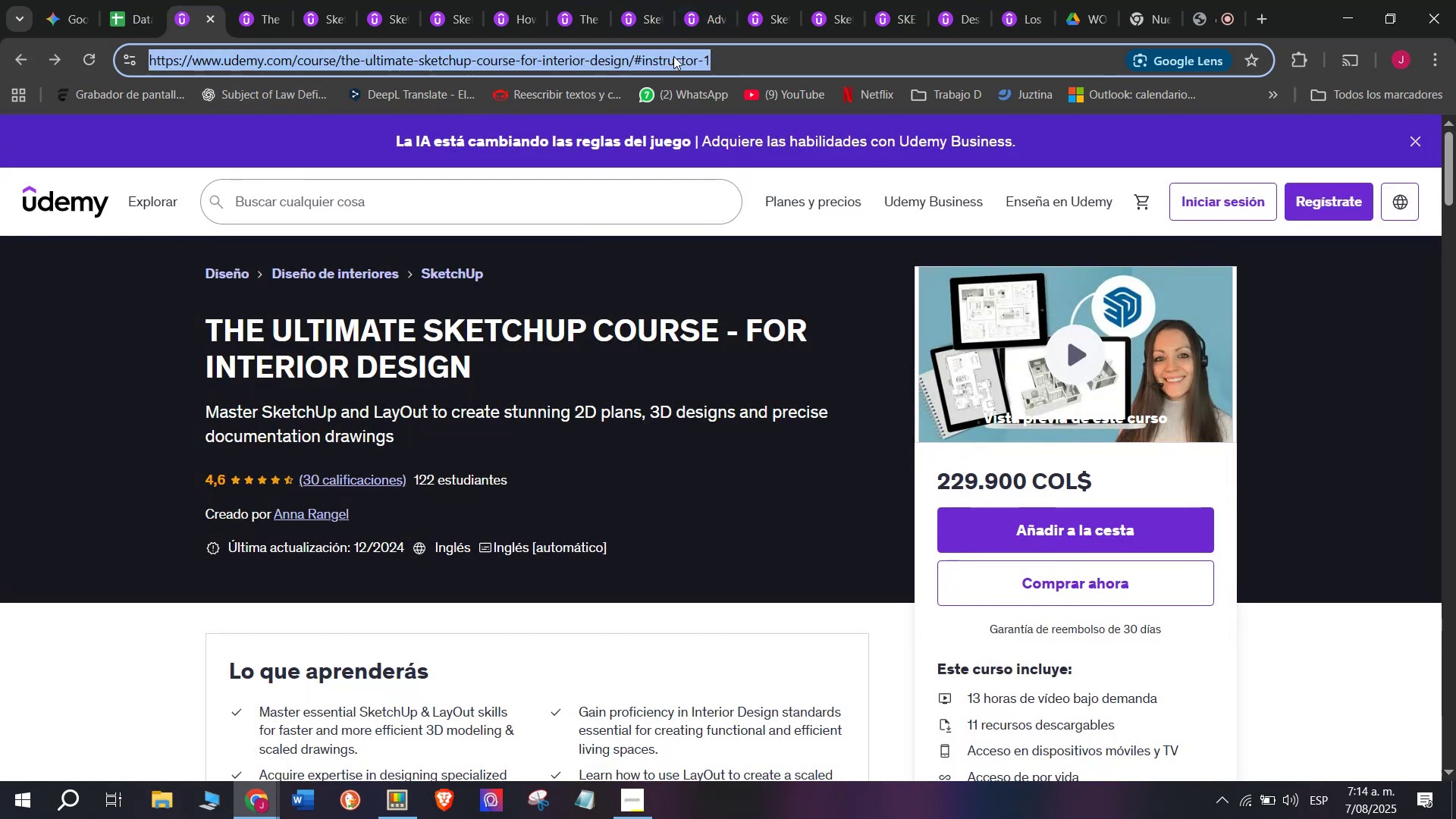 
key(Control+ControlLeft)
 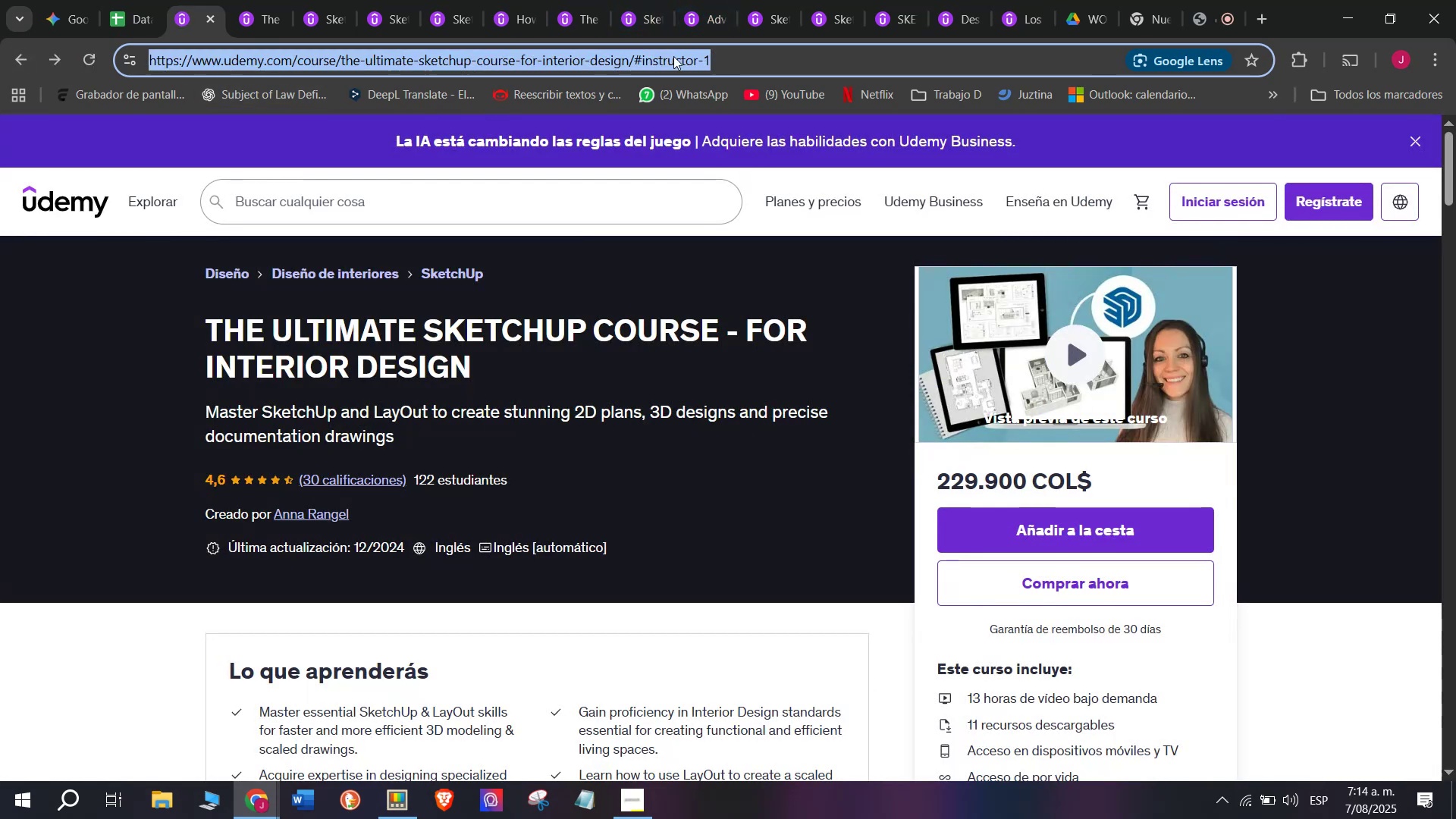 
key(Control+C)
 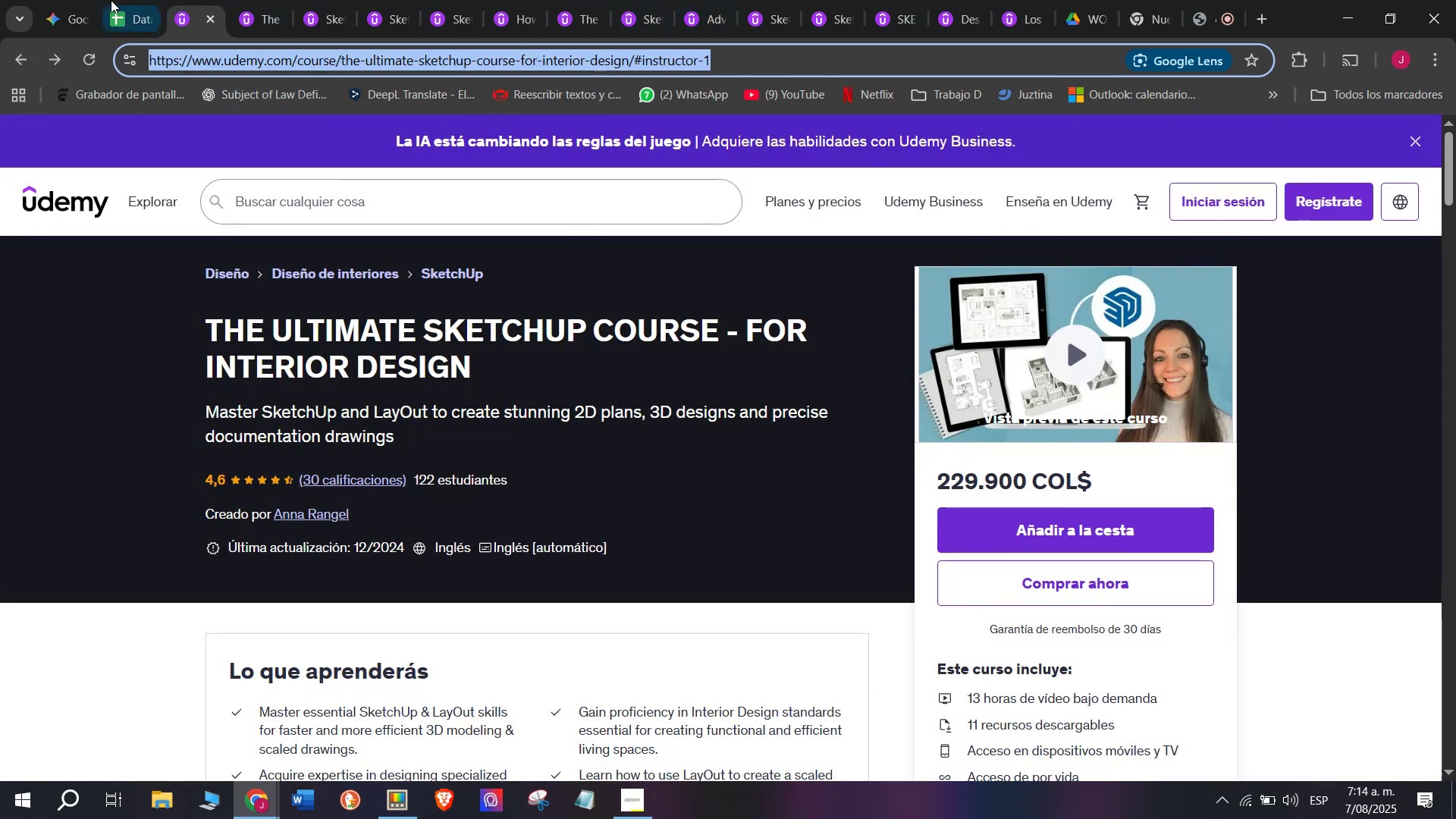 
left_click([110, 0])
 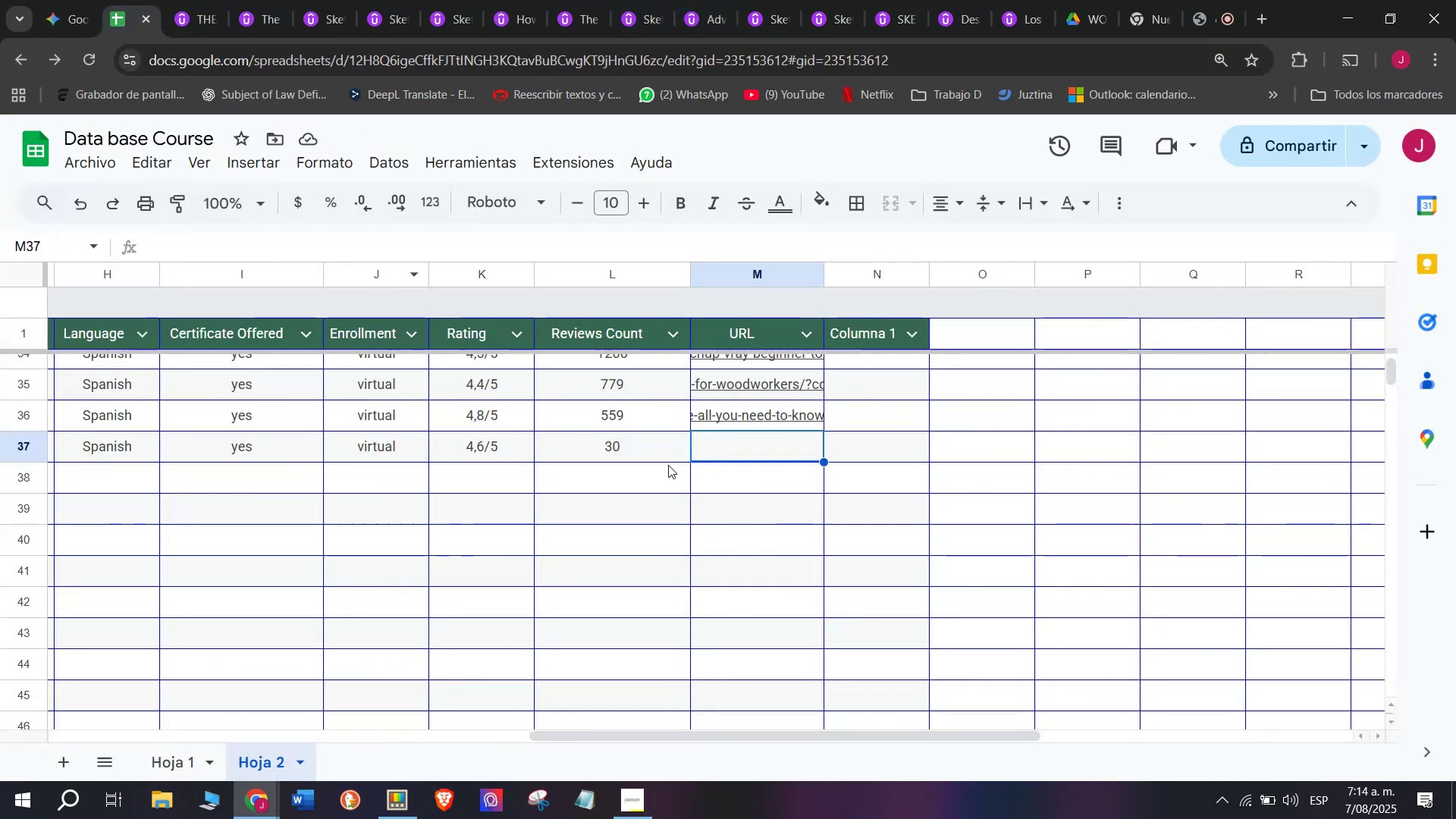 
key(Z)
 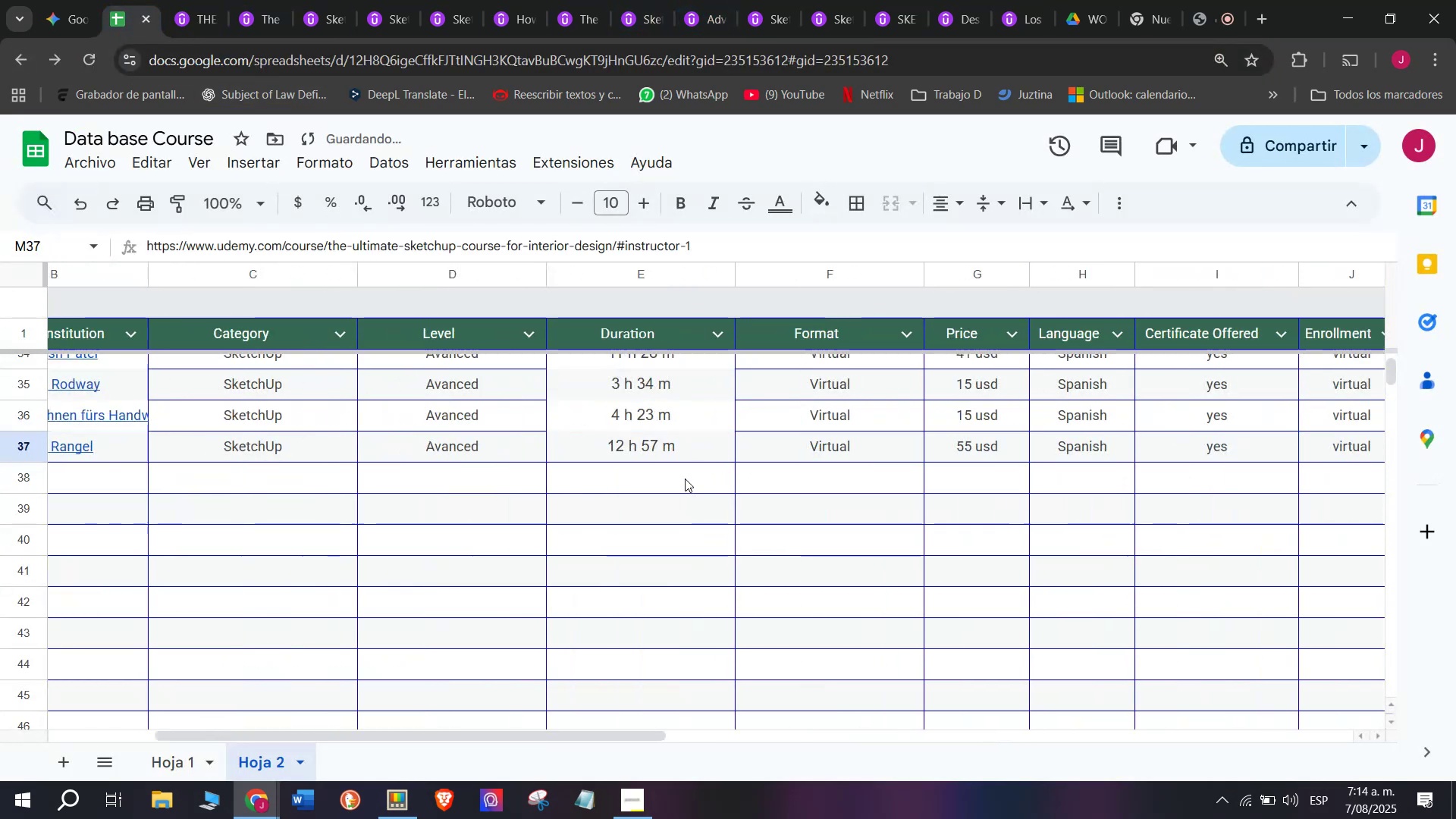 
key(Control+ControlLeft)
 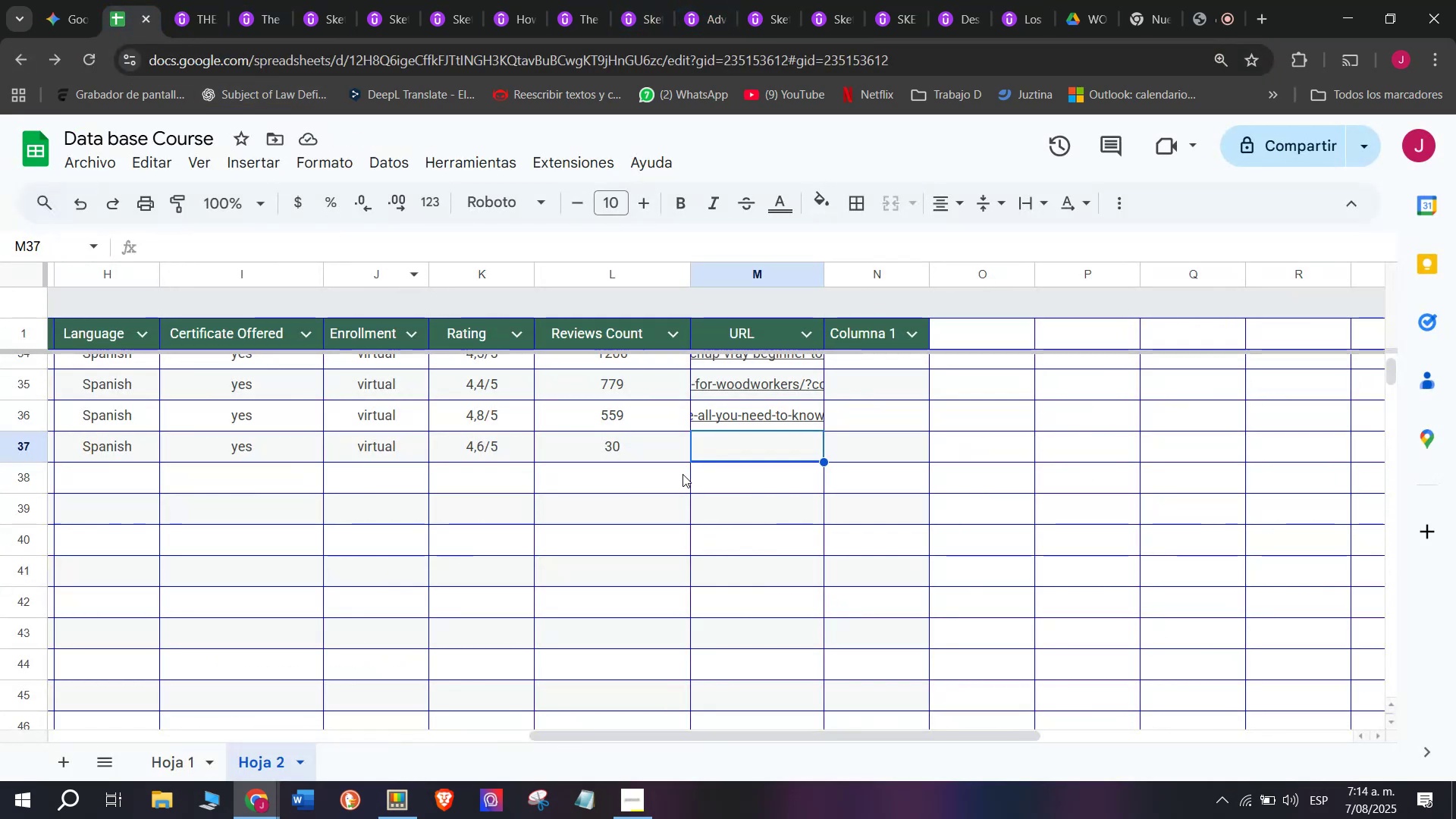 
key(Control+V)
 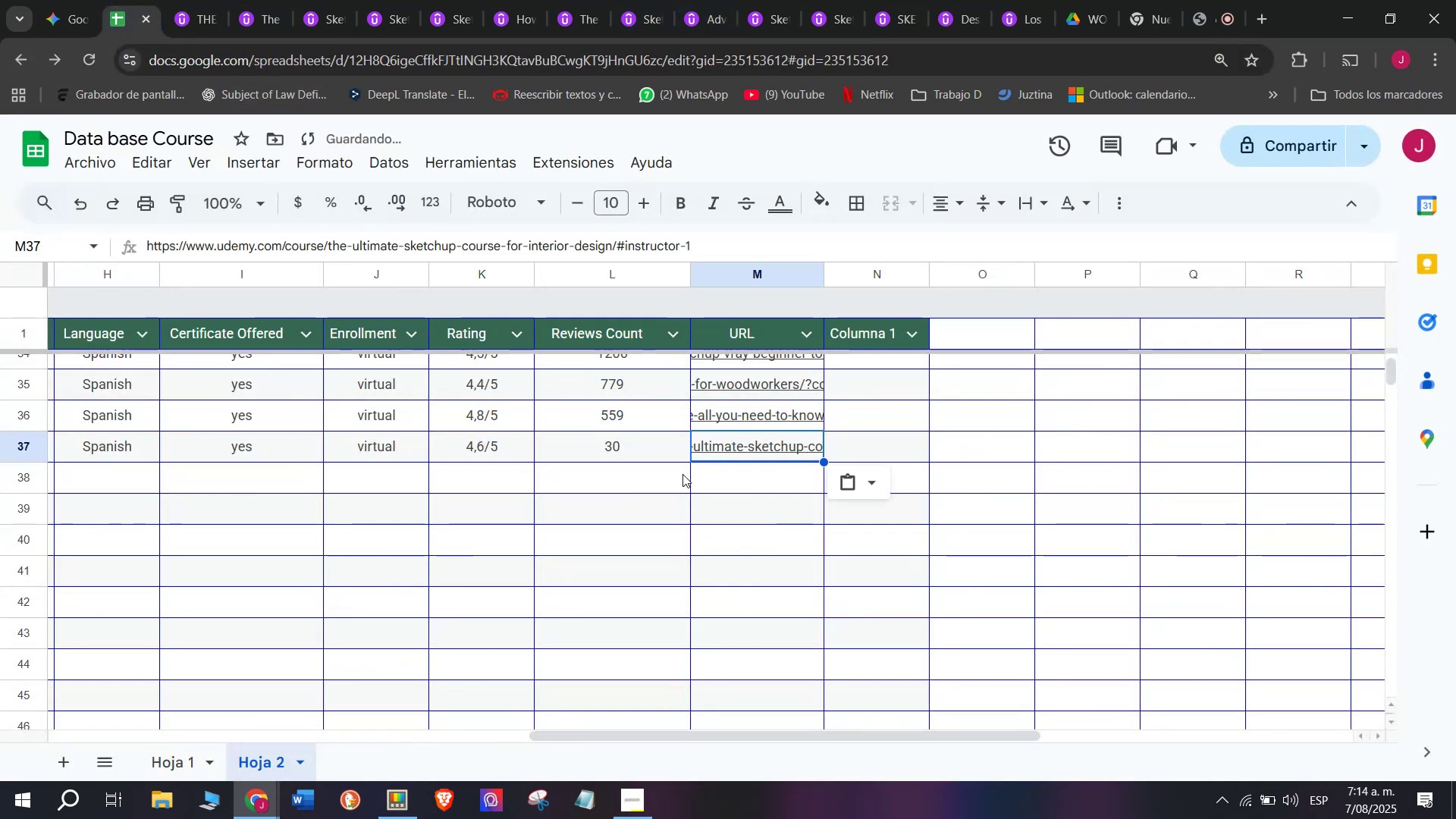 
scroll: coordinate [0, 498], scroll_direction: up, amount: 3.0
 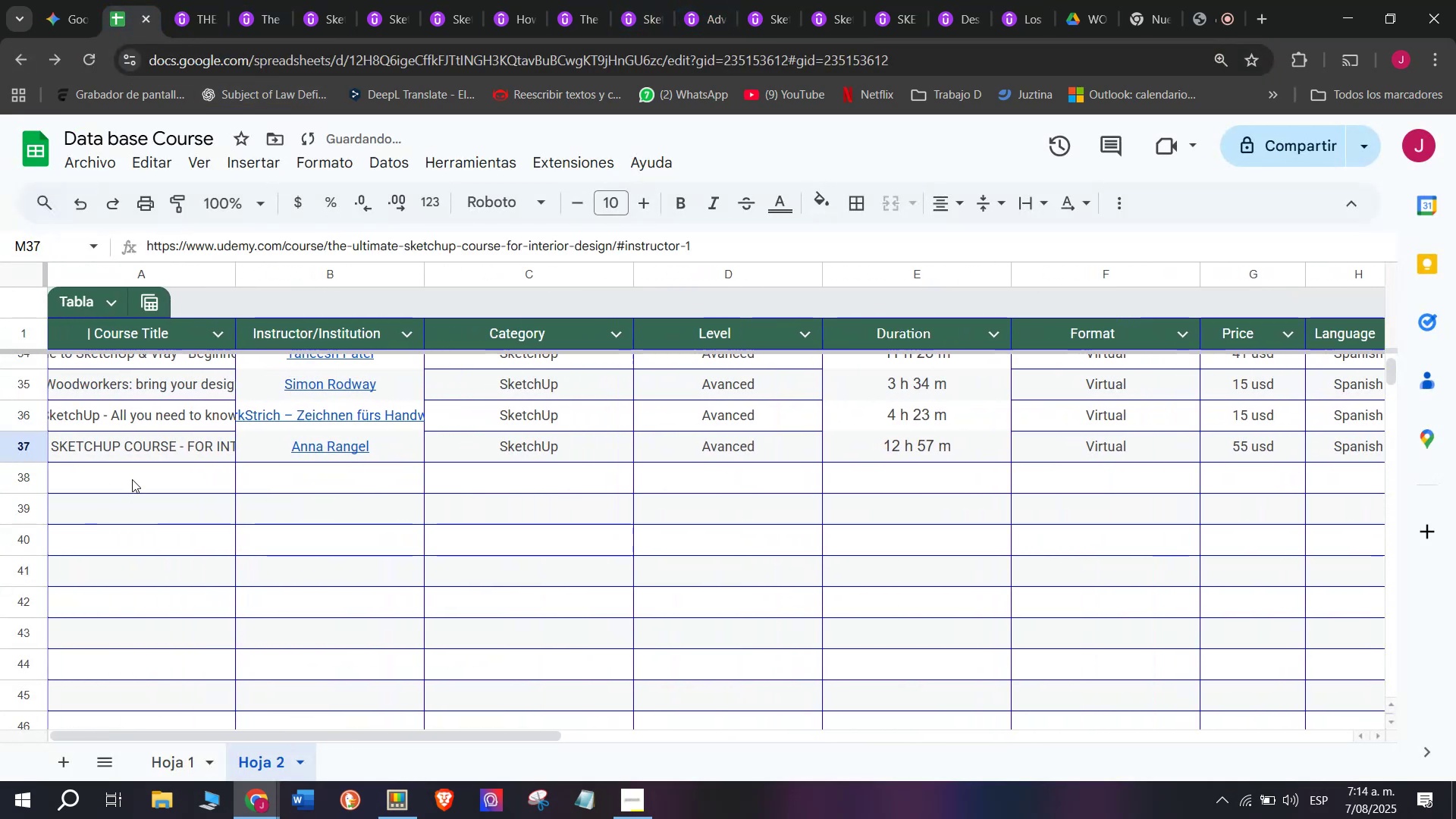 
left_click([132, 479])
 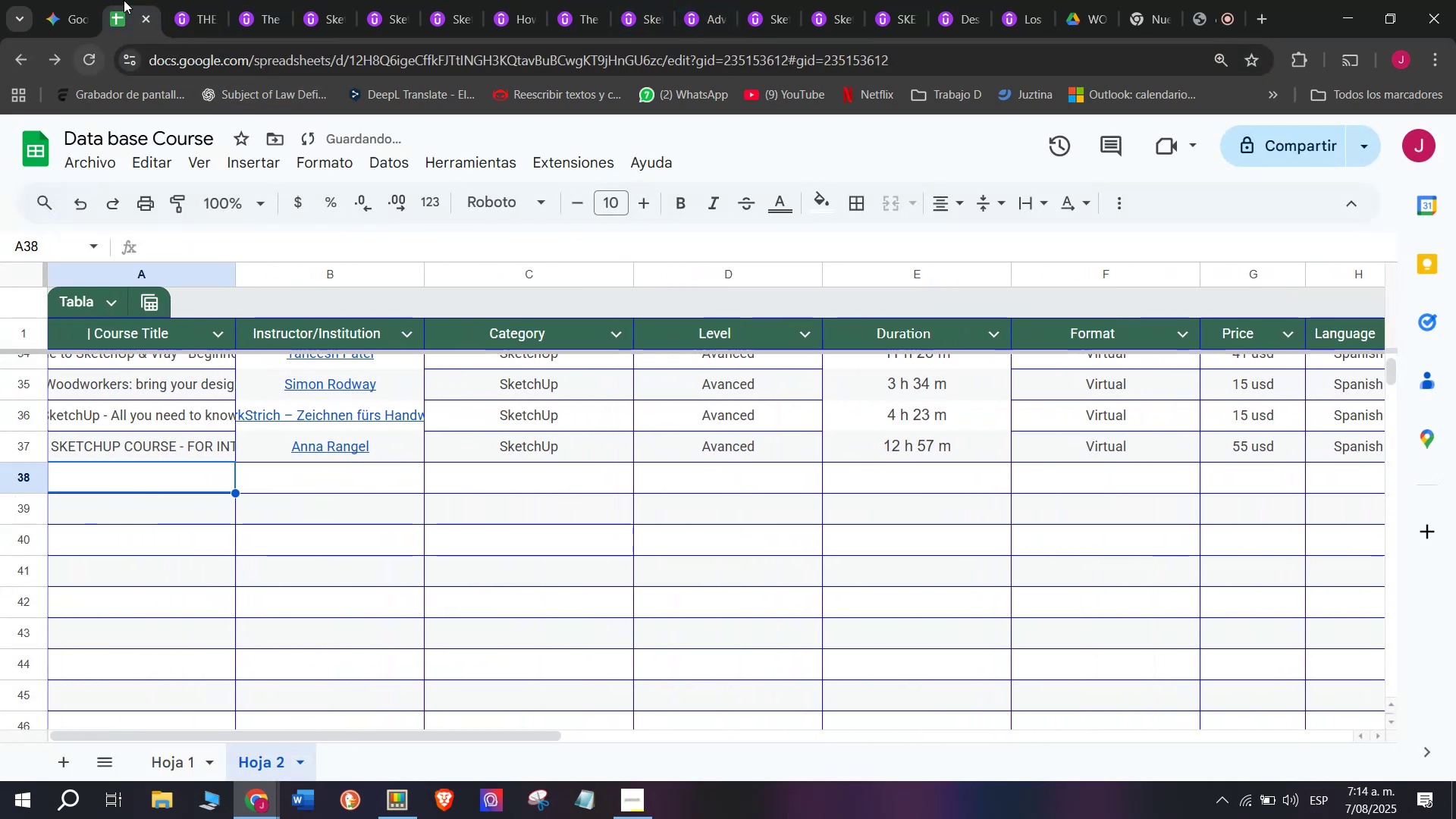 
left_click([176, 0])
 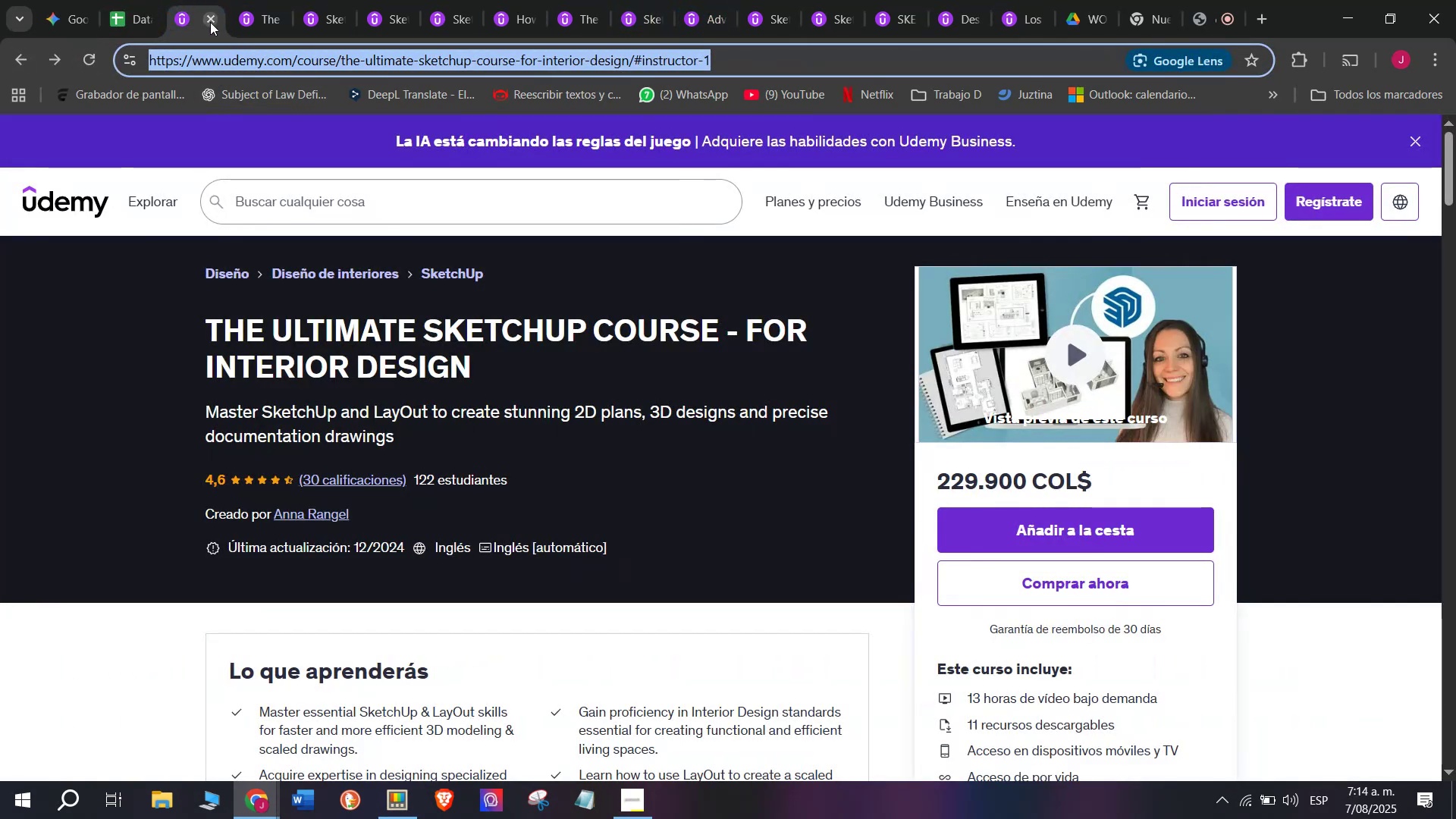 
left_click([210, 22])
 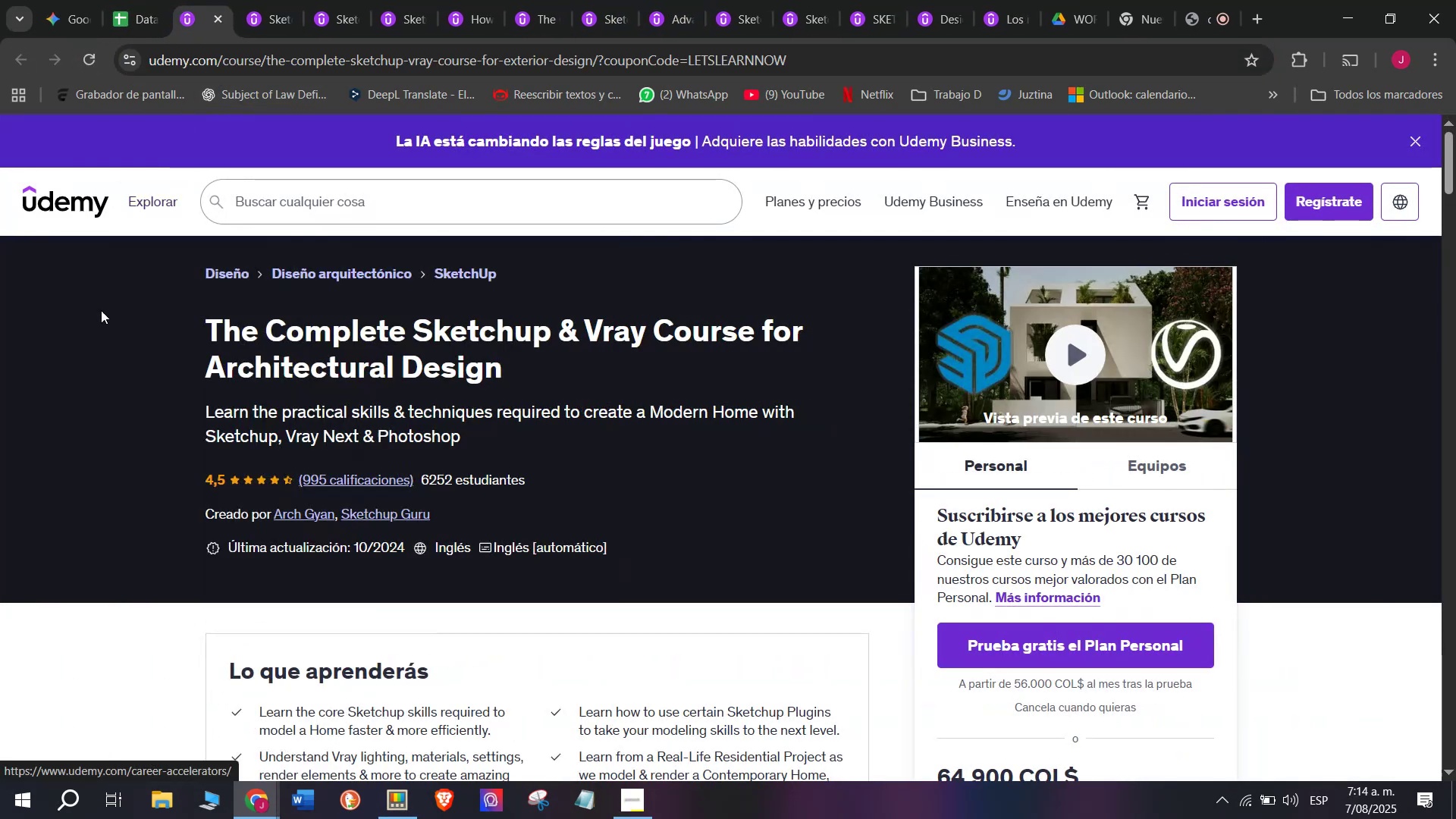 
left_click_drag(start_coordinate=[153, 301], to_coordinate=[547, 364])
 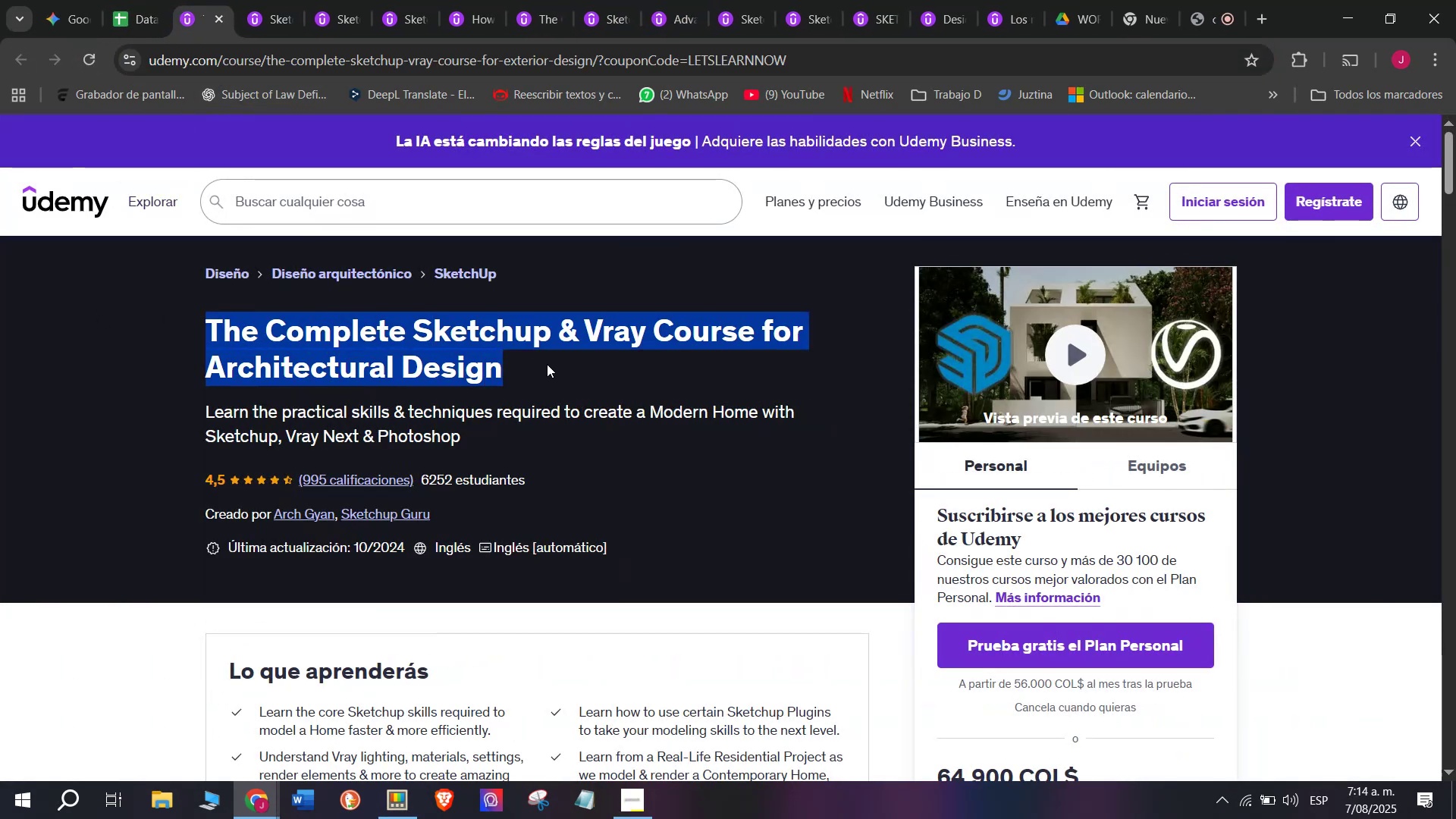 
key(Control+ControlLeft)
 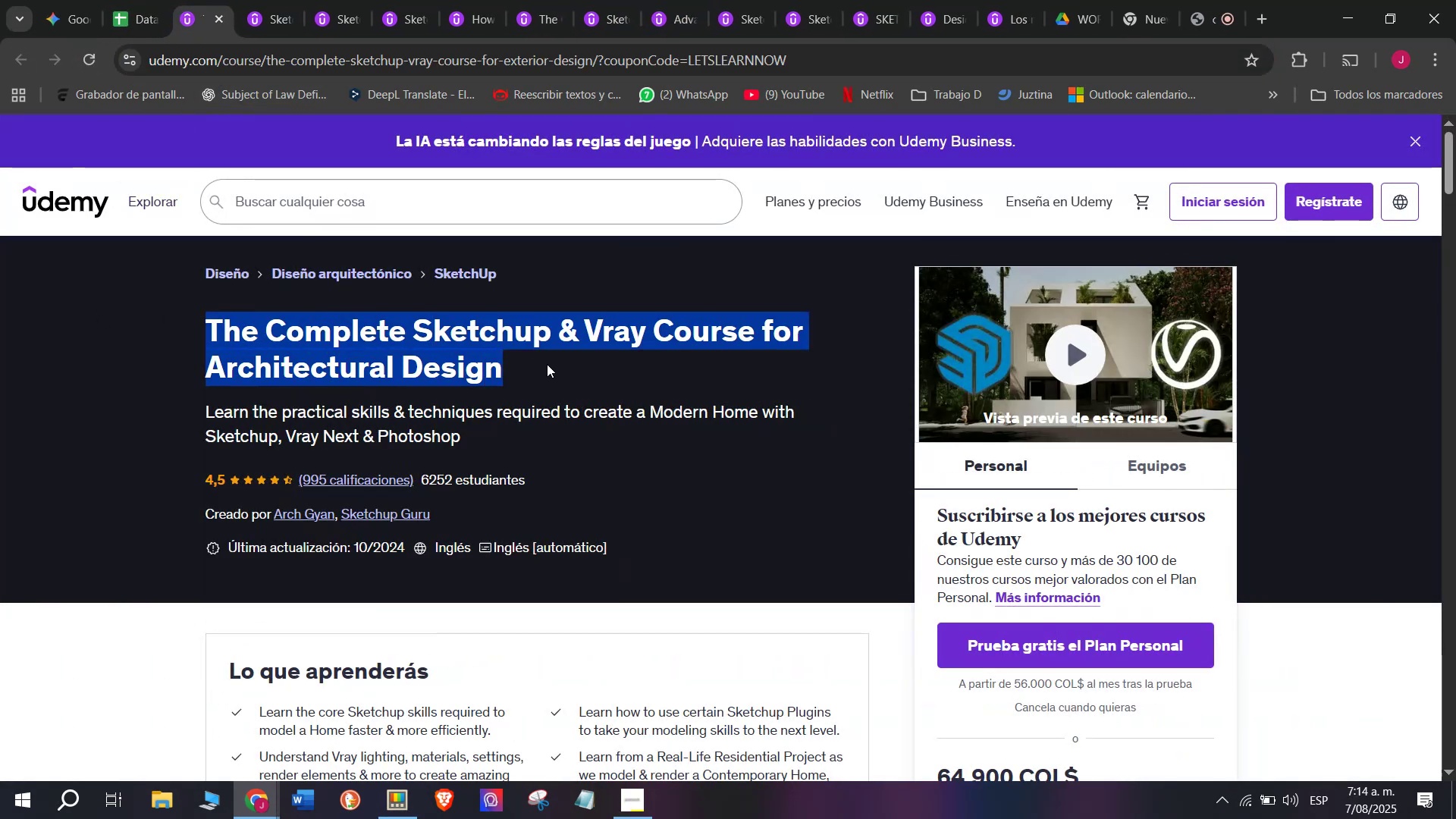 
key(Break)
 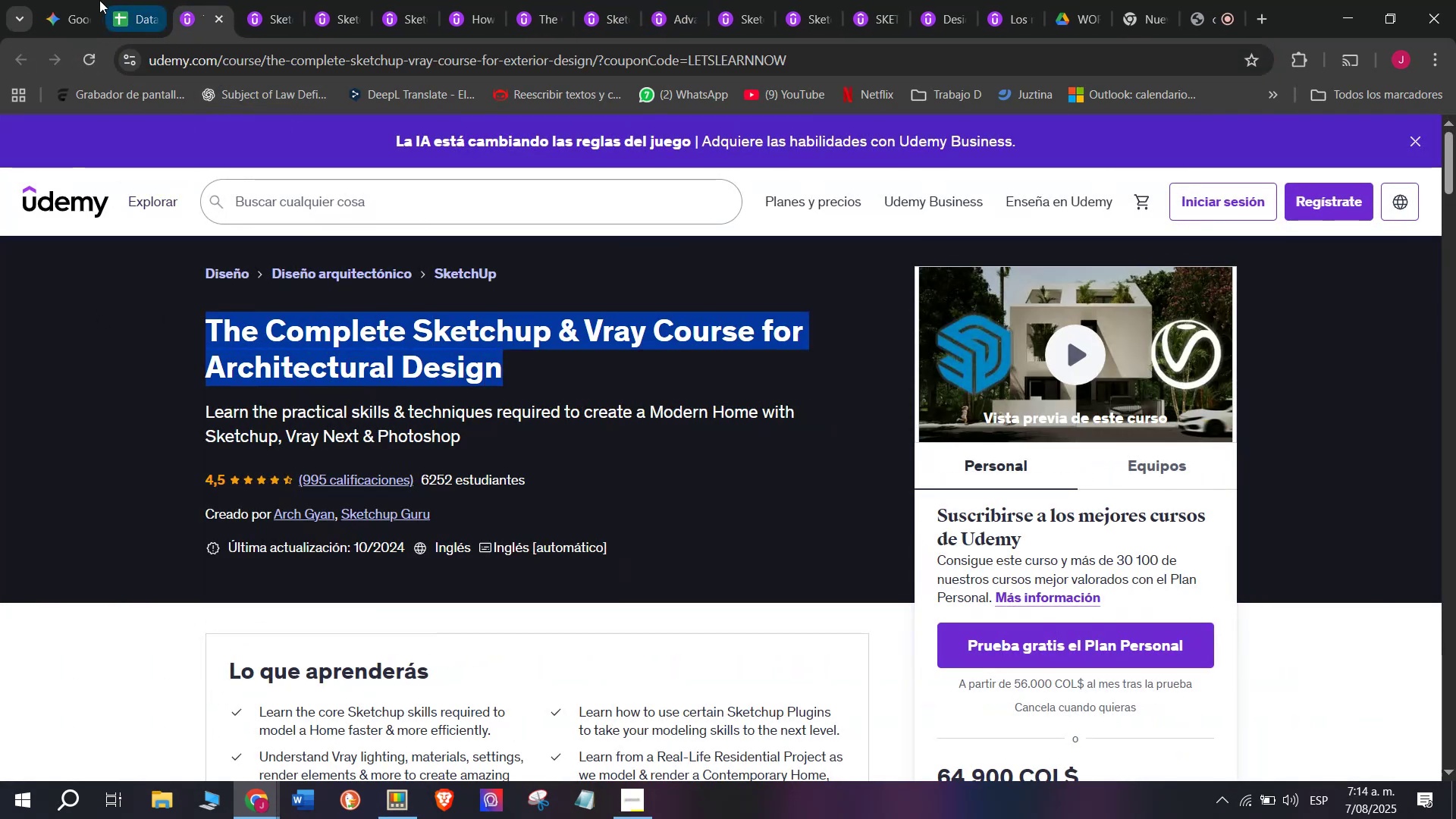 
key(Control+C)
 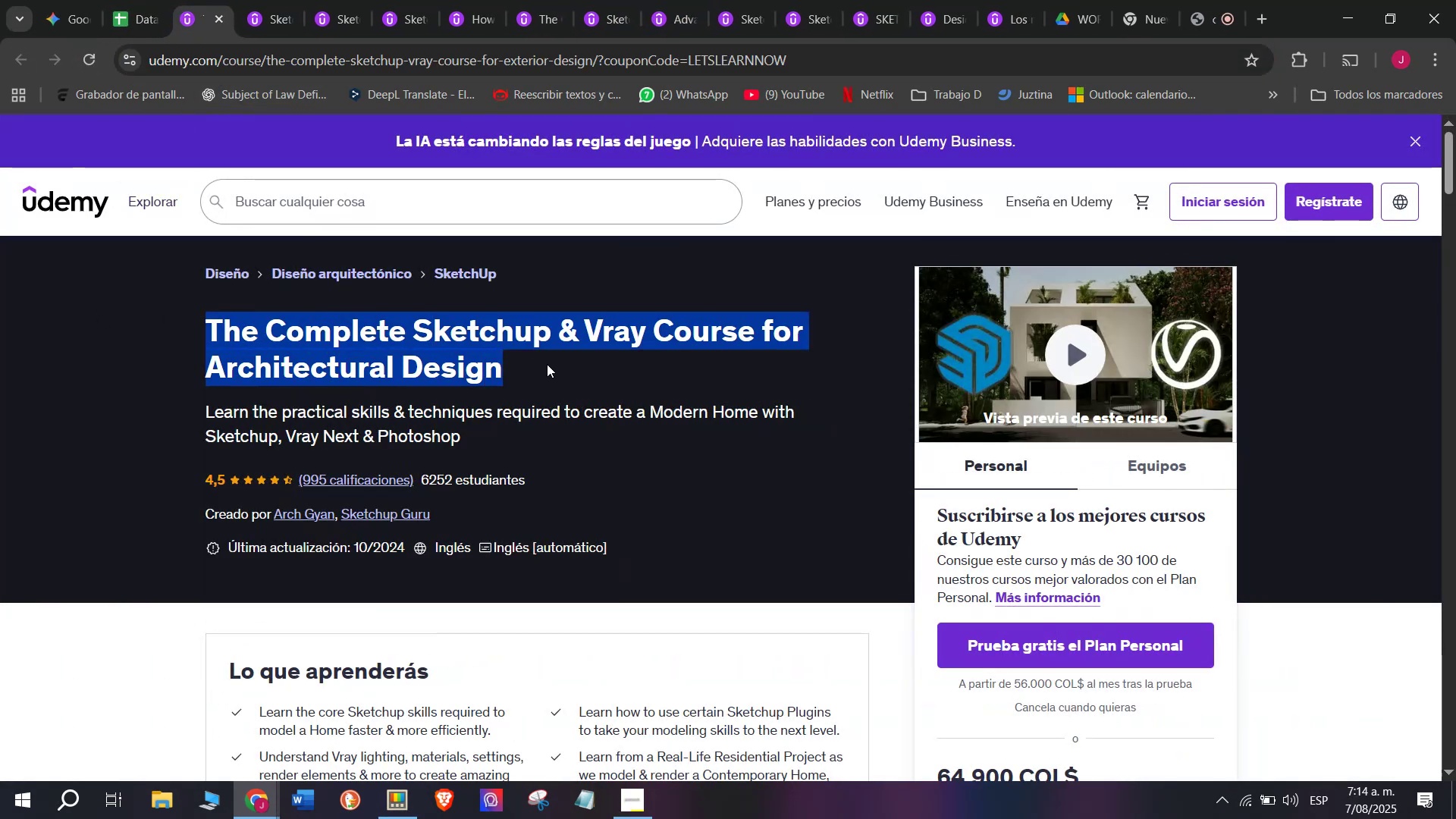 
key(Break)
 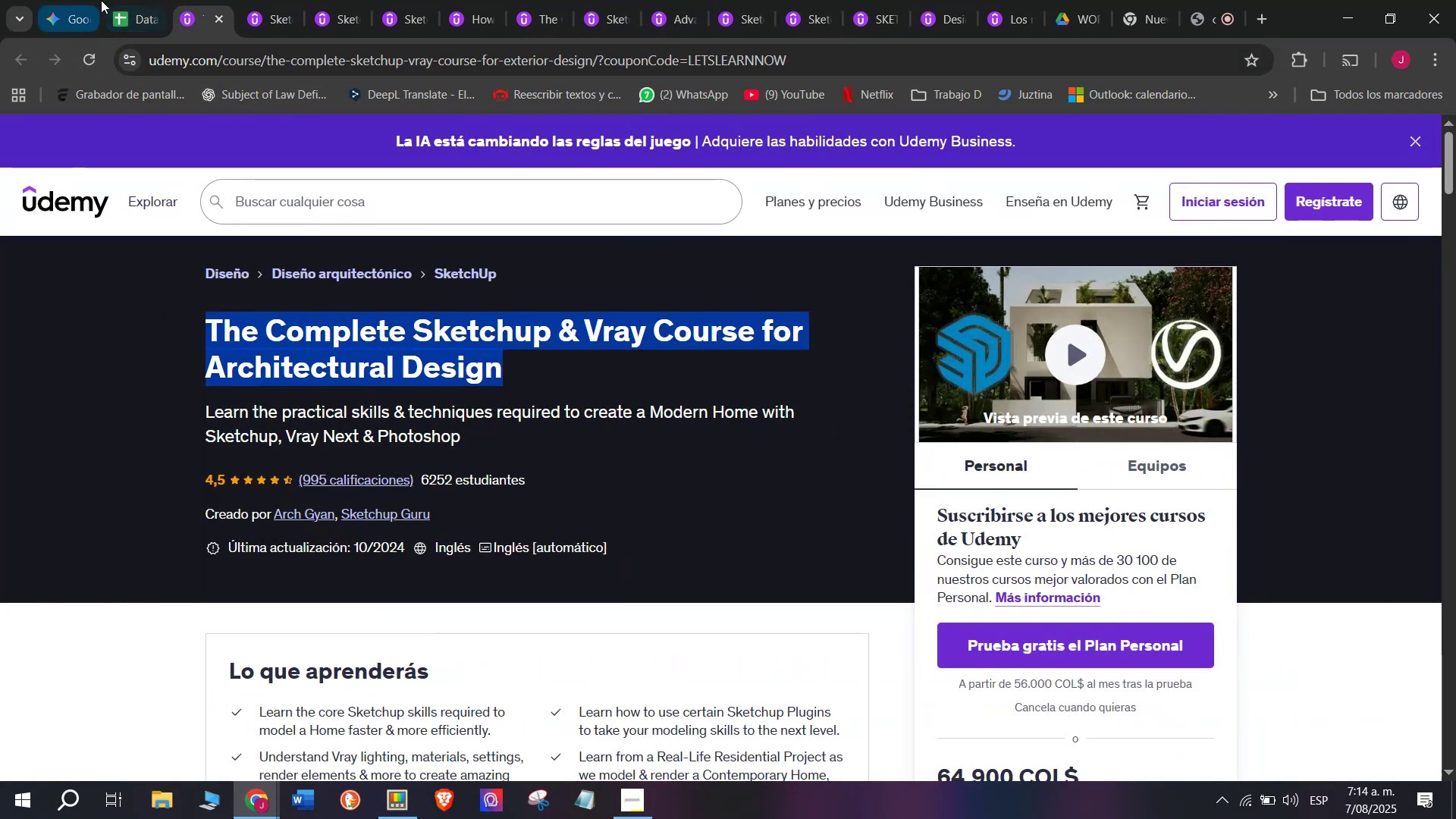 
key(Control+ControlLeft)
 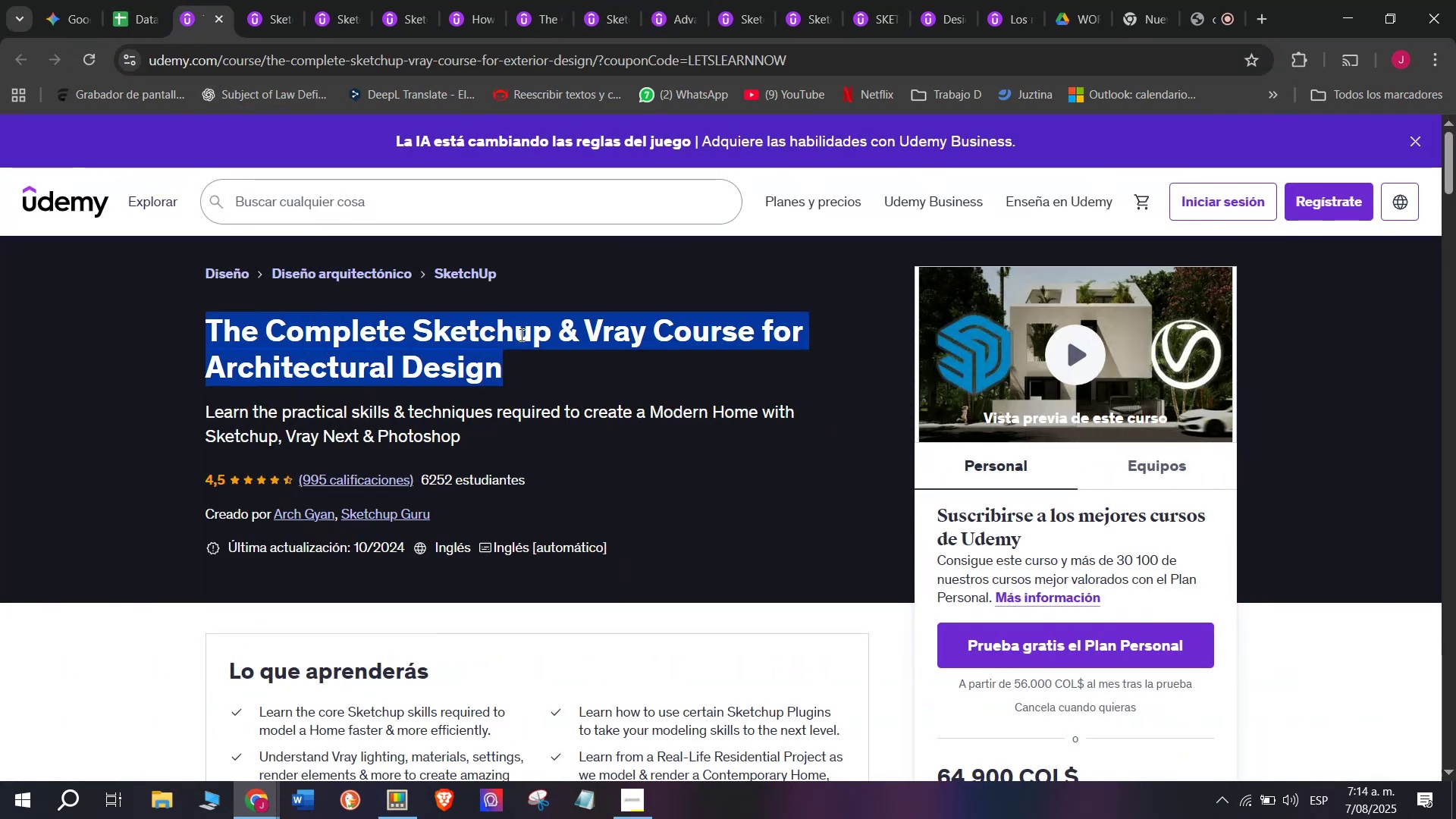 
key(Control+C)
 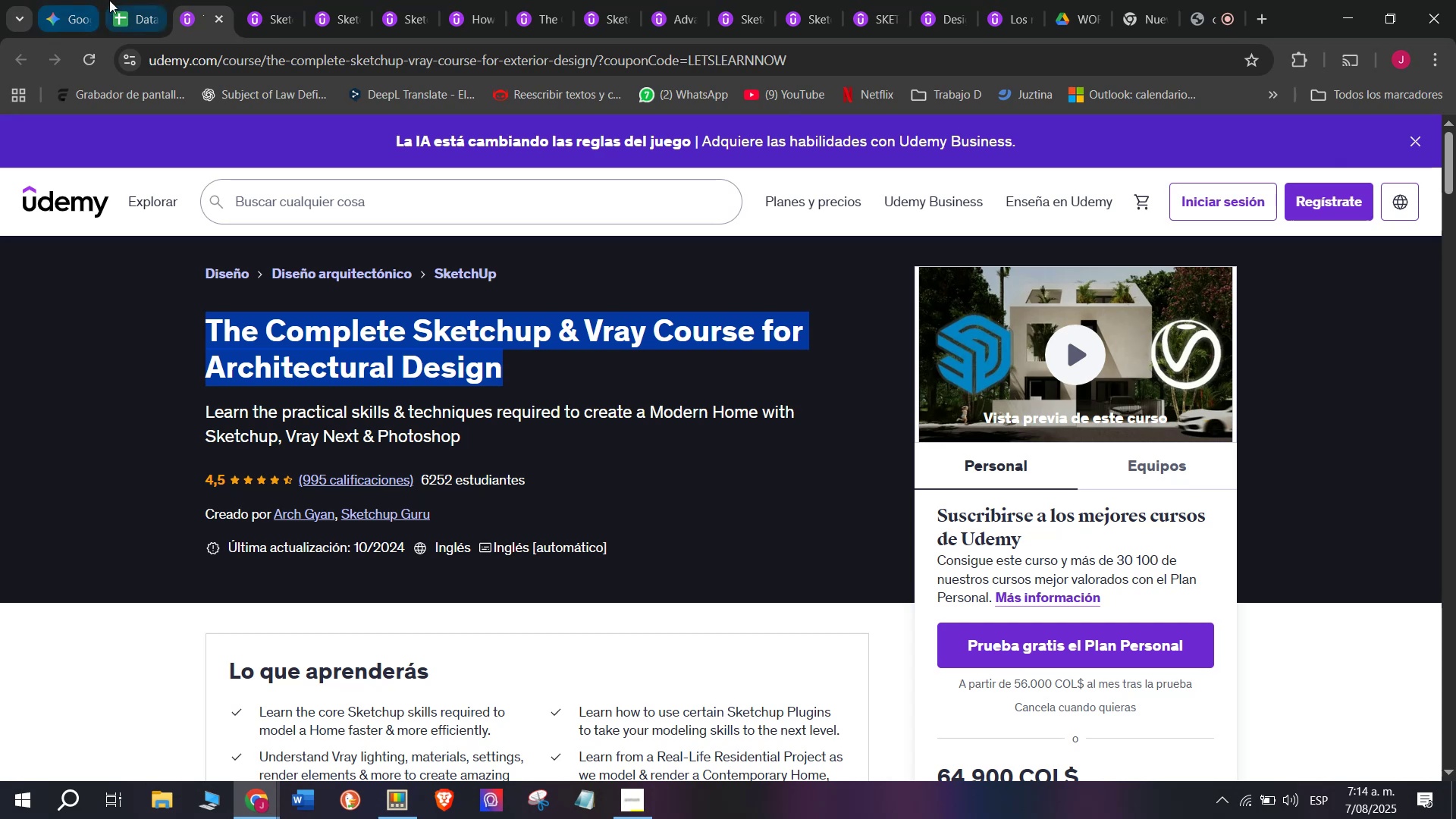 
left_click([109, 0])
 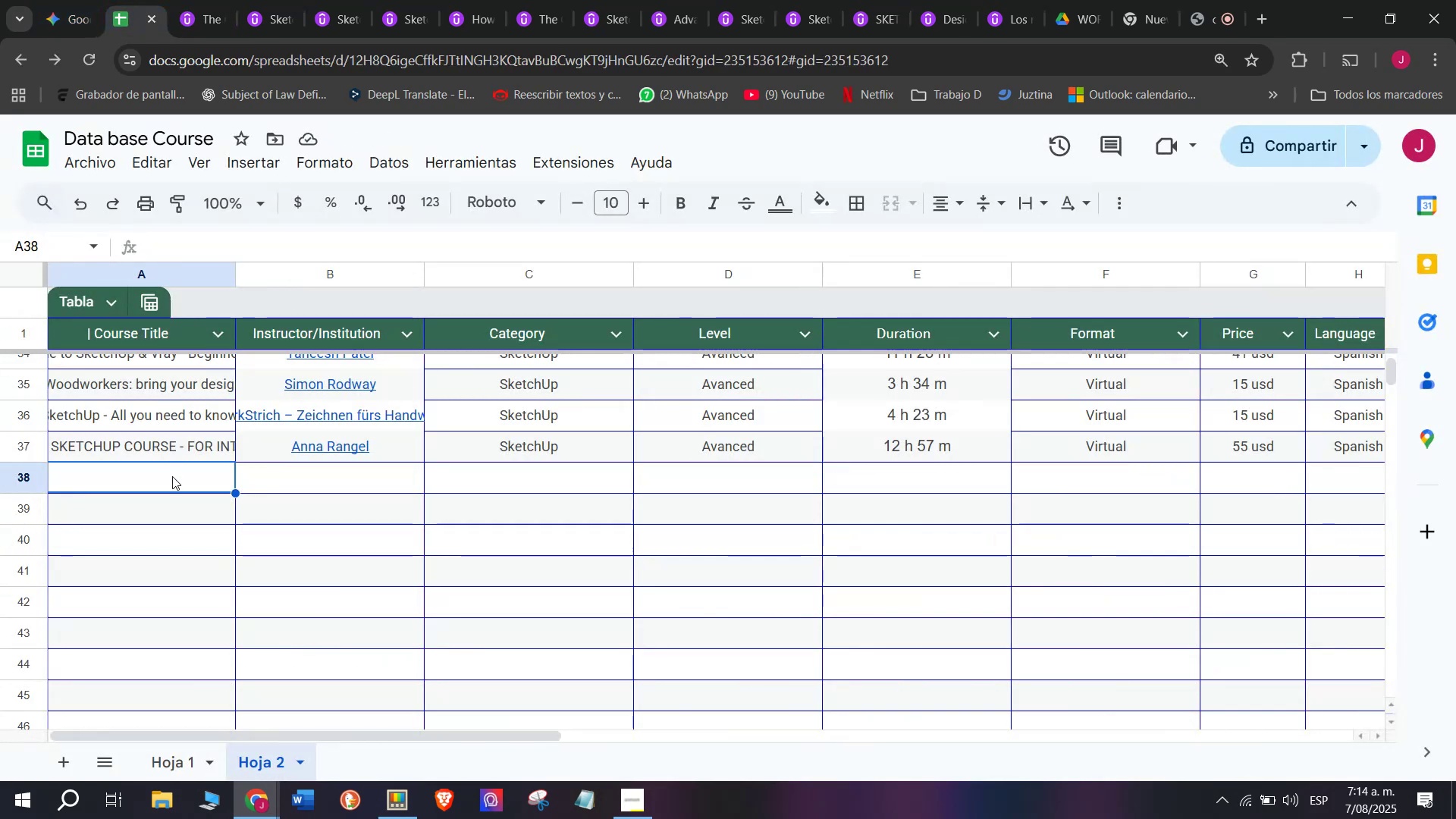 
double_click([172, 476])
 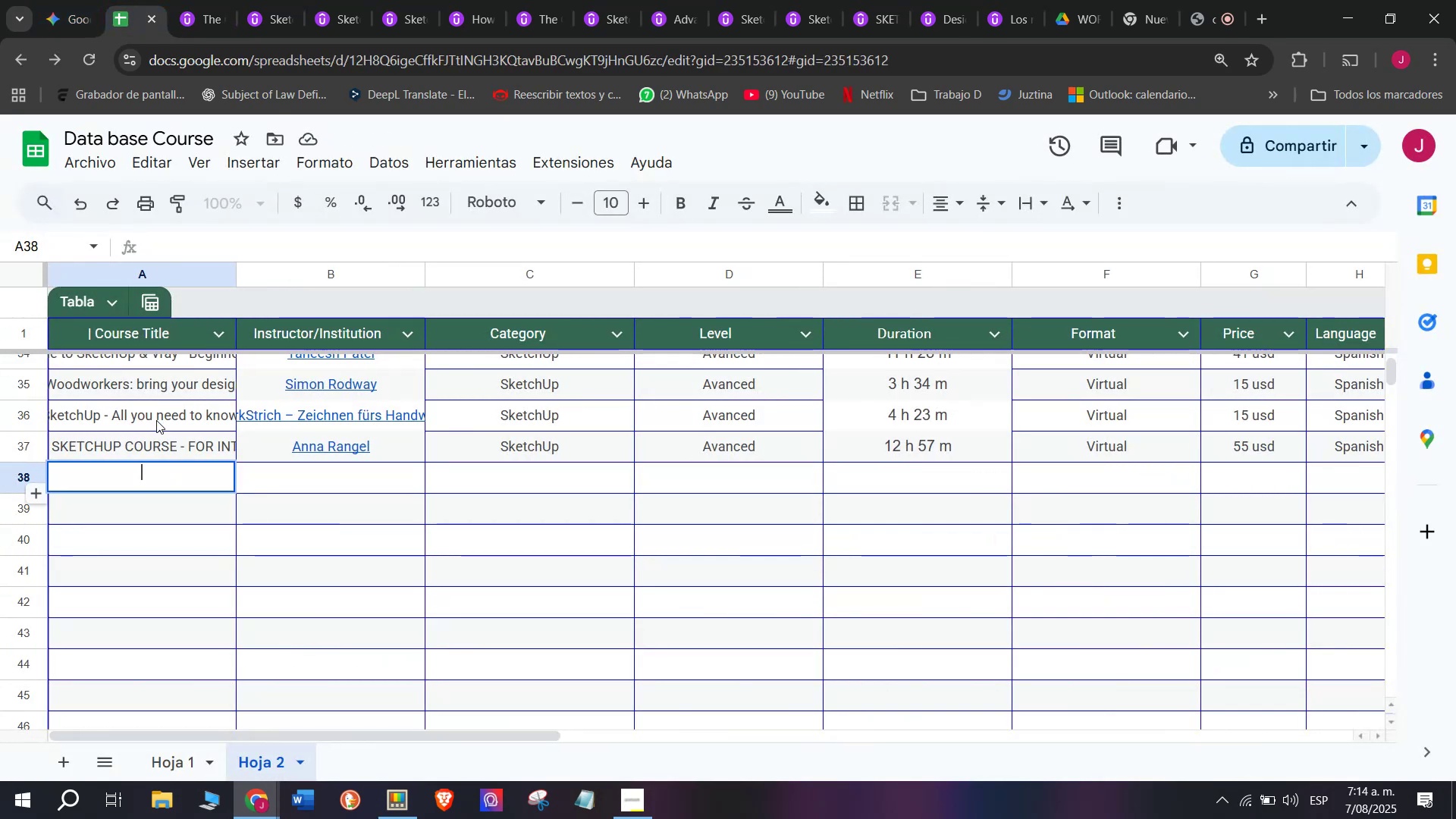 
key(Z)
 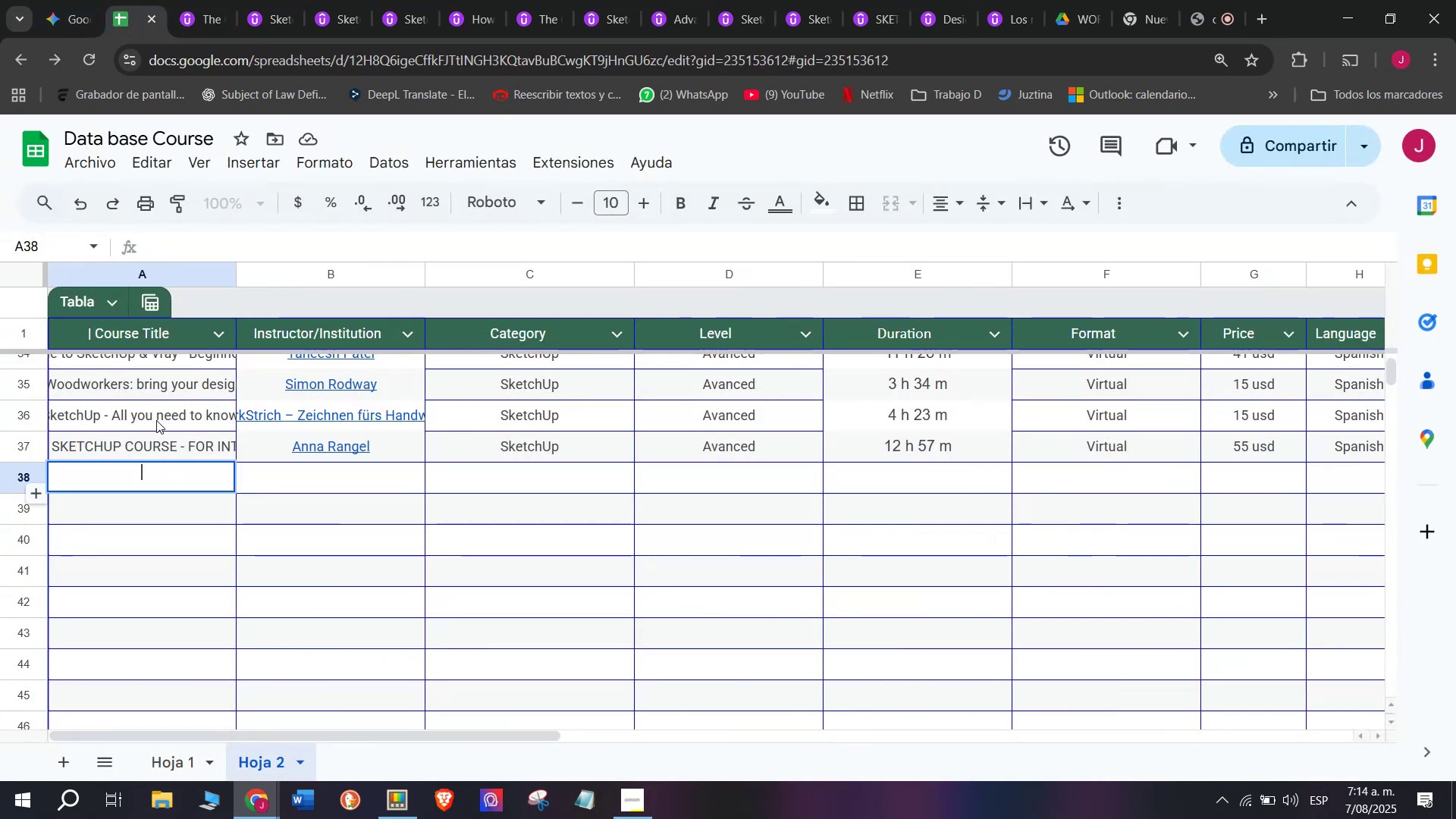 
key(Control+ControlLeft)
 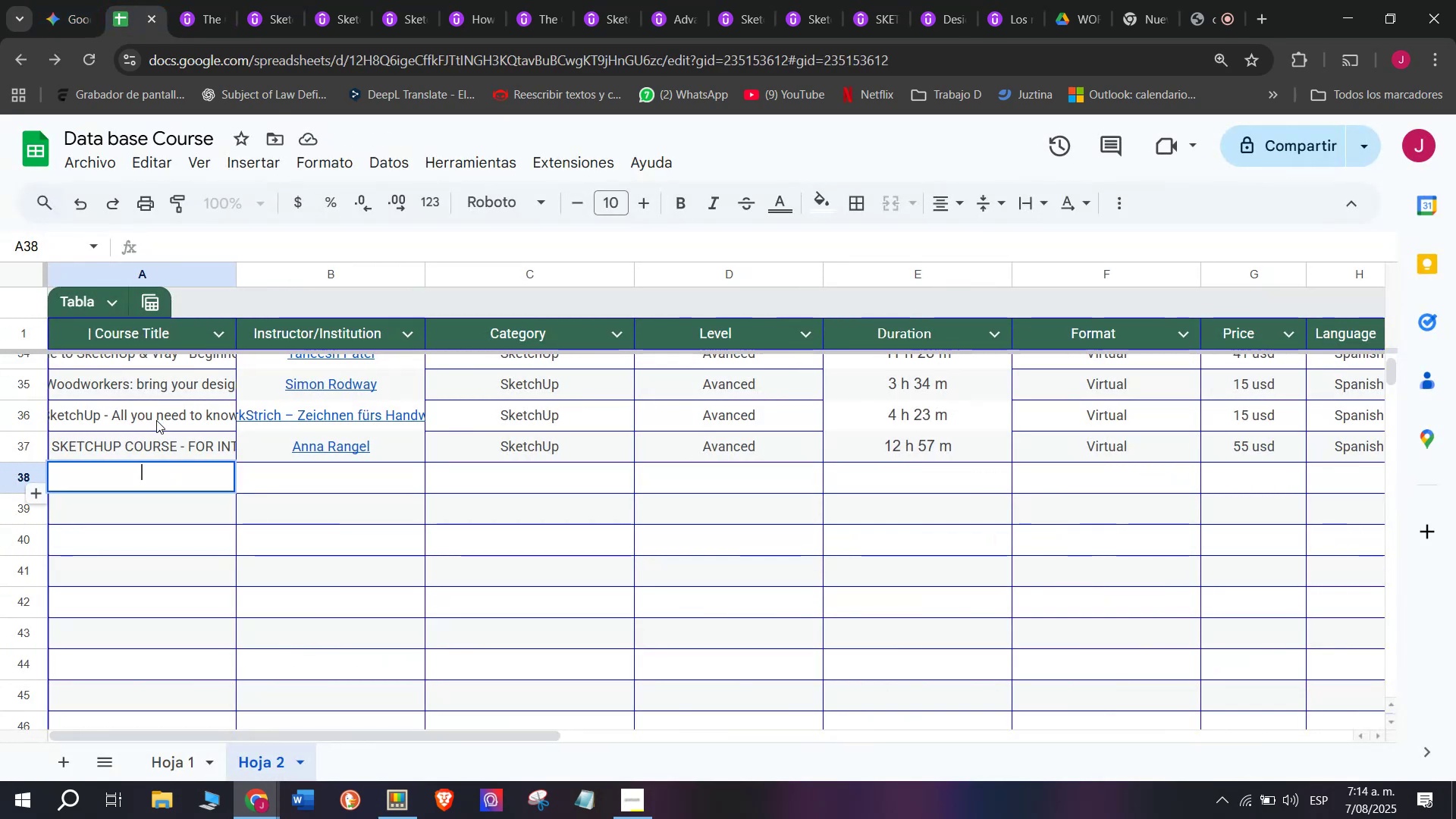 
key(Control+V)
 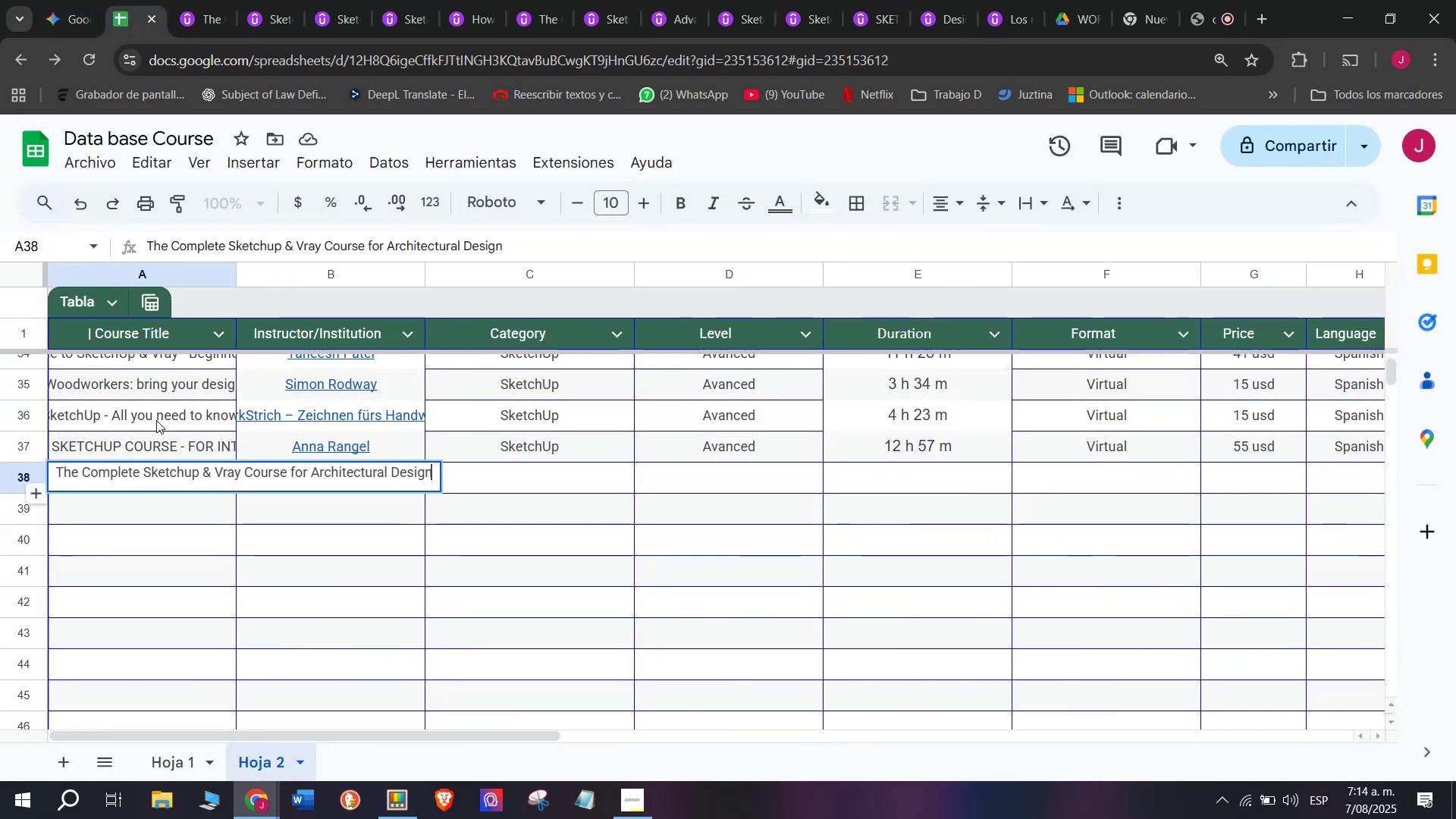 
left_click([156, 420])
 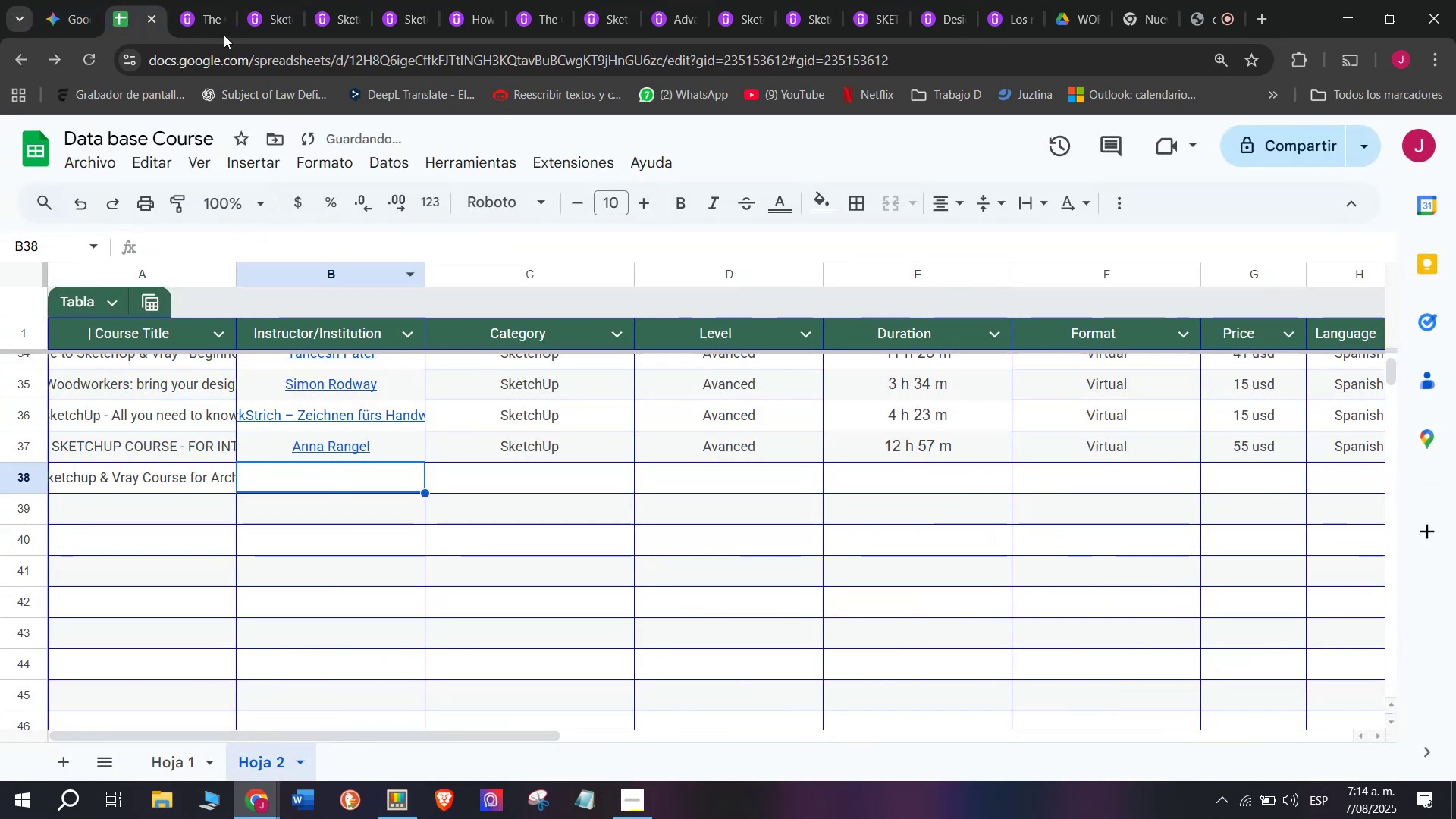 
left_click([215, 0])
 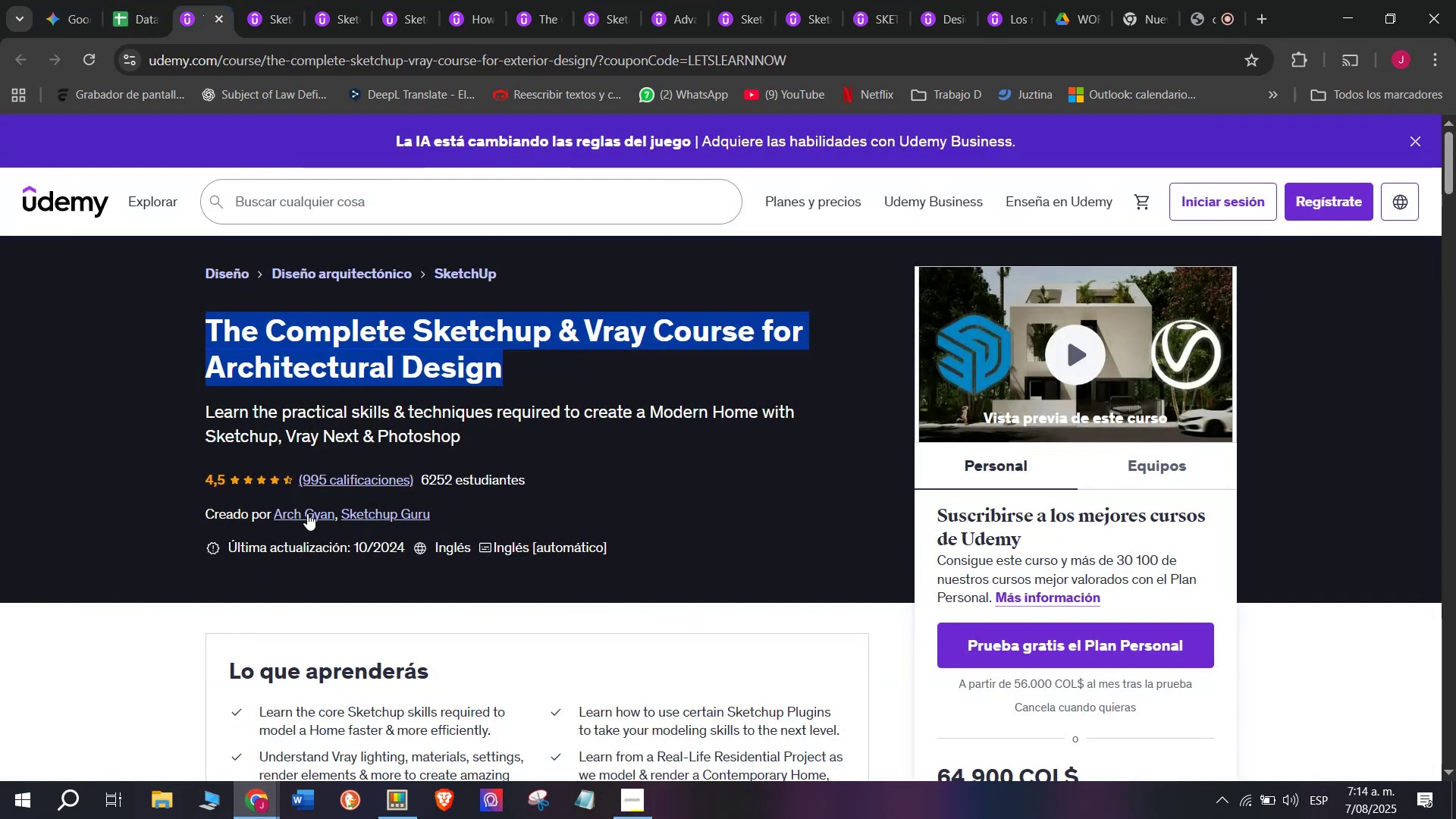 
left_click([299, 513])
 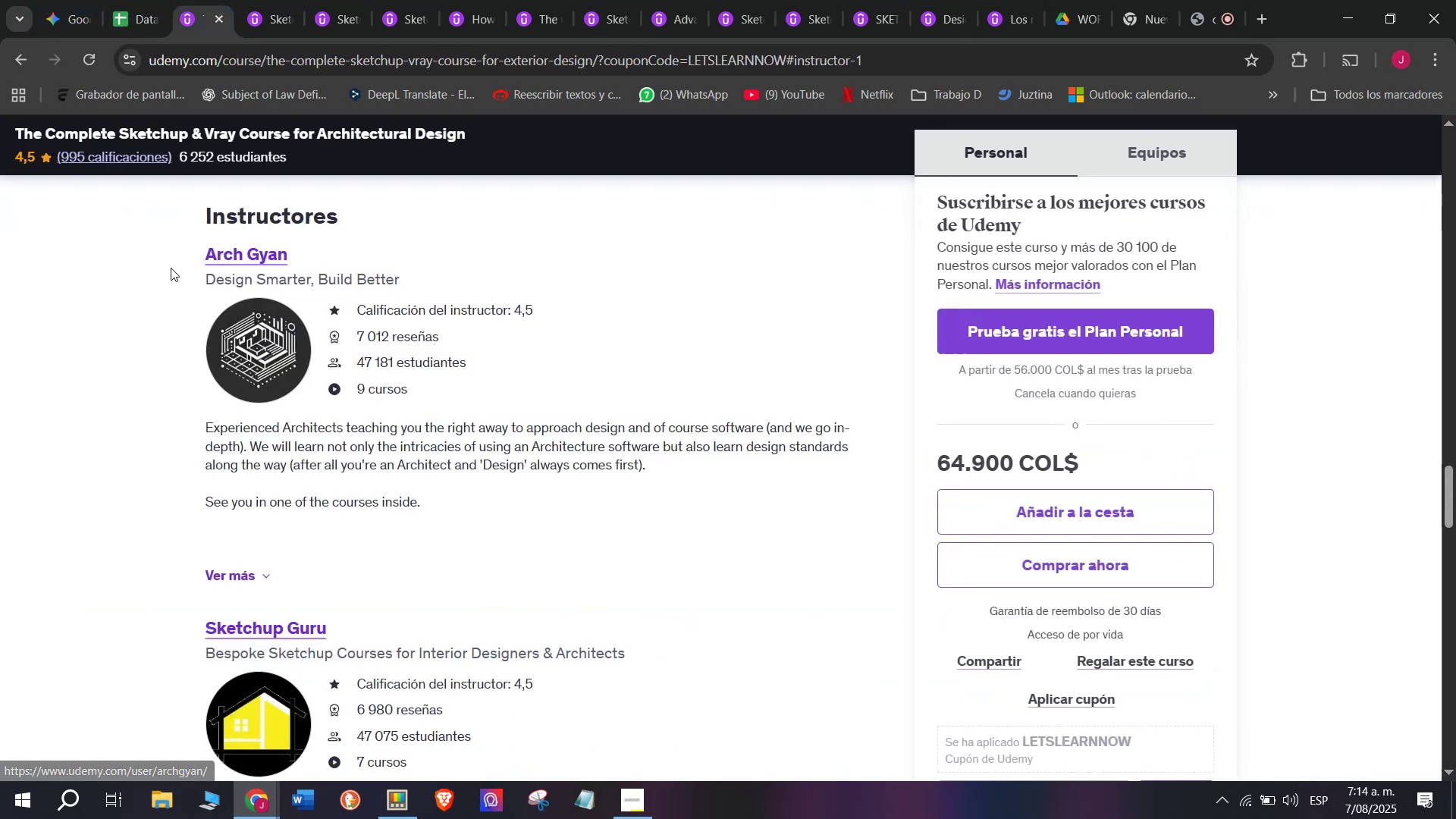 
left_click_drag(start_coordinate=[169, 262], to_coordinate=[305, 246])
 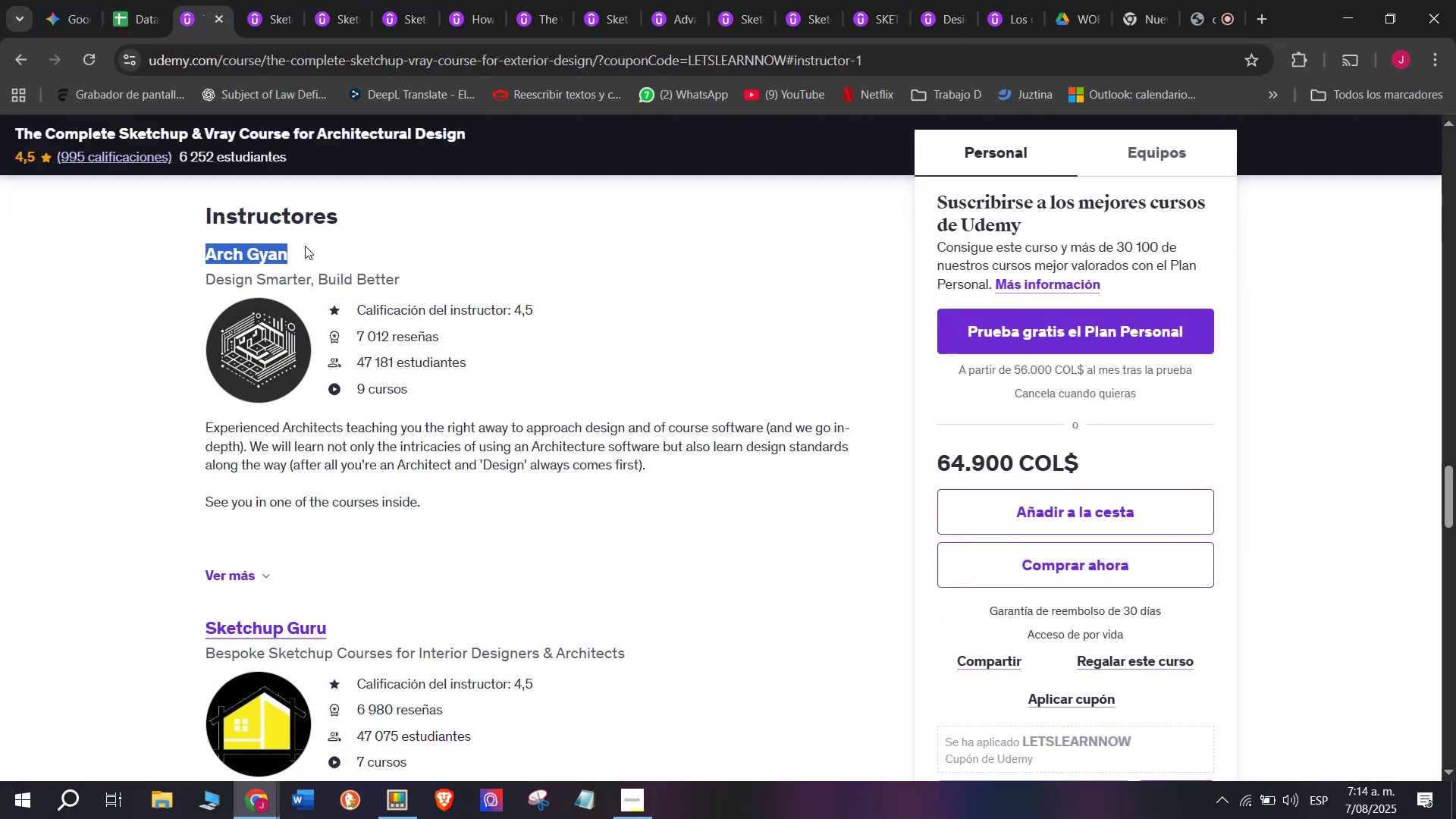 
key(Control+ControlLeft)
 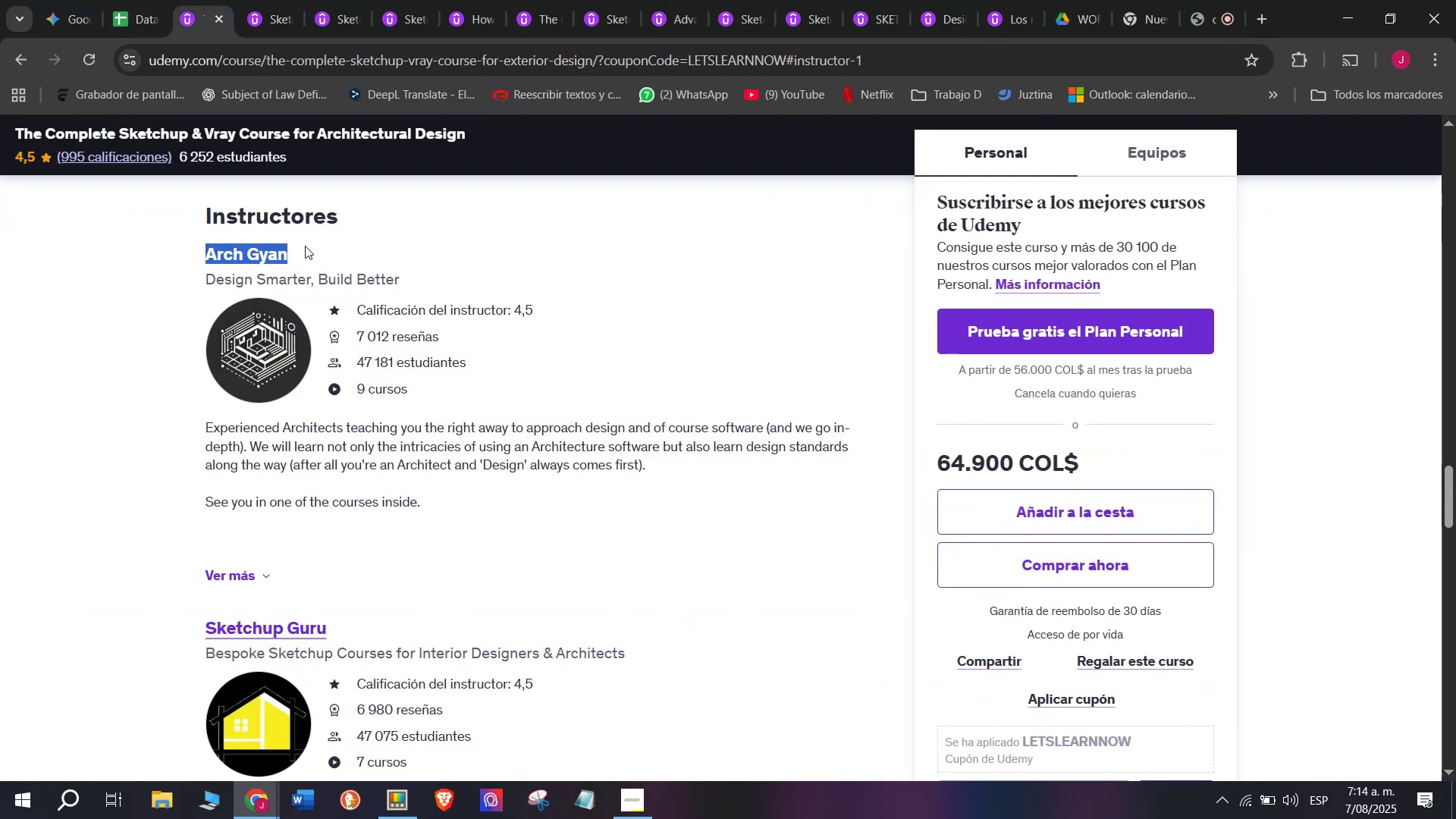 
key(Break)
 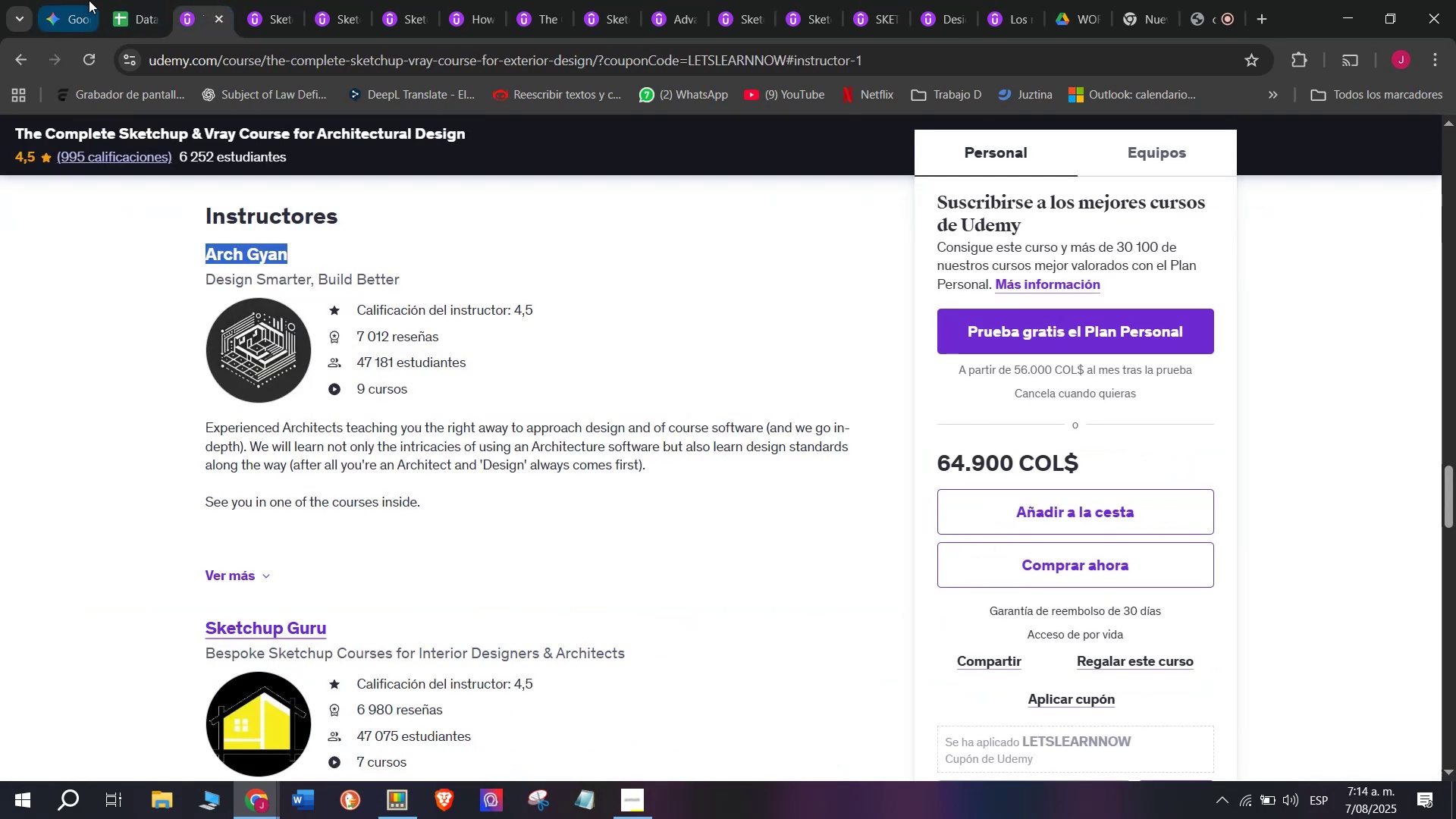 
key(Control+C)
 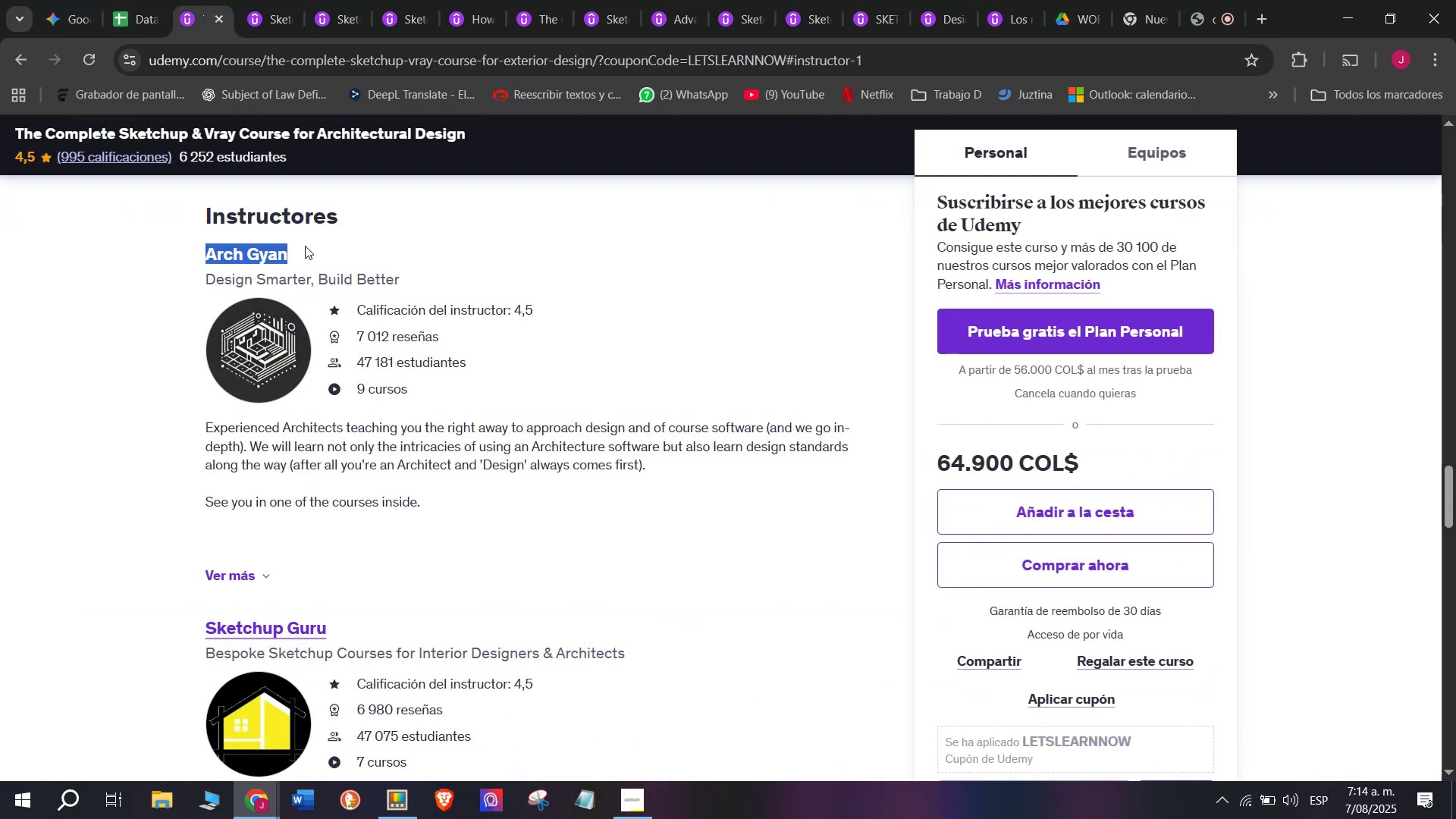 
key(Break)
 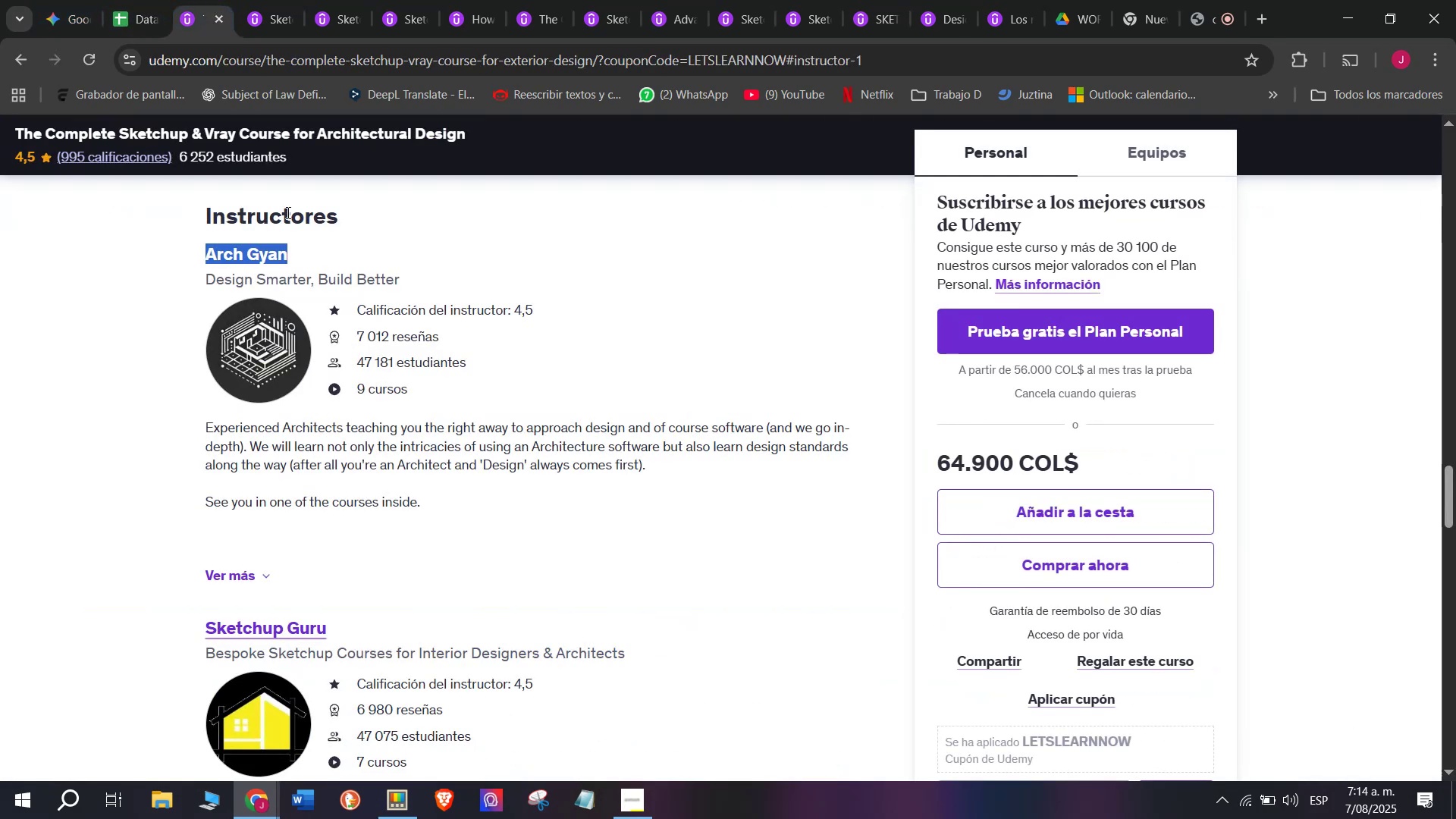 
key(Control+ControlLeft)
 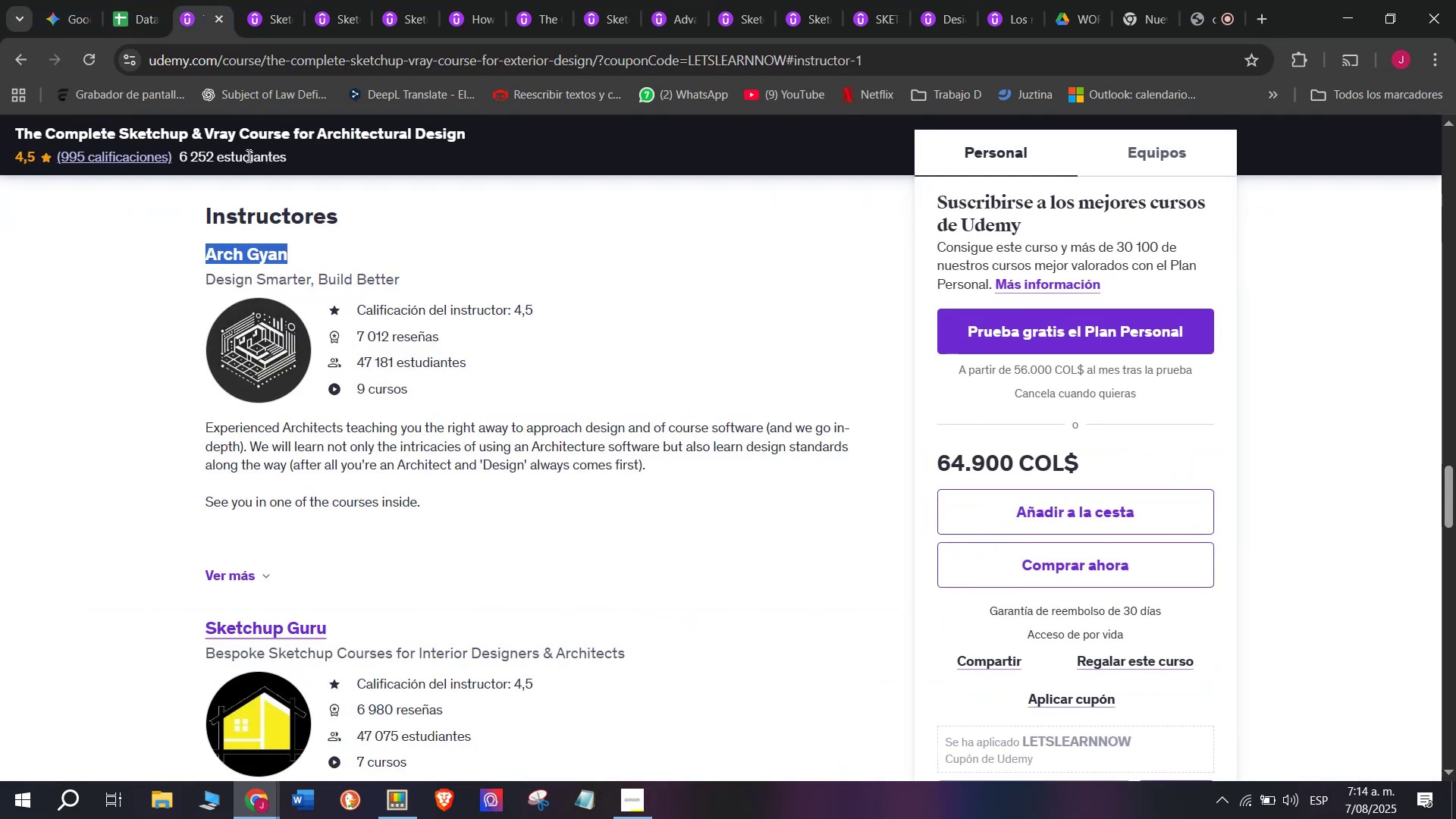 
key(Control+C)
 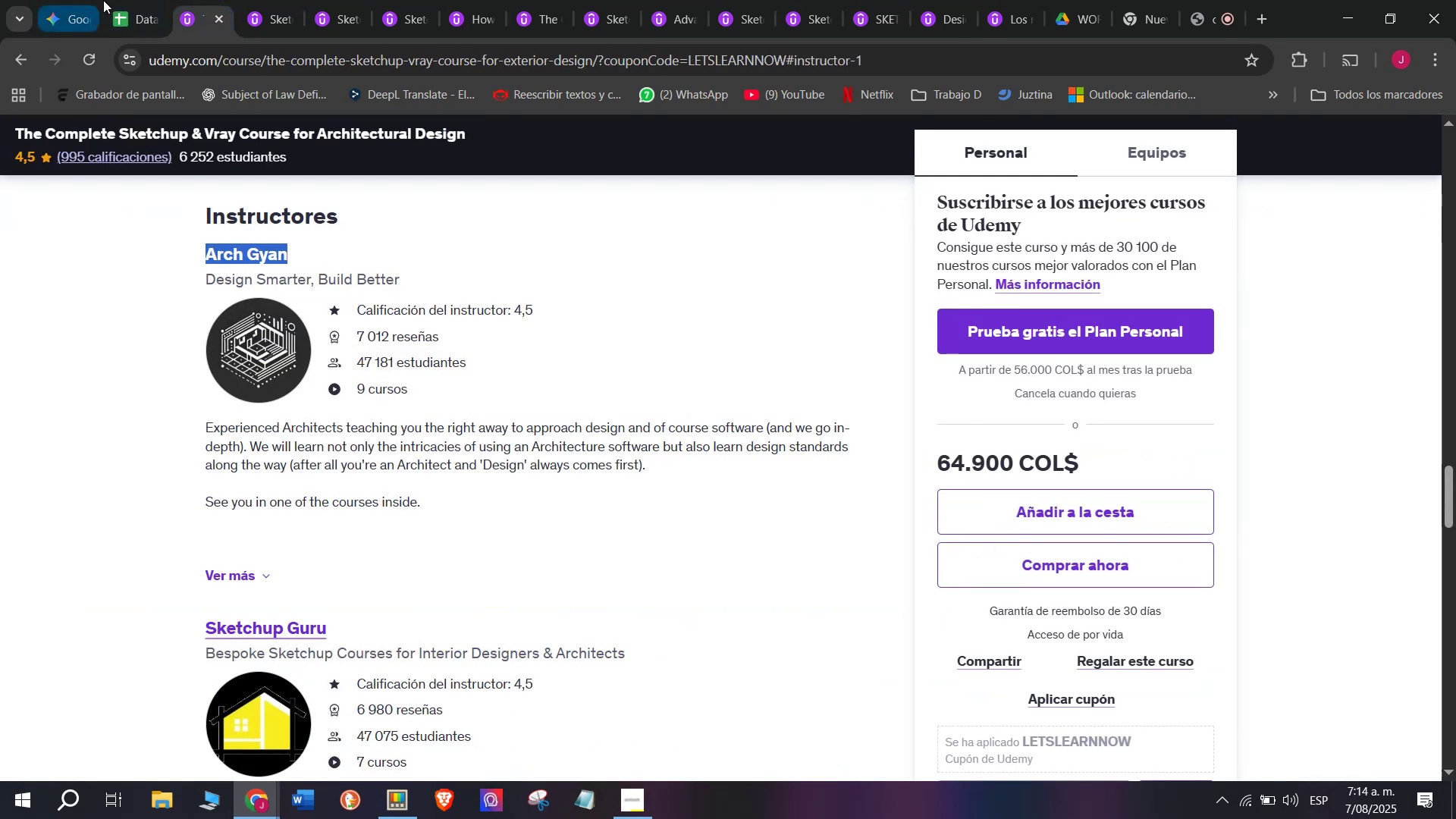 
left_click([105, 0])
 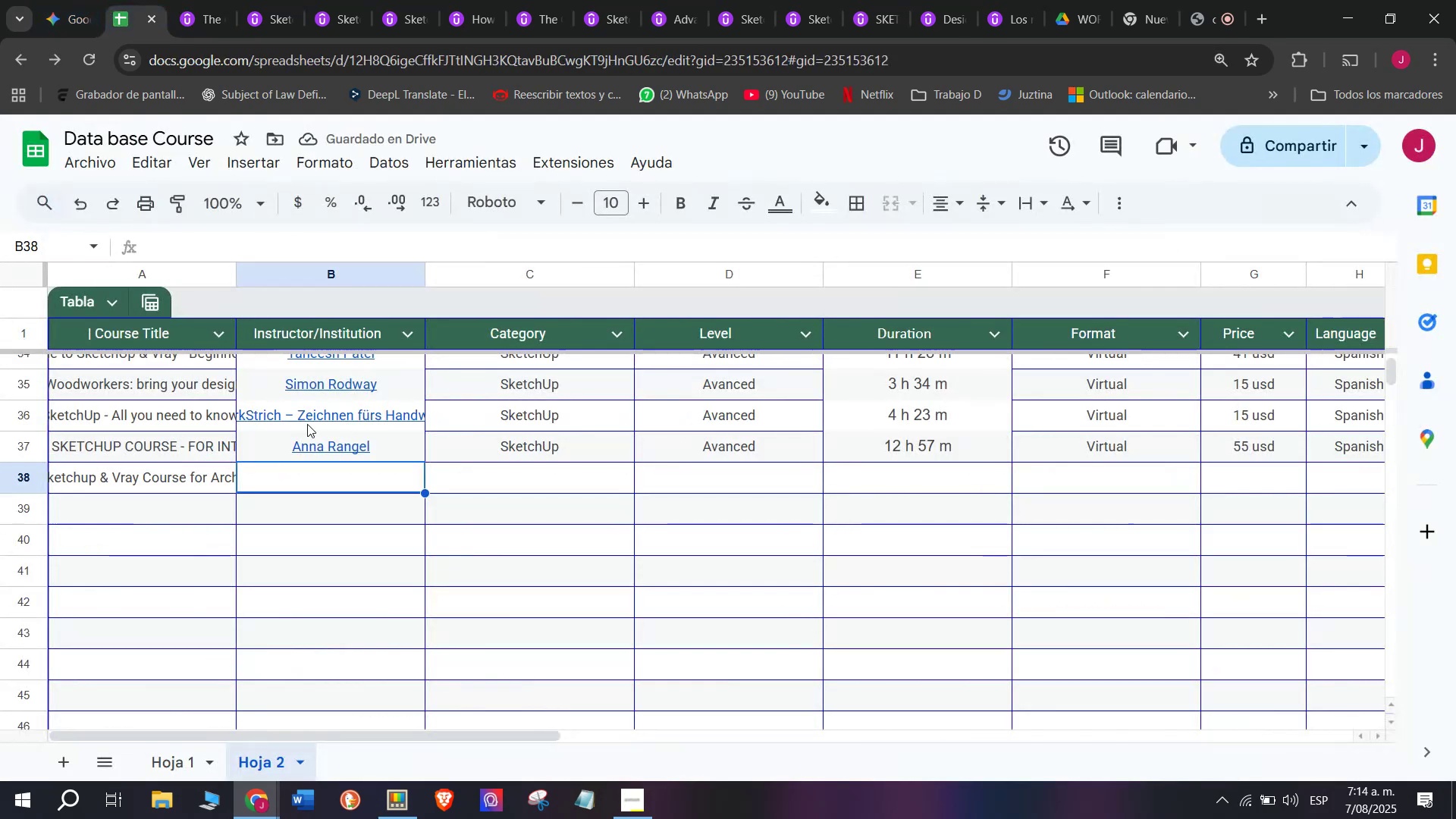 
key(Z)
 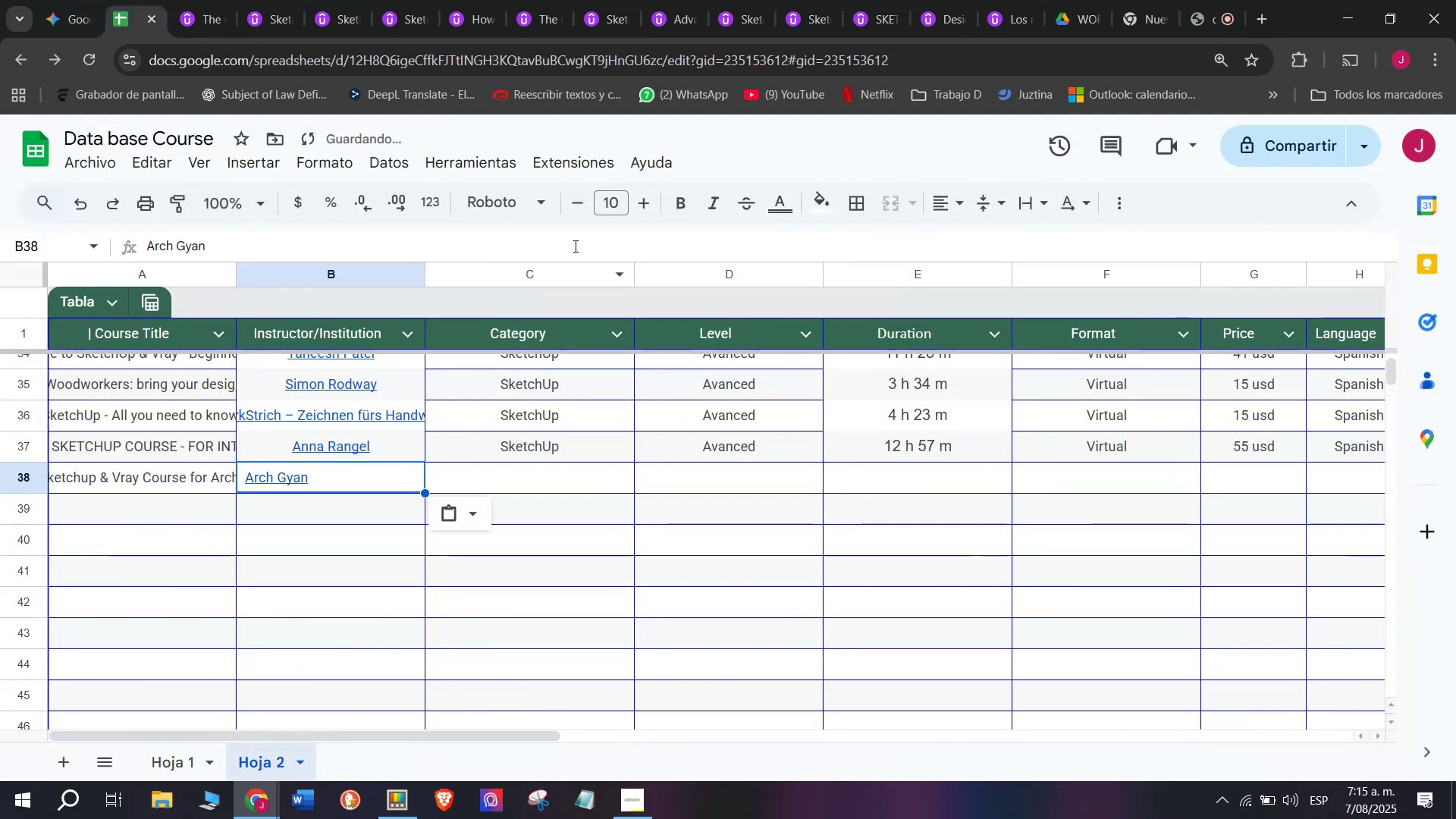 
key(Control+ControlLeft)
 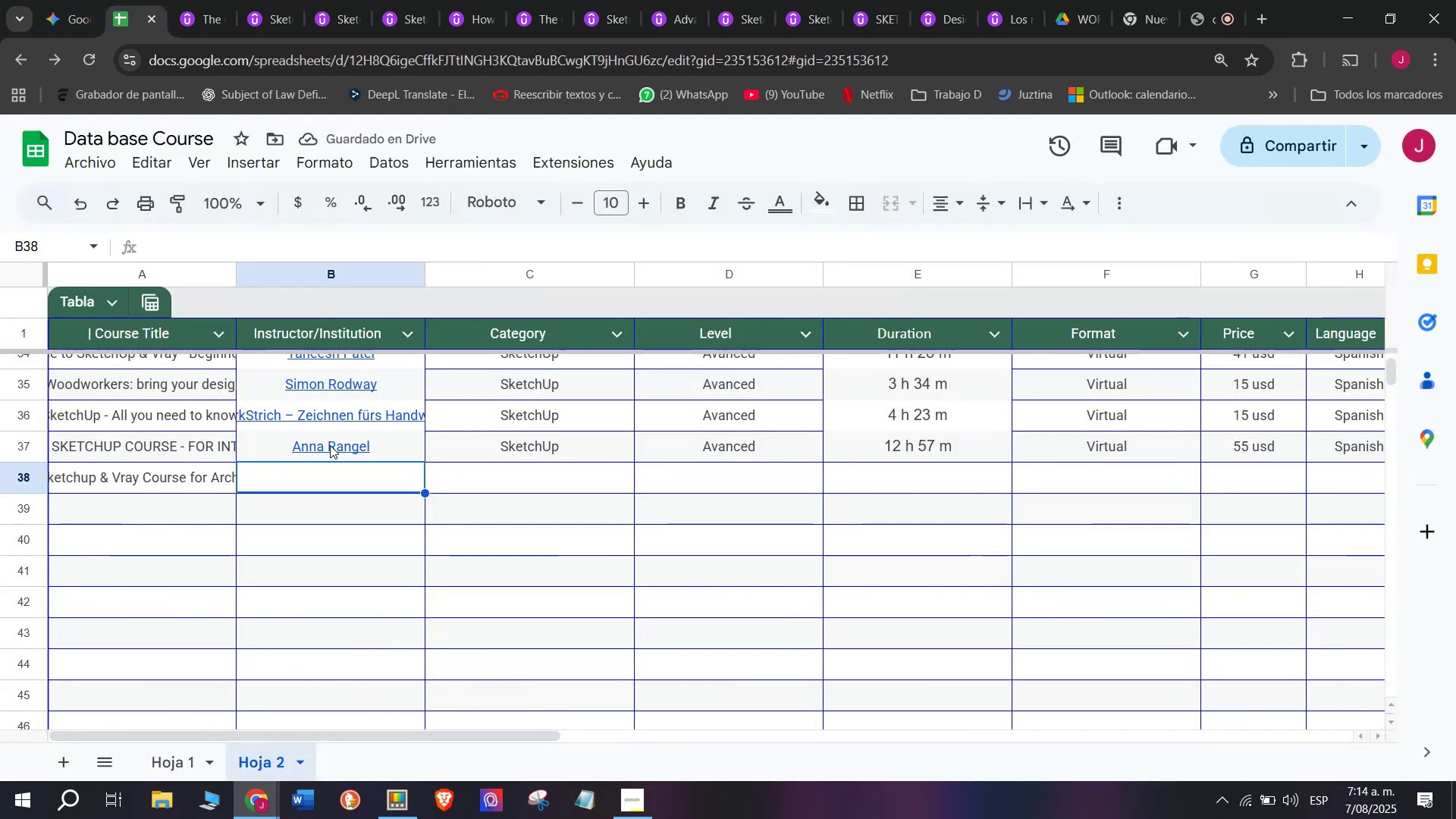 
key(Control+V)
 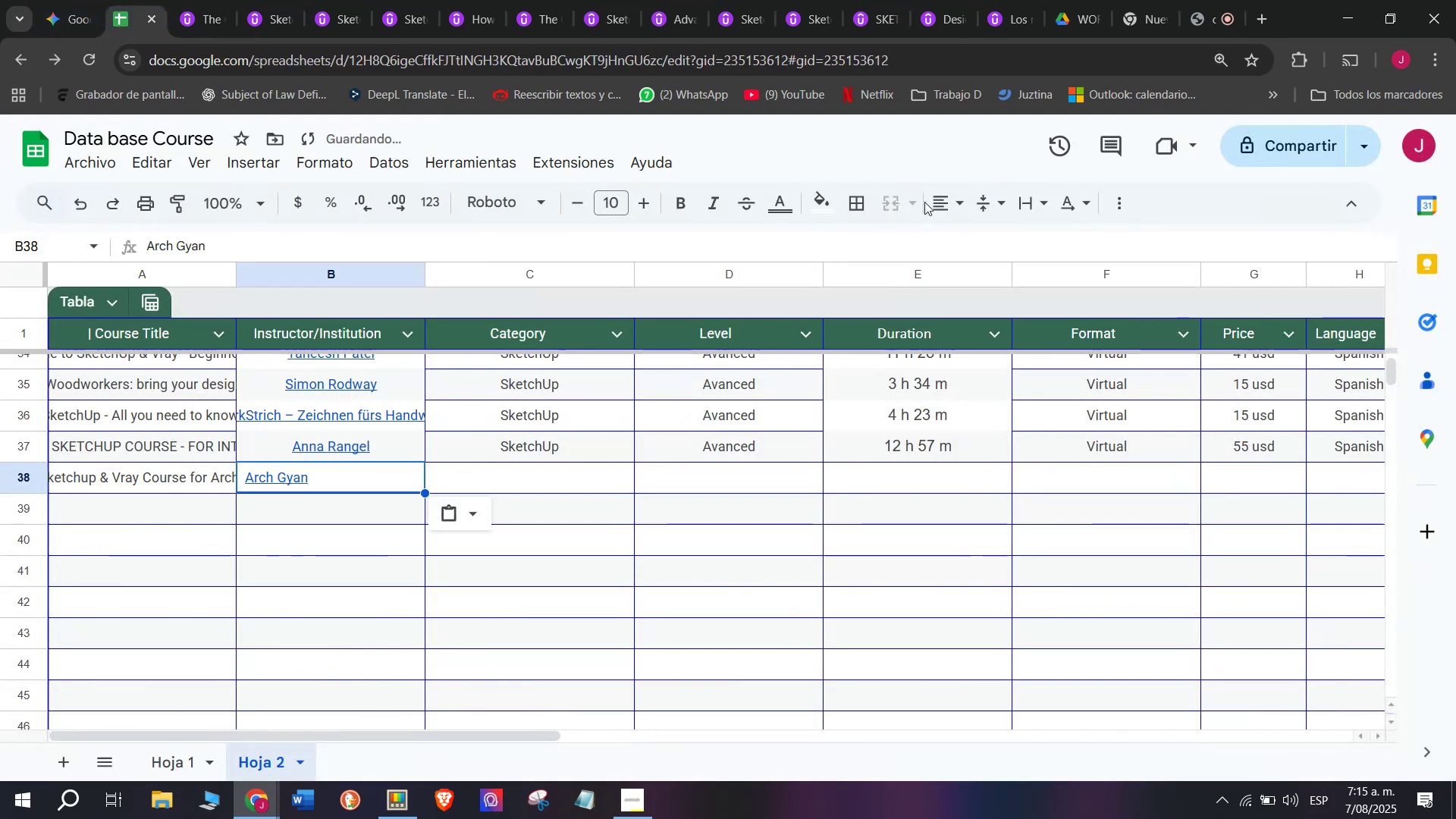 
left_click([949, 215])
 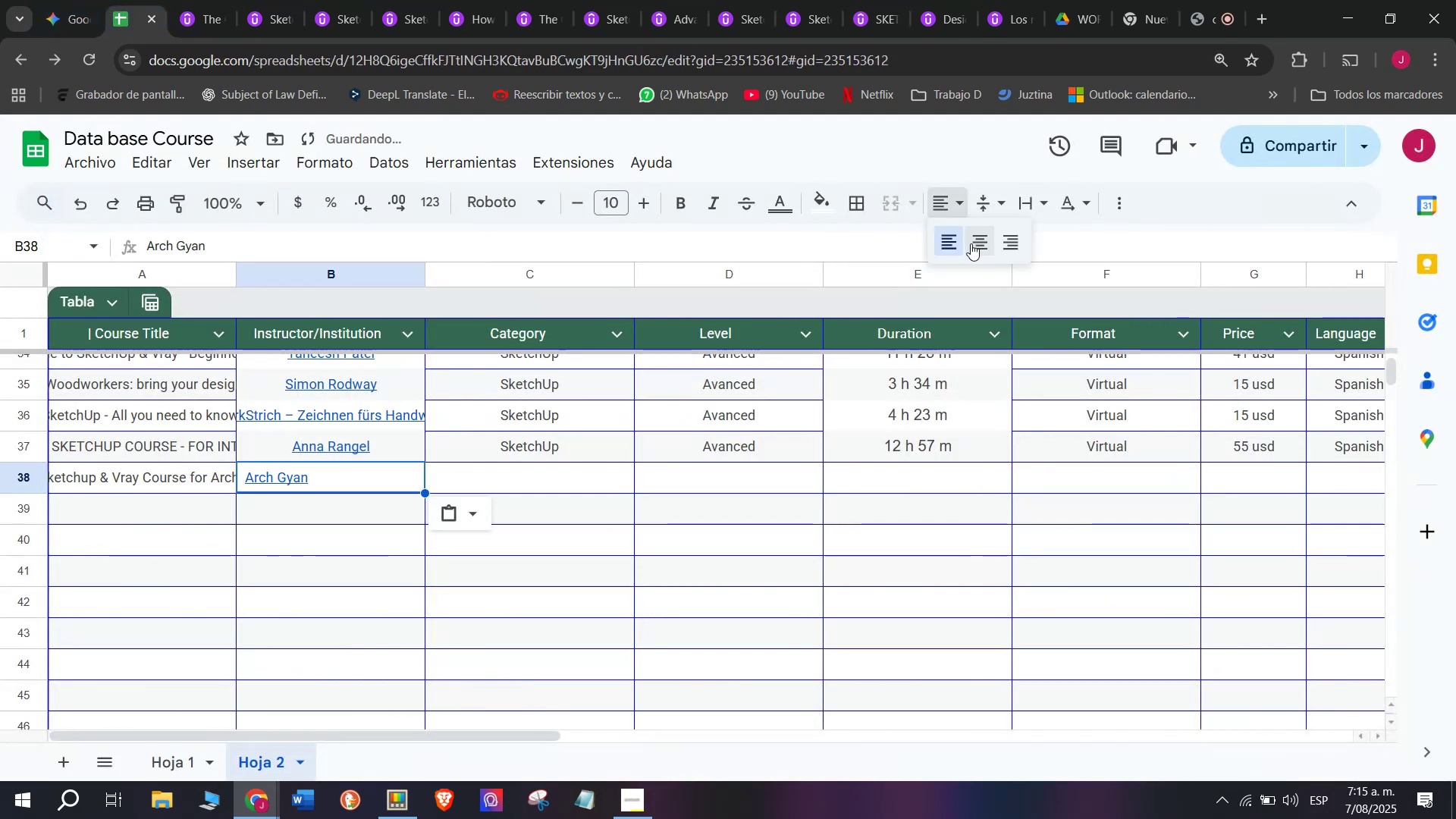 
left_click([972, 245])
 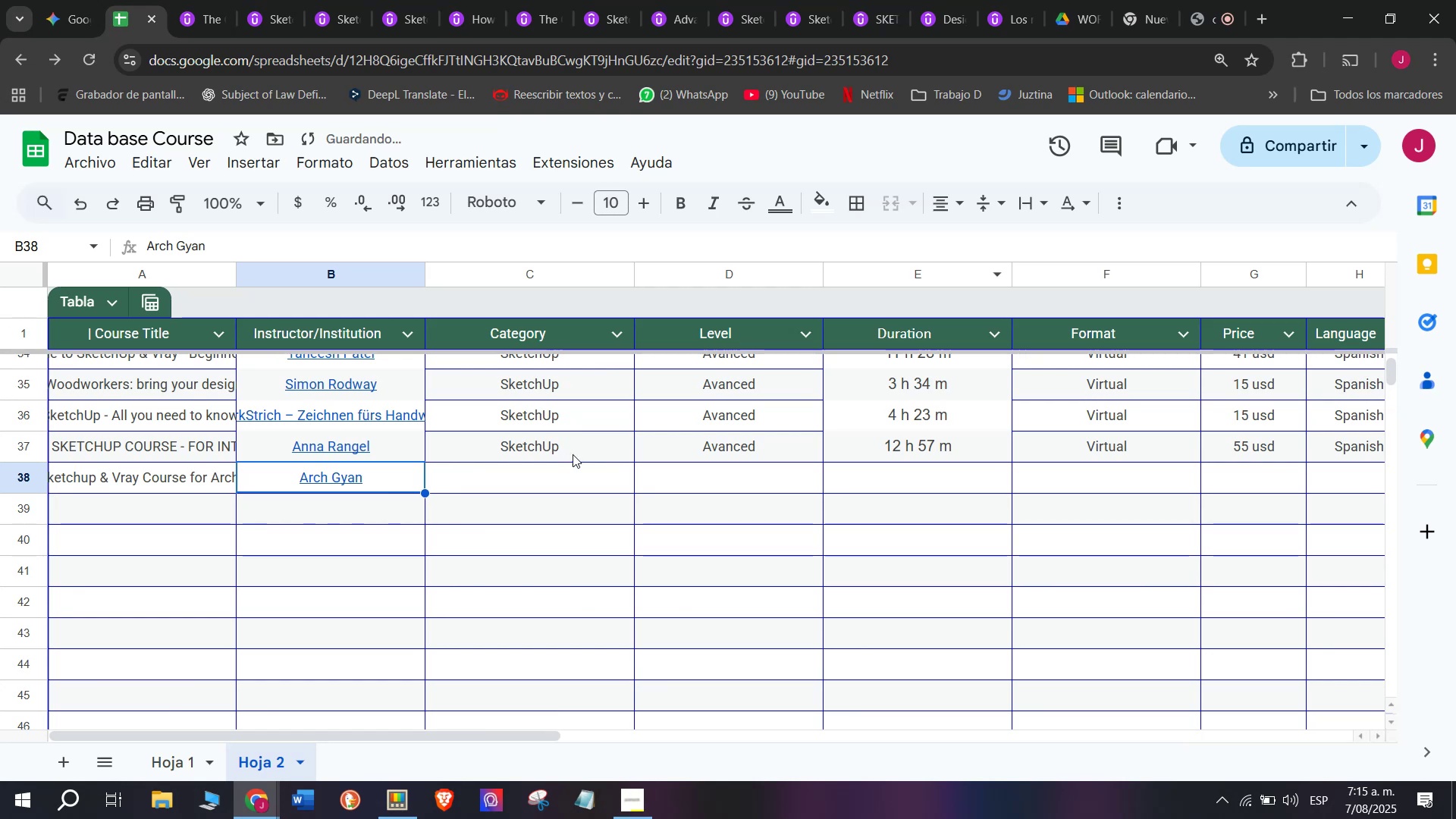 
key(Control+ControlLeft)
 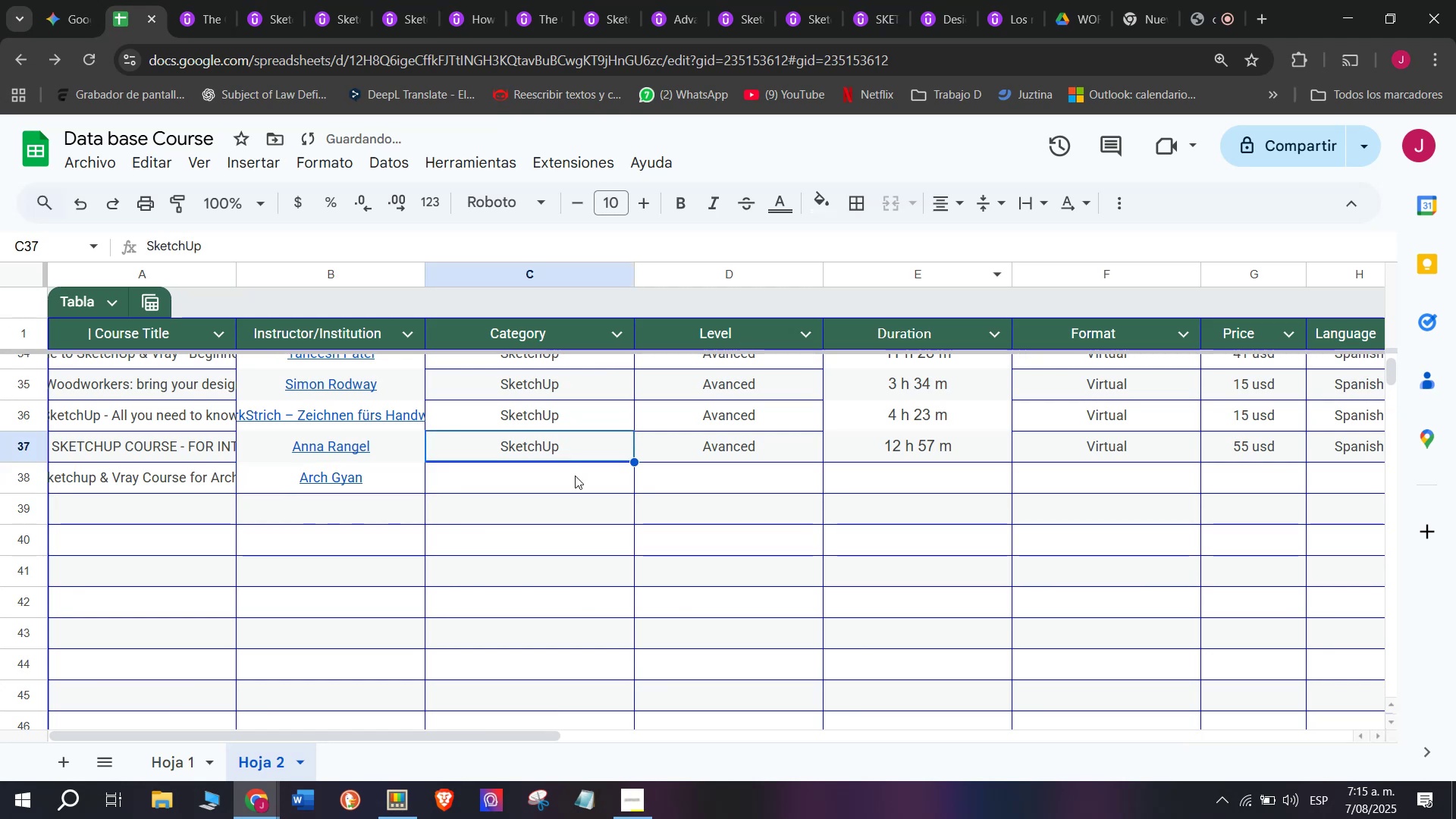 
key(Break)
 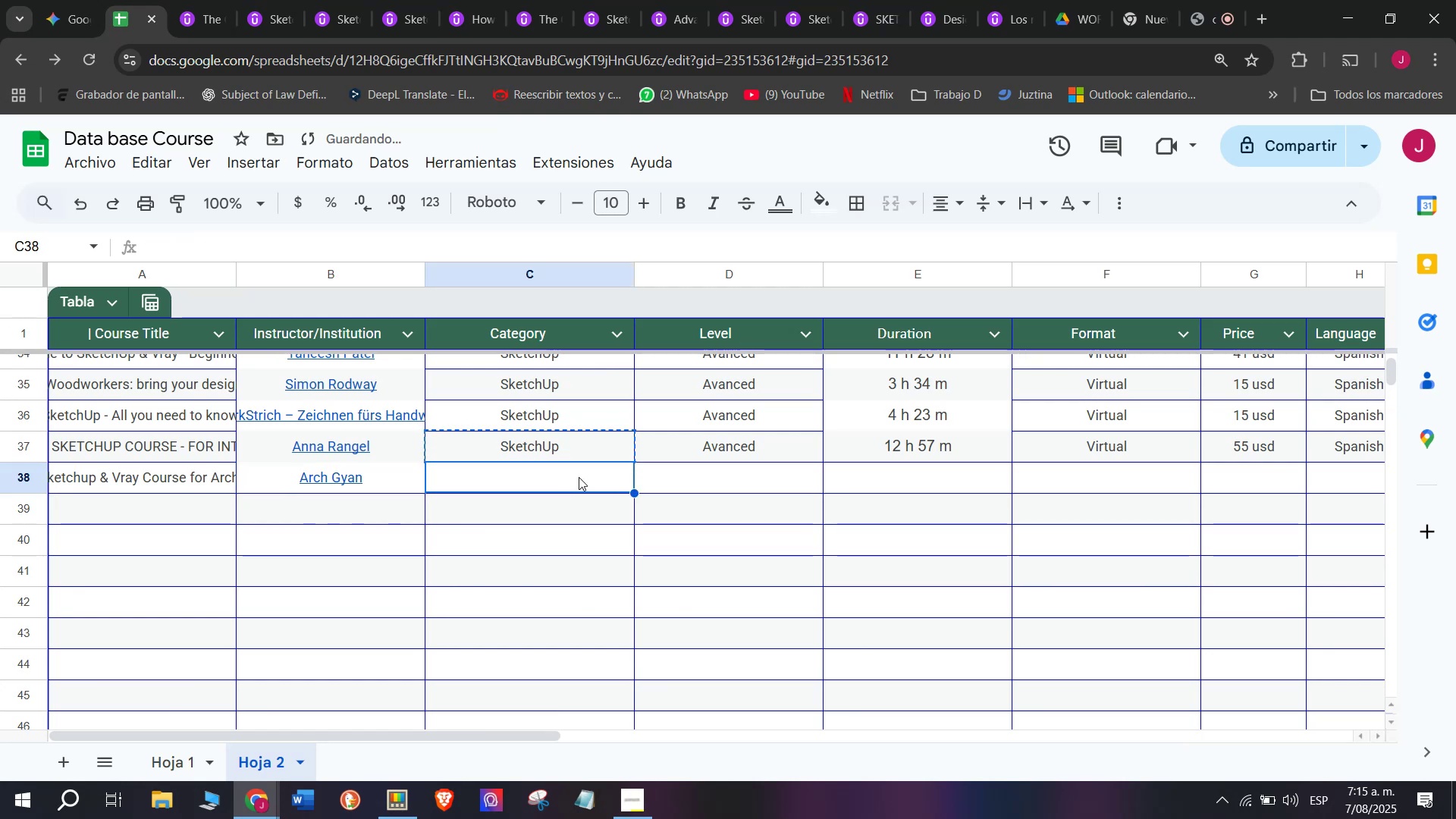 
key(Control+C)
 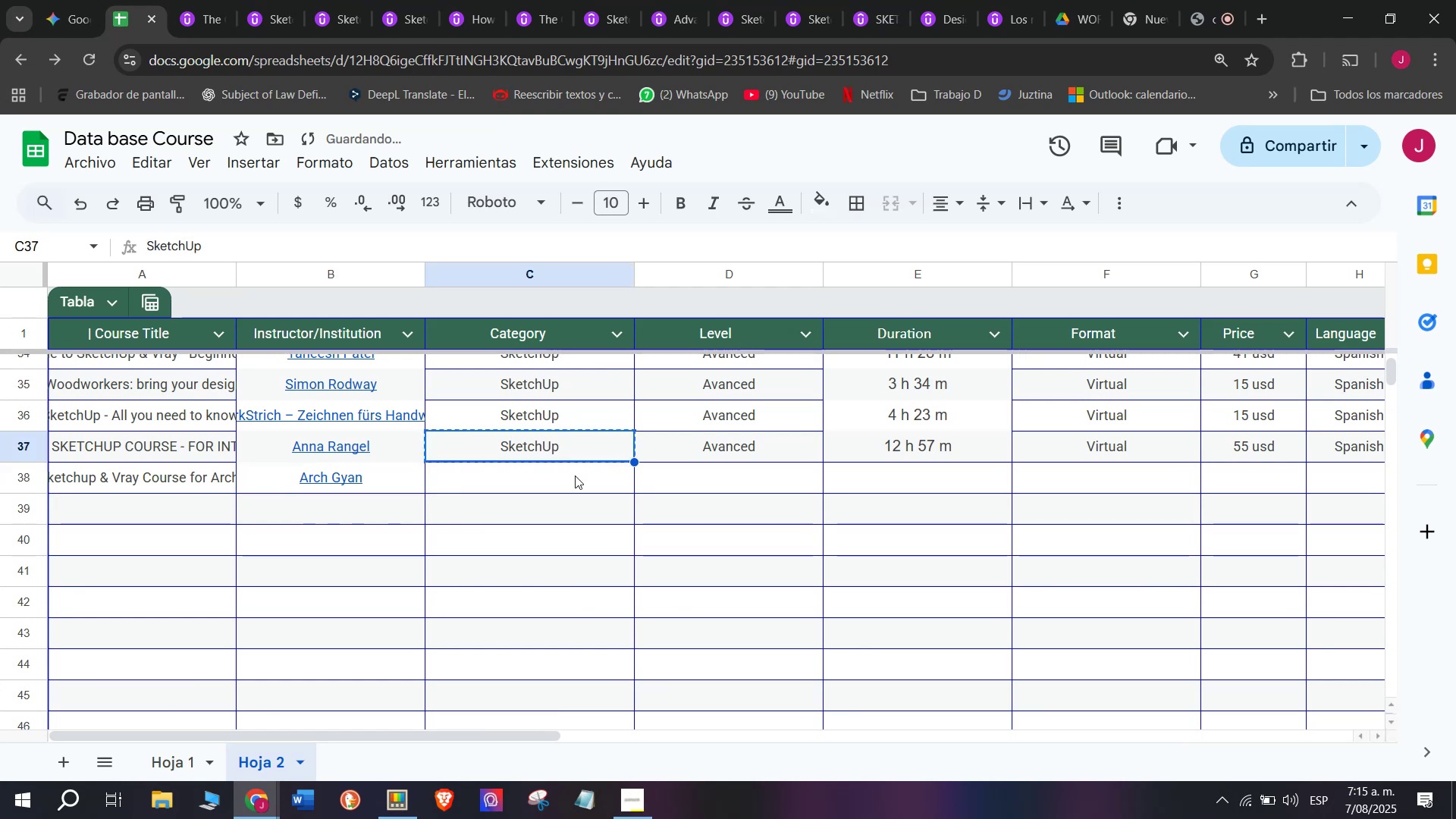 
left_click([575, 475])
 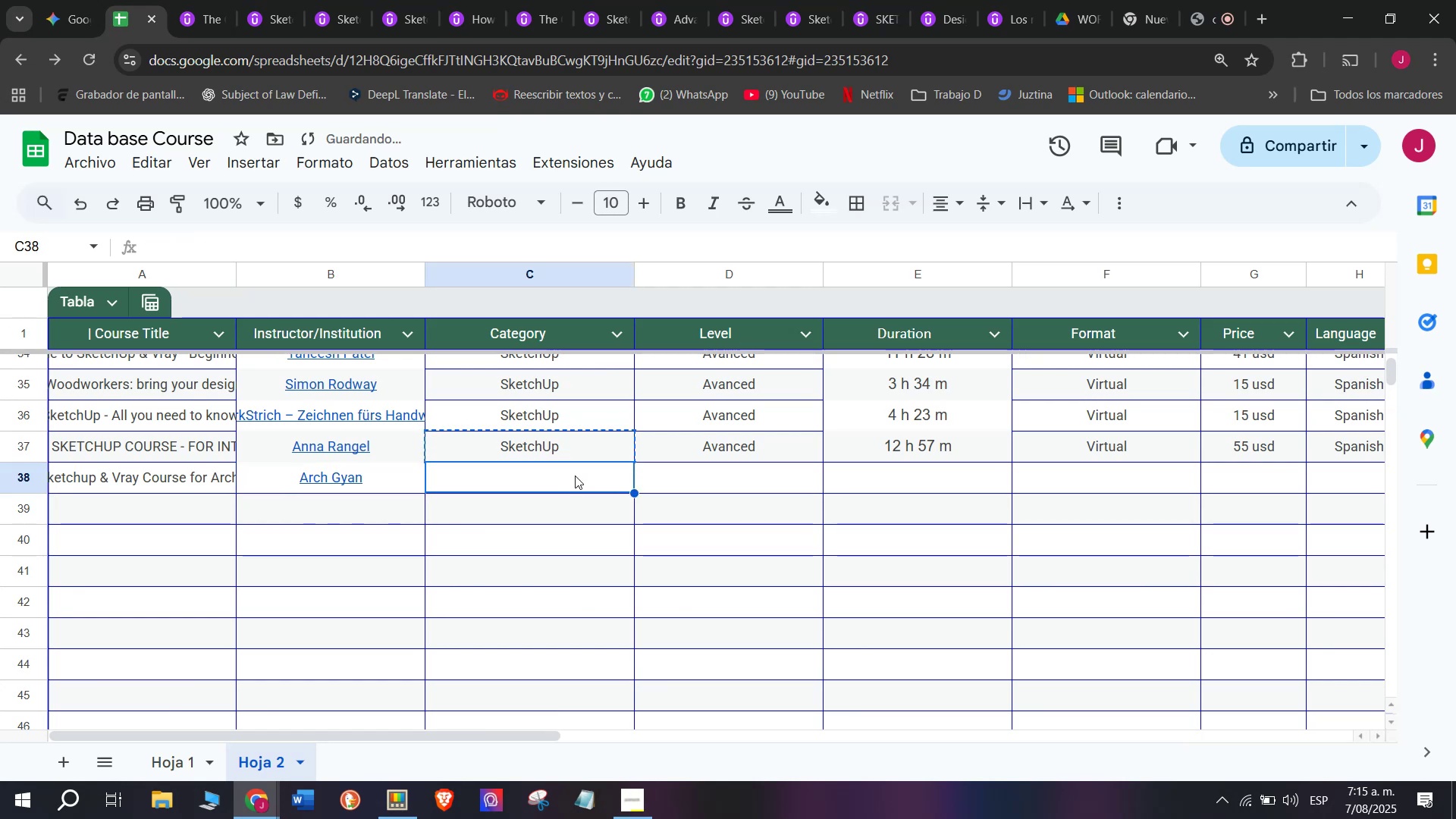 
key(Z)
 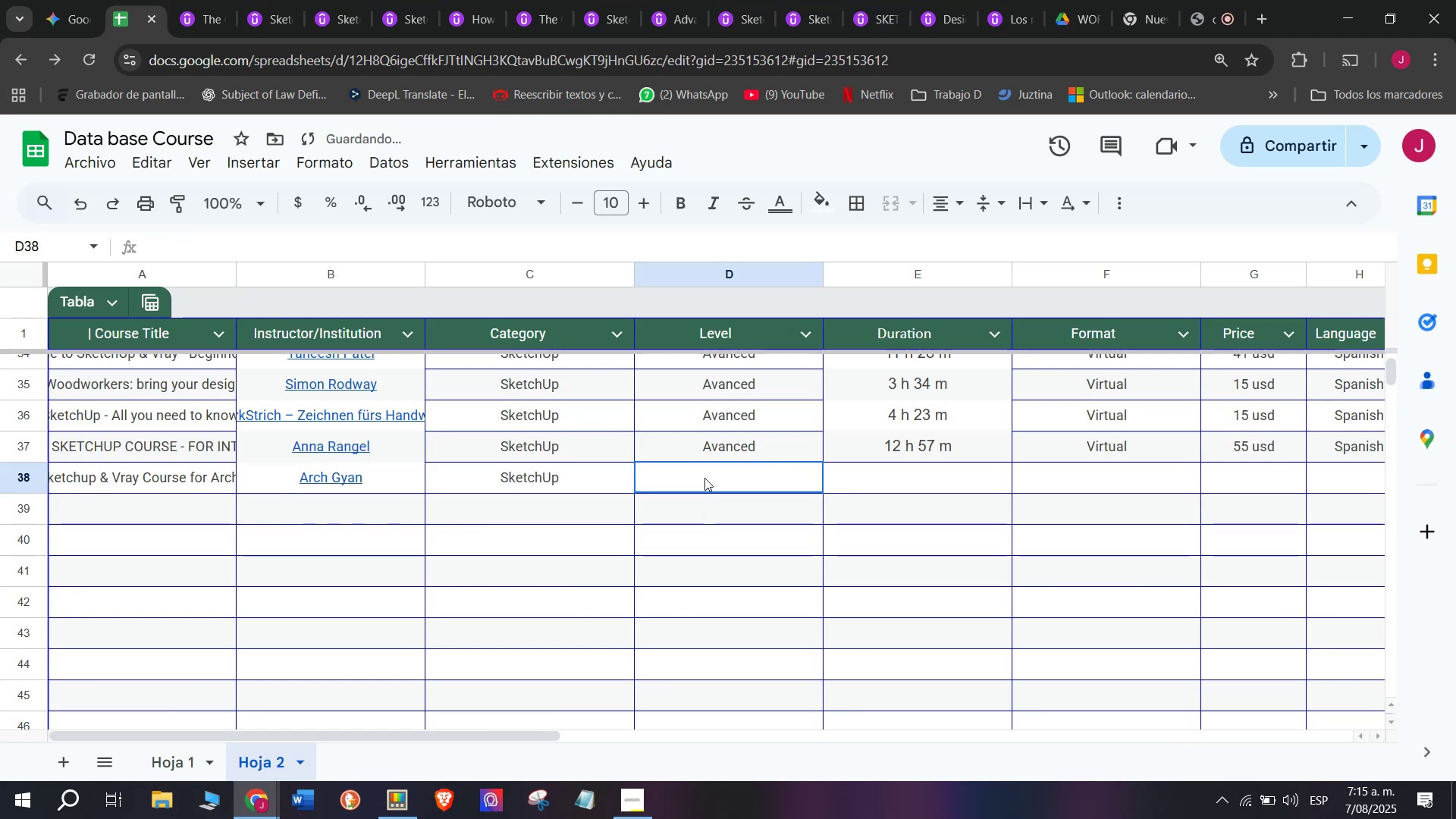 
key(Control+ControlLeft)
 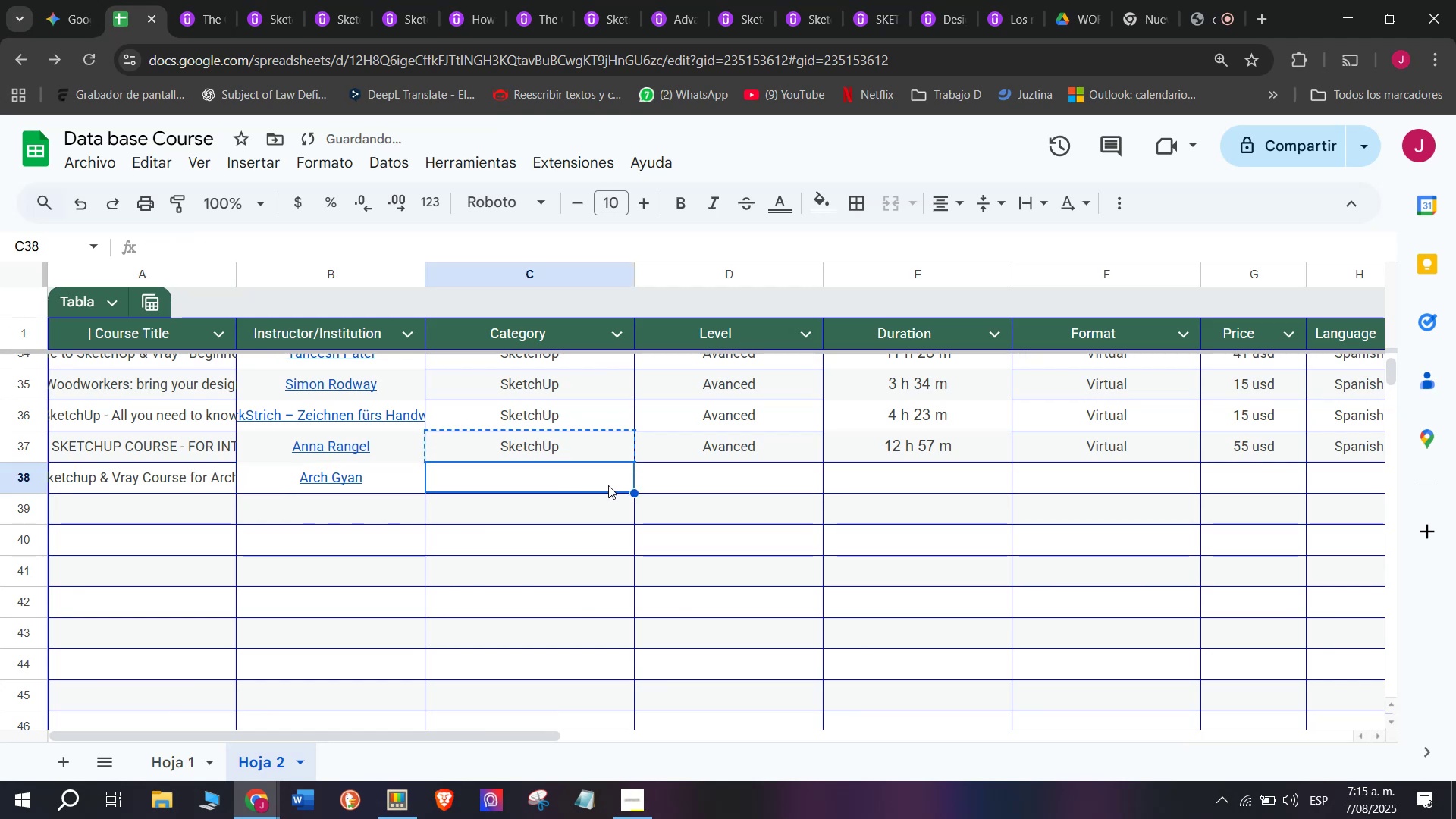 
key(Control+V)
 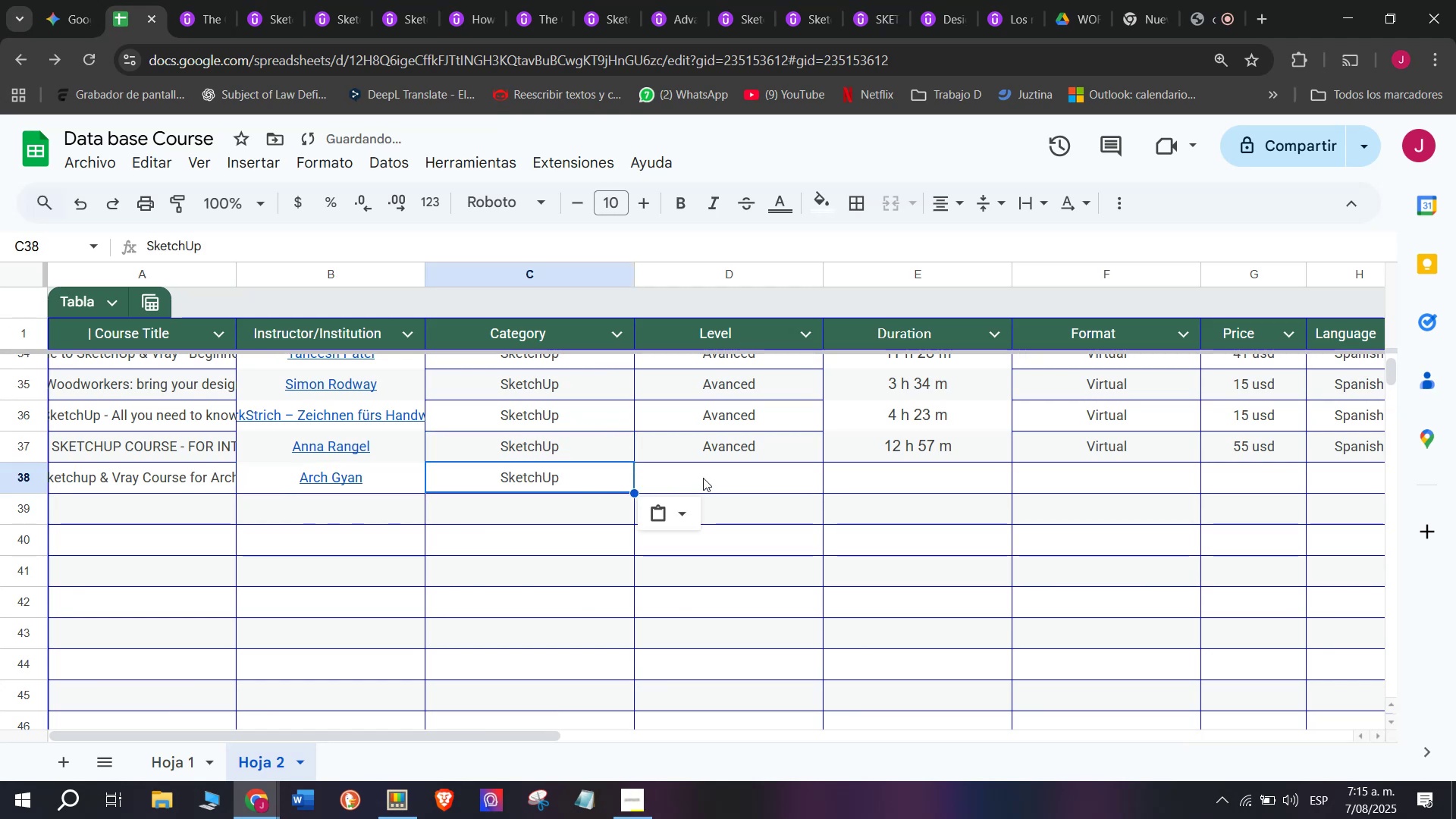 
left_click([704, 478])
 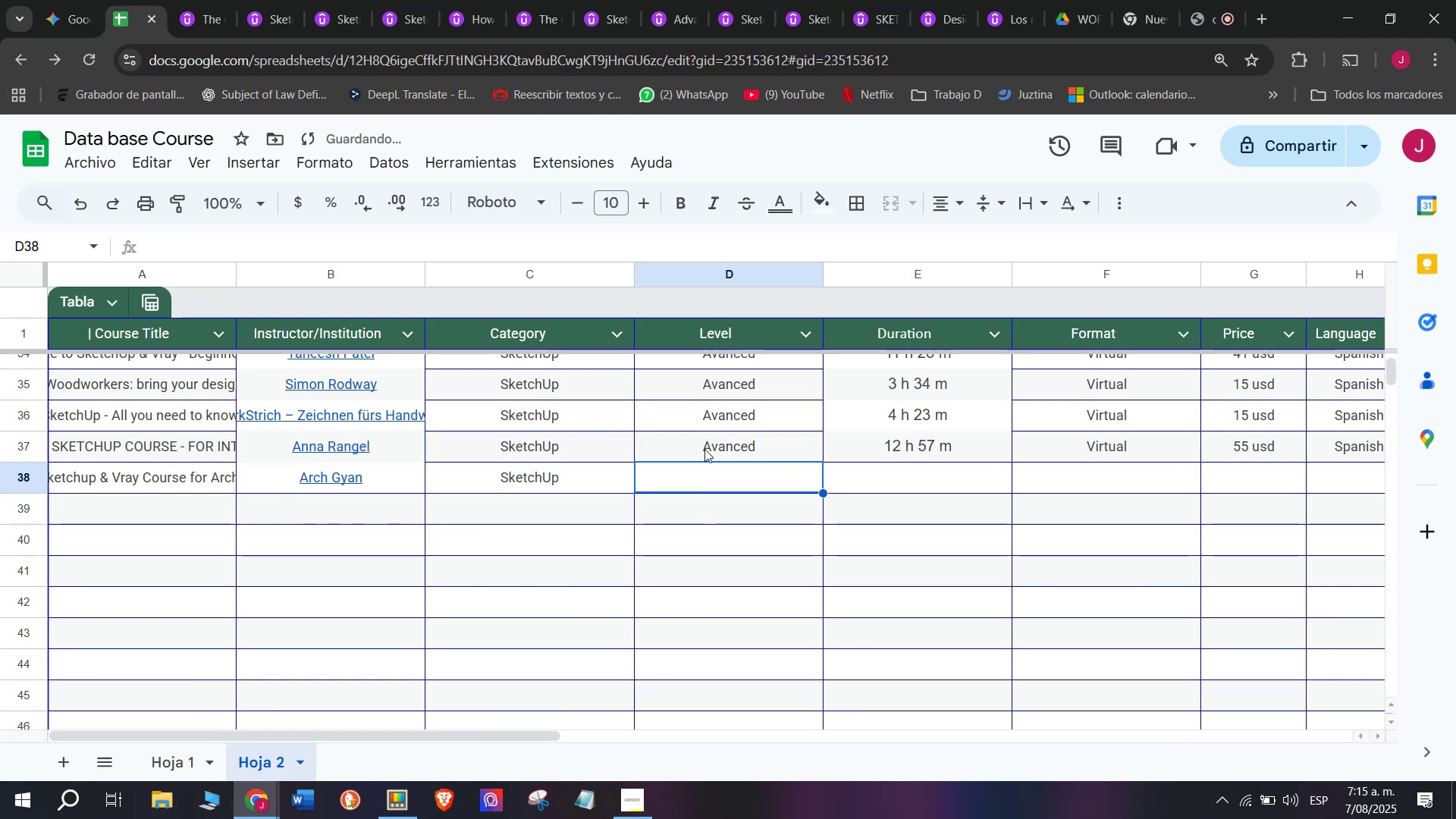 
key(Break)
 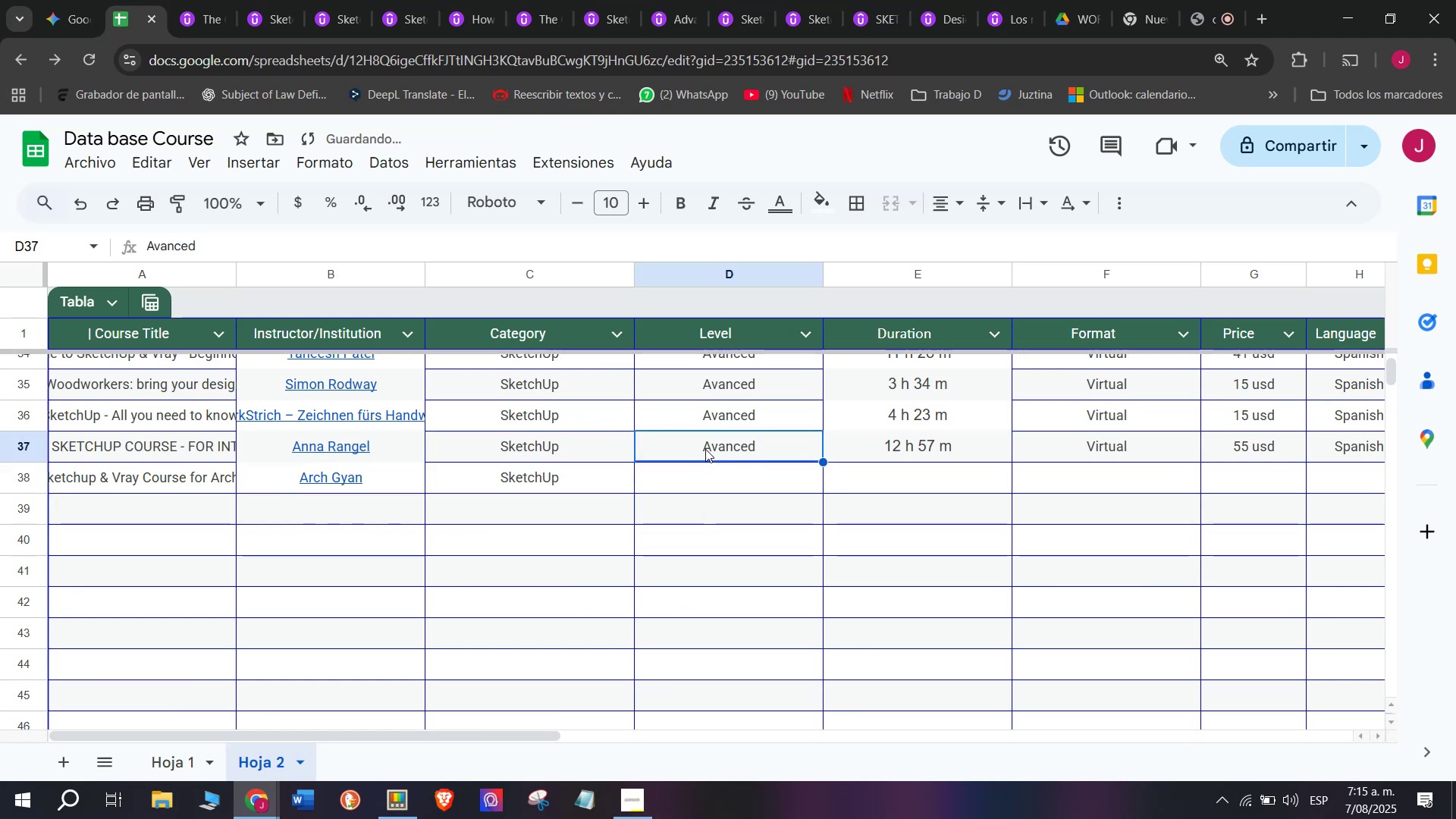 
key(Control+ControlLeft)
 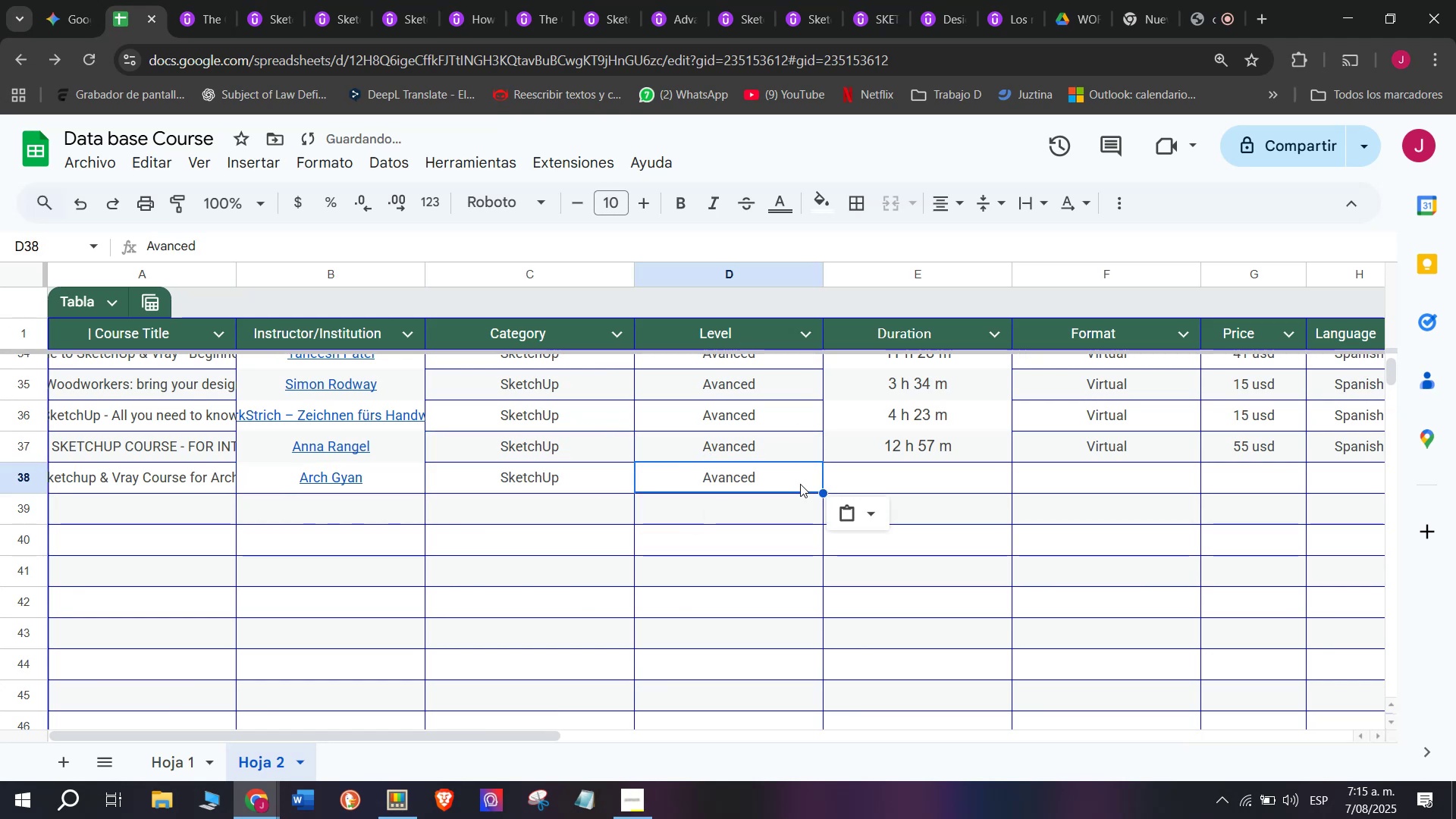 
key(Control+C)
 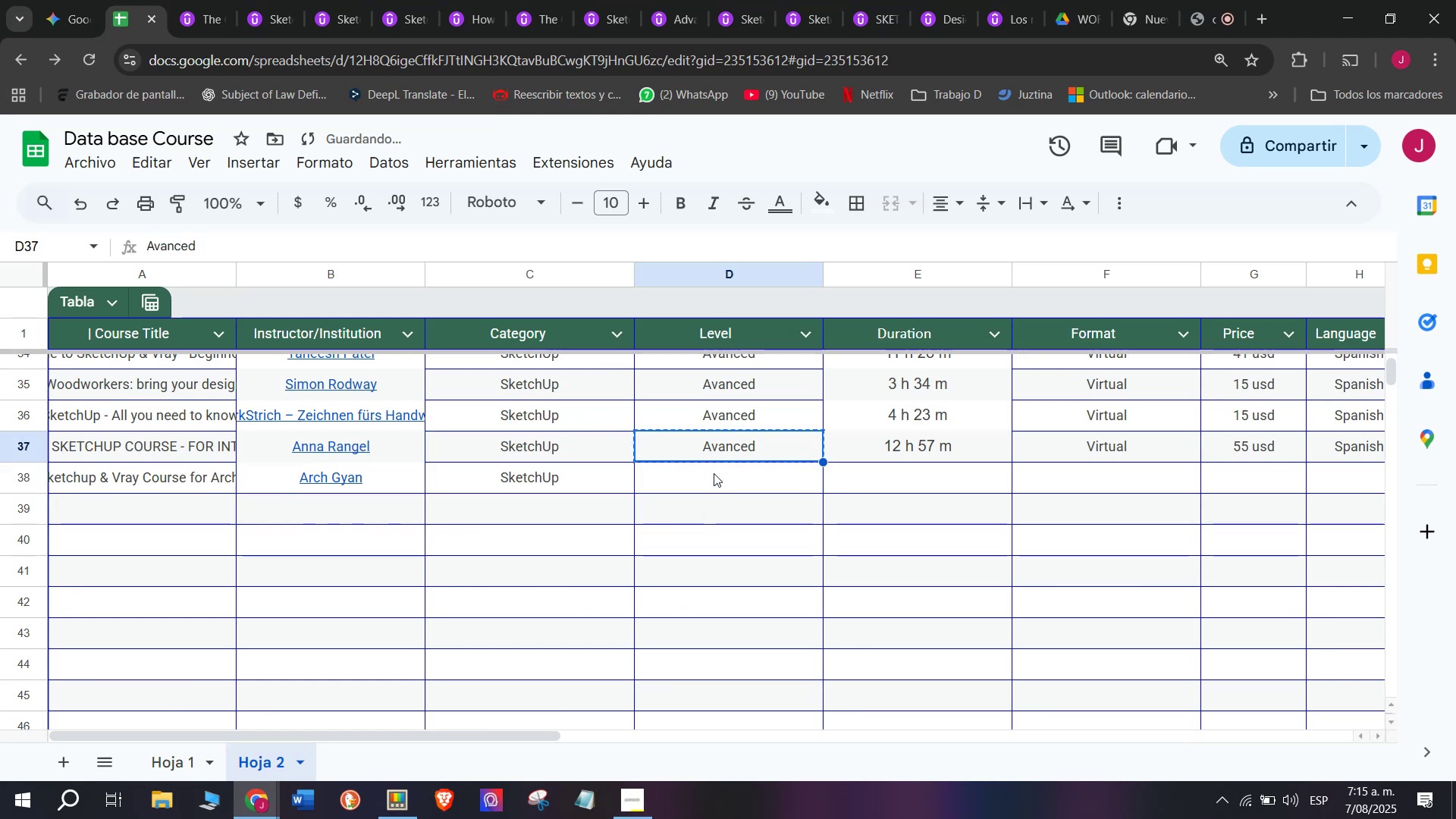 
key(Z)
 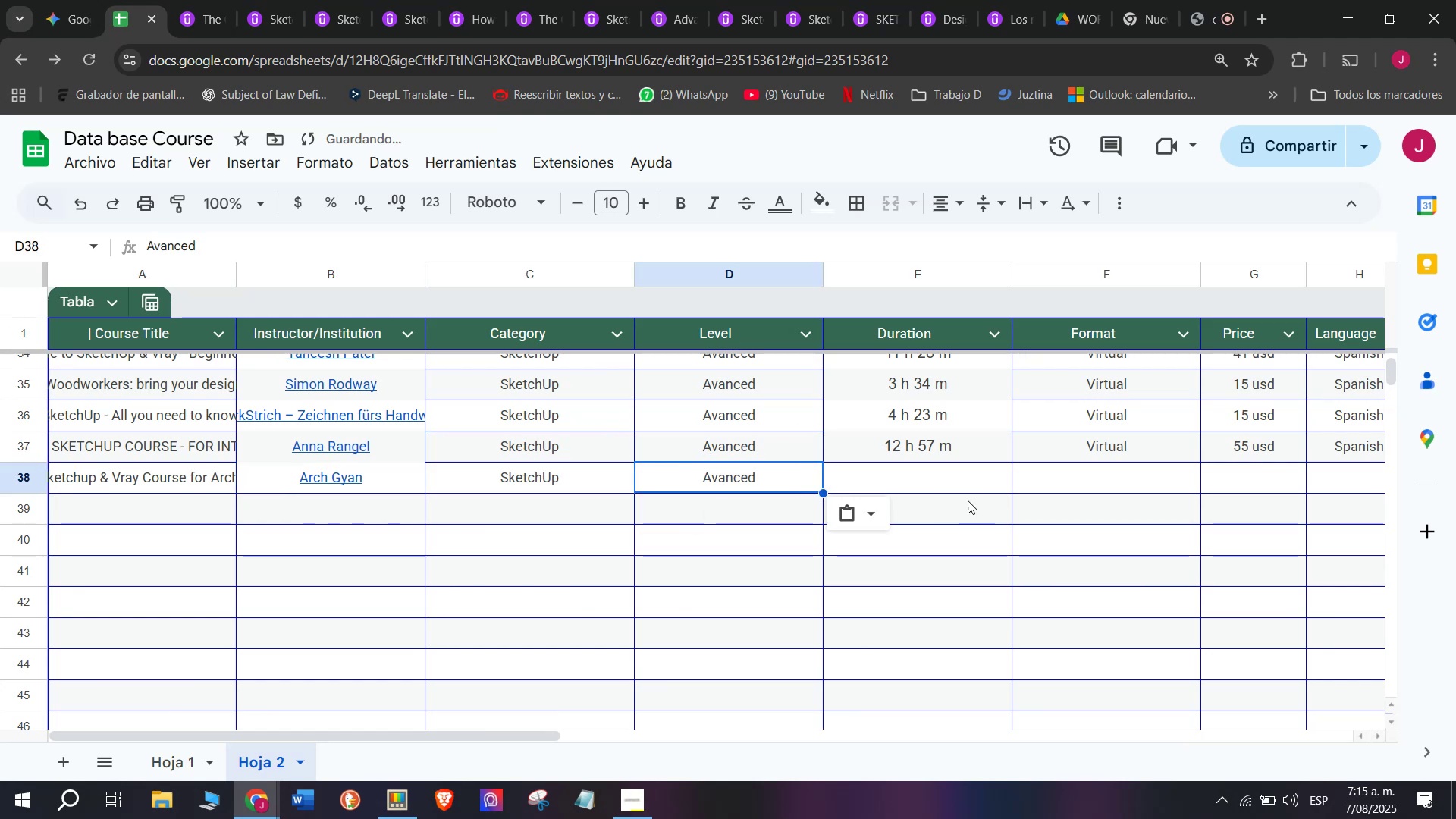 
key(Control+ControlLeft)
 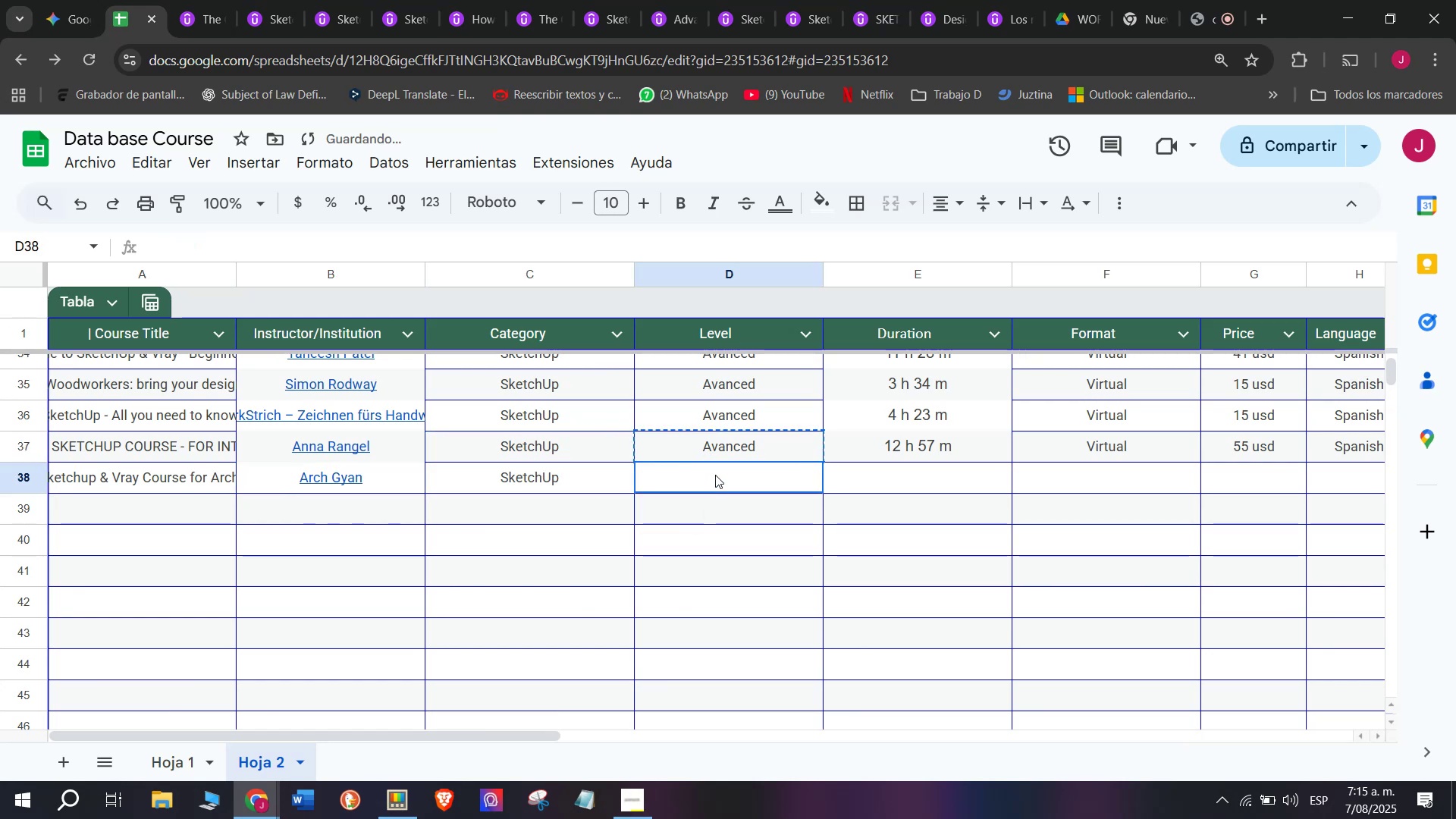 
key(Control+V)
 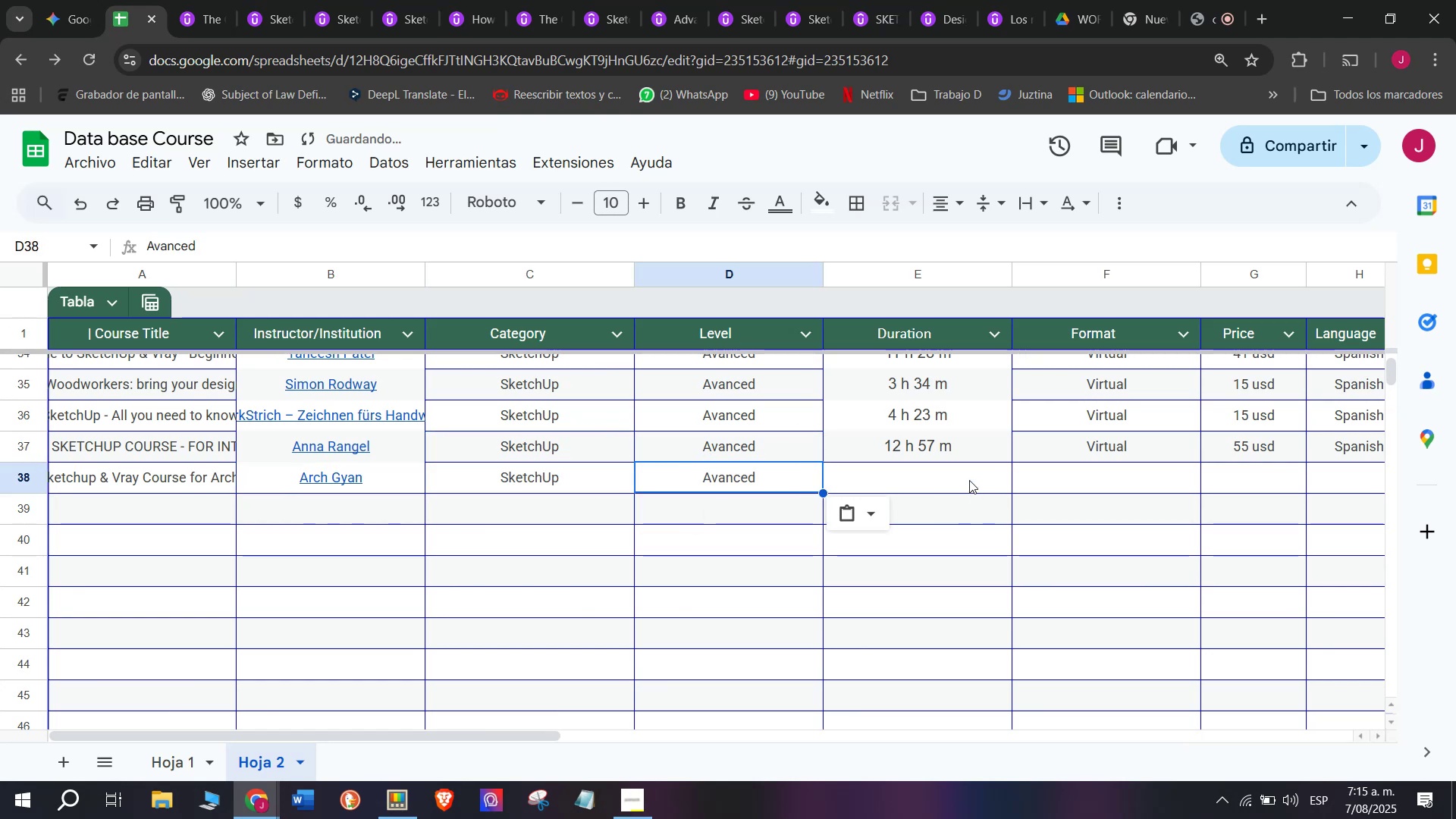 
left_click([962, 478])
 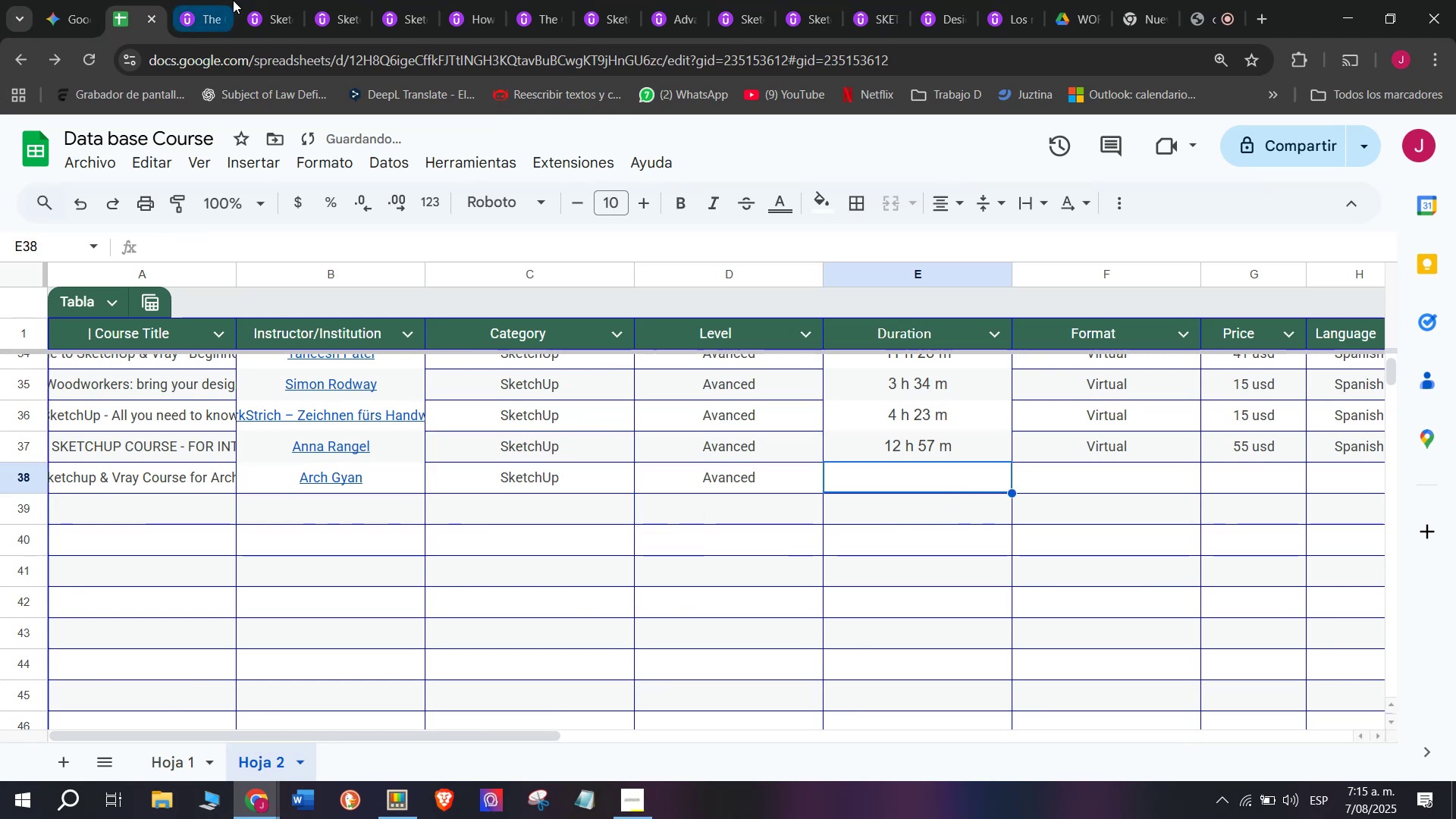 
left_click([224, 0])
 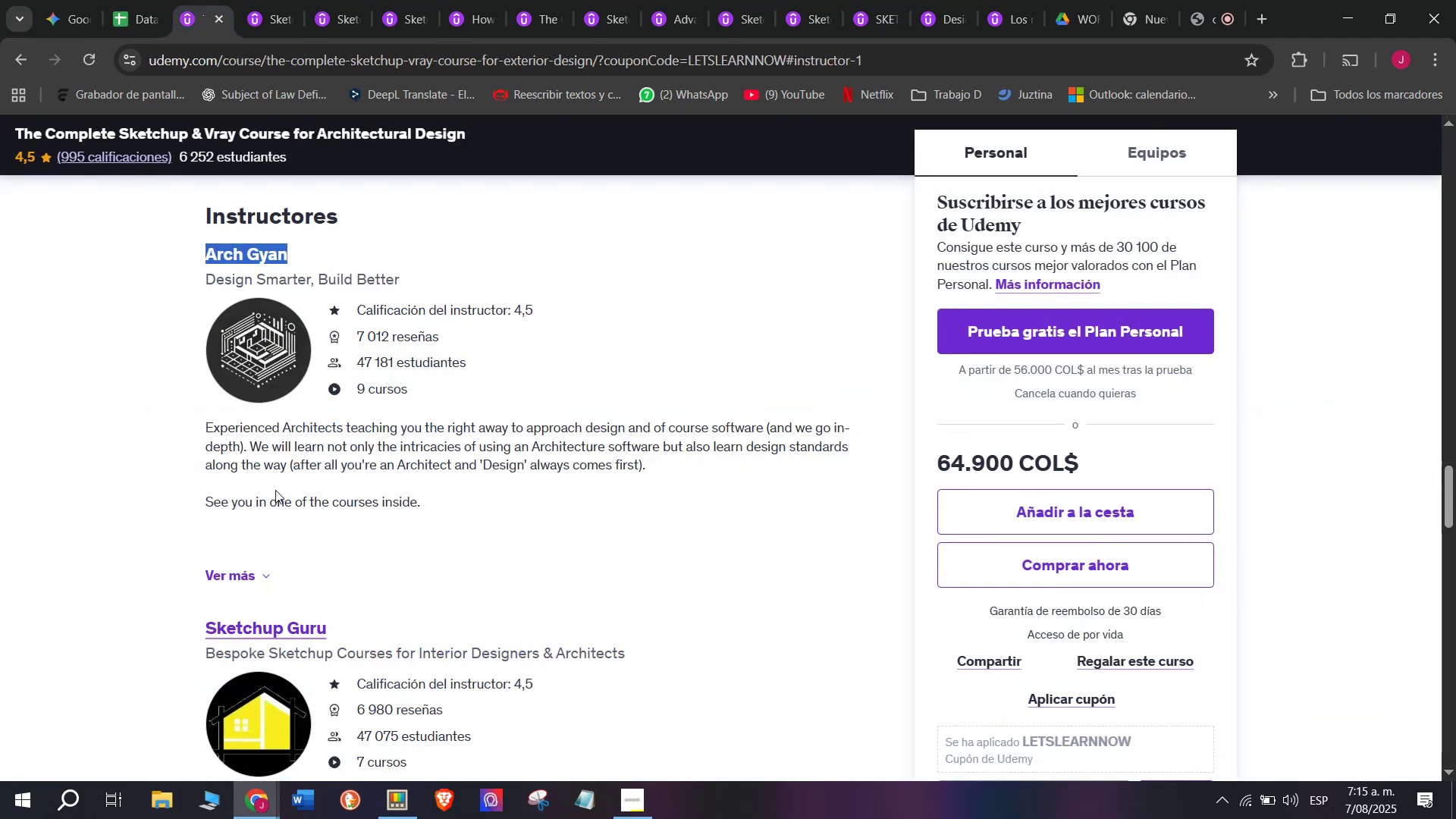 
scroll: coordinate [293, 515], scroll_direction: up, amount: 10.0
 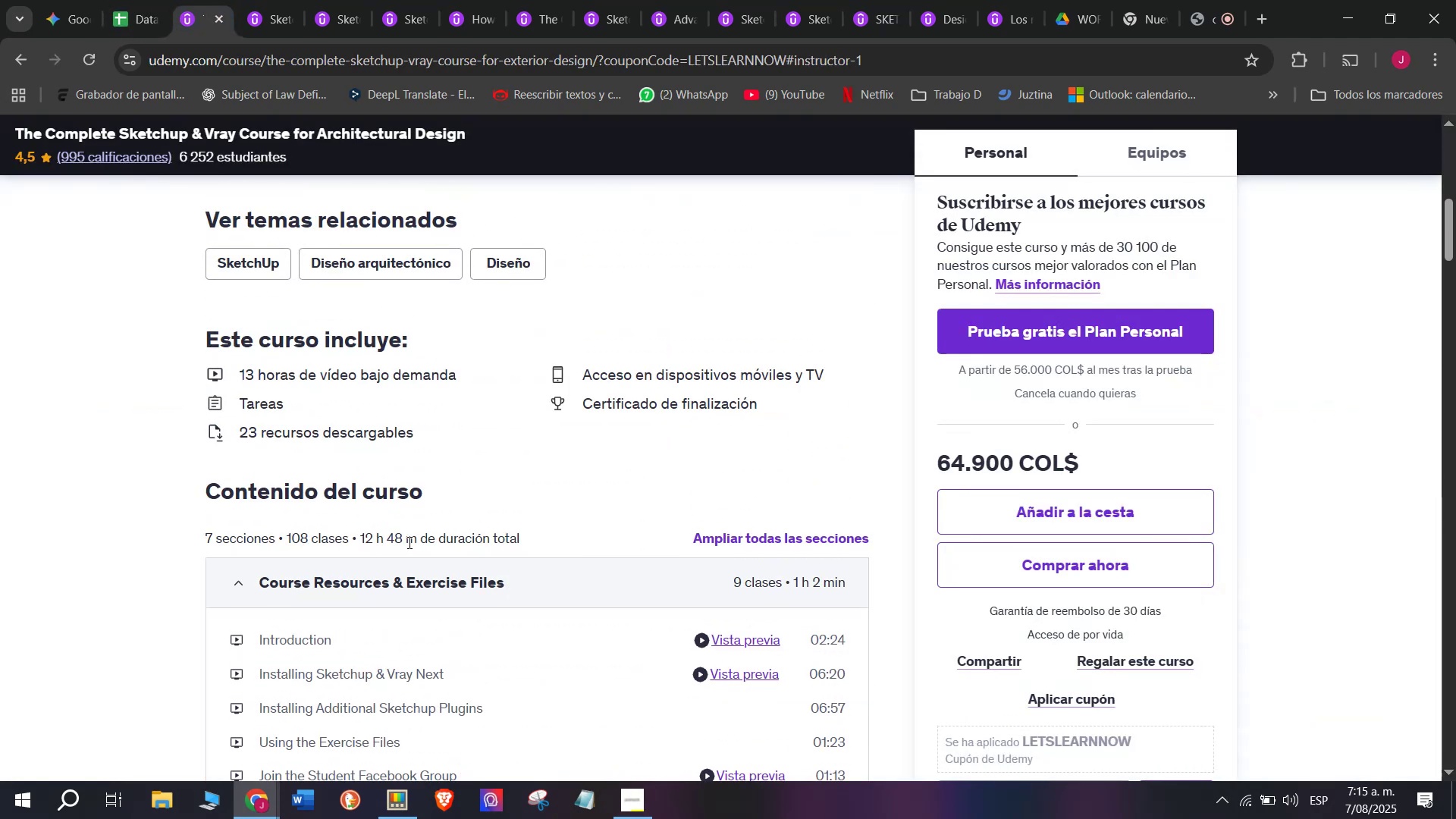 
left_click_drag(start_coordinate=[418, 543], to_coordinate=[352, 525])
 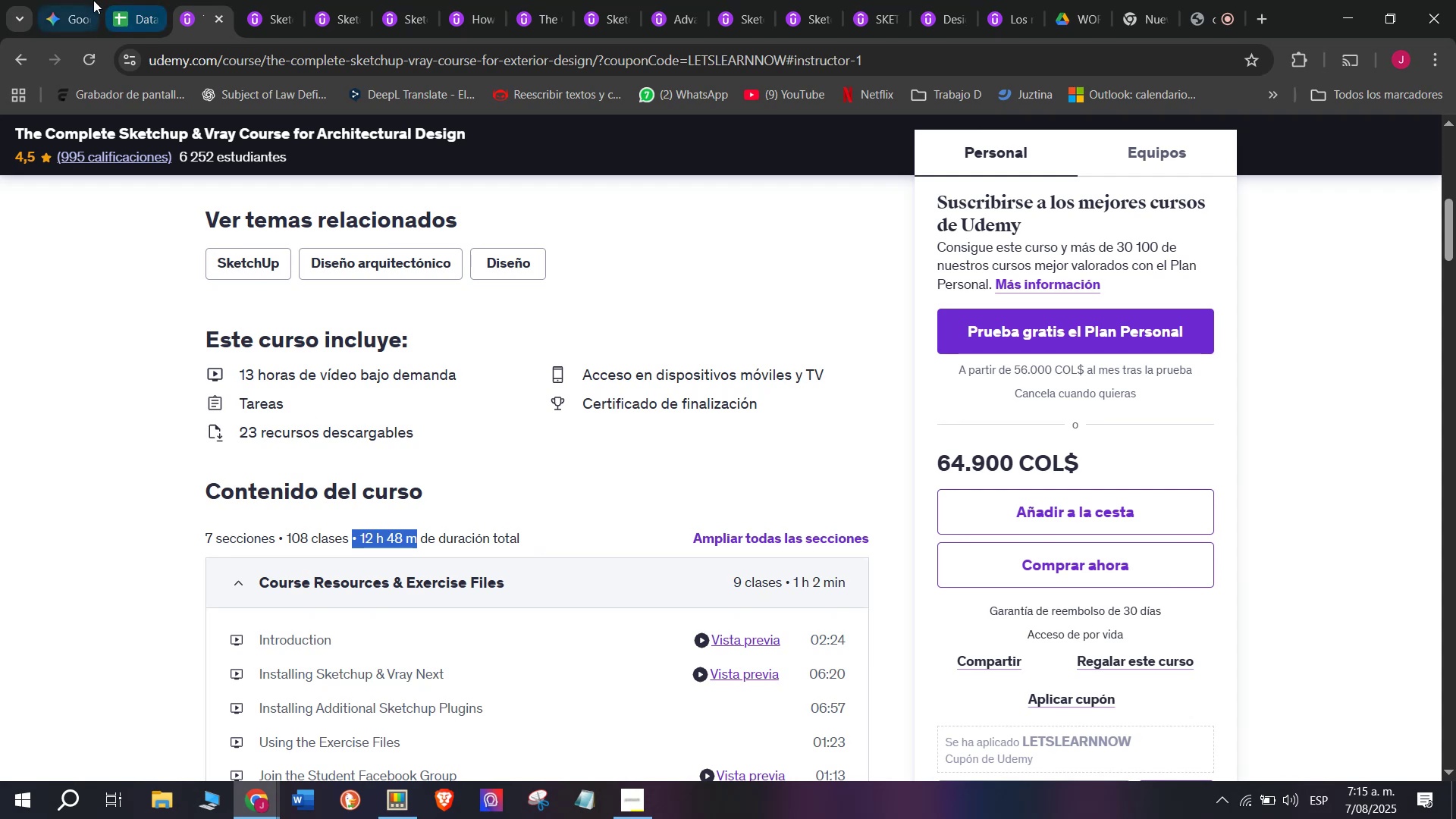 
key(Break)
 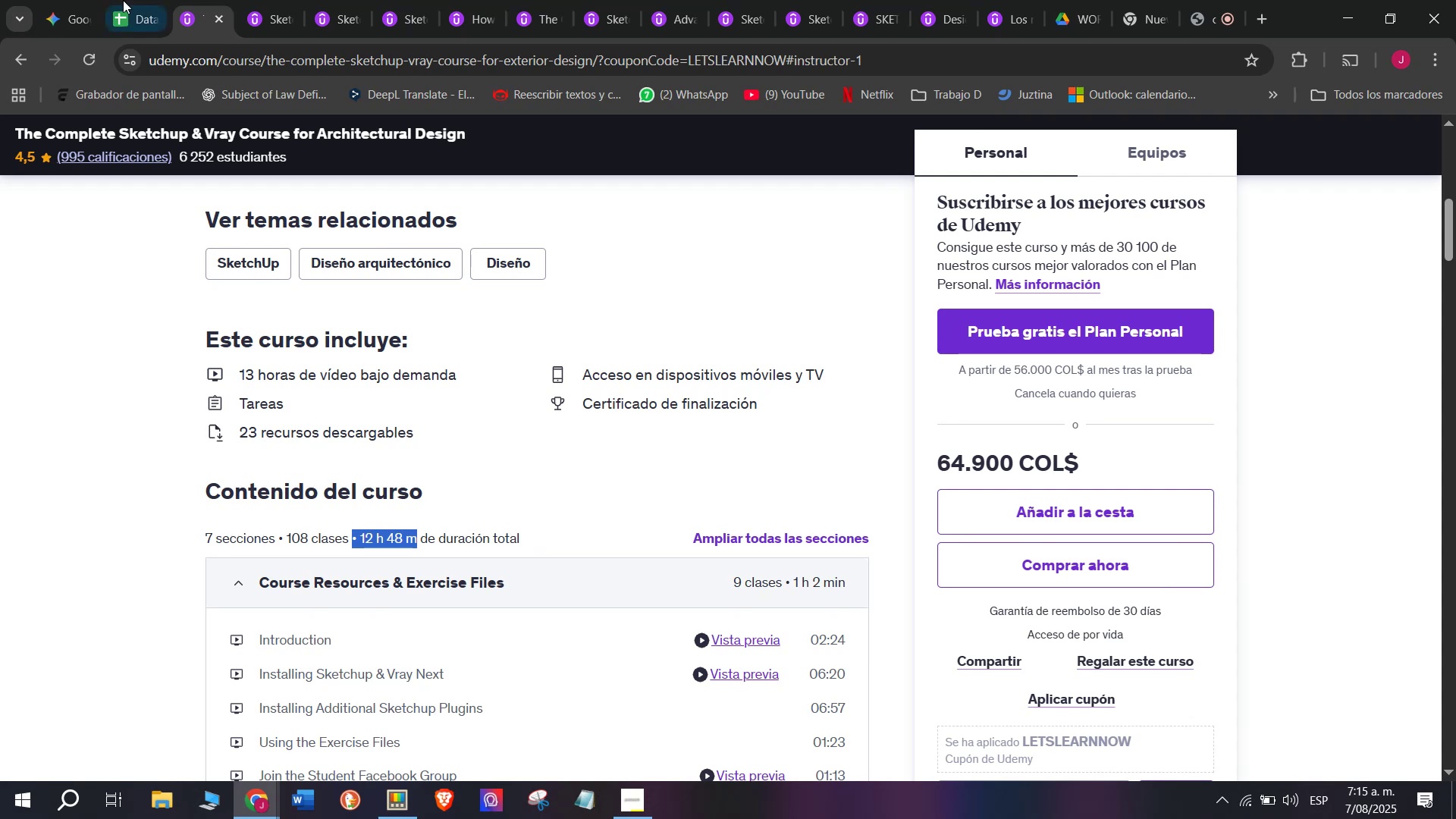 
key(Control+ControlLeft)
 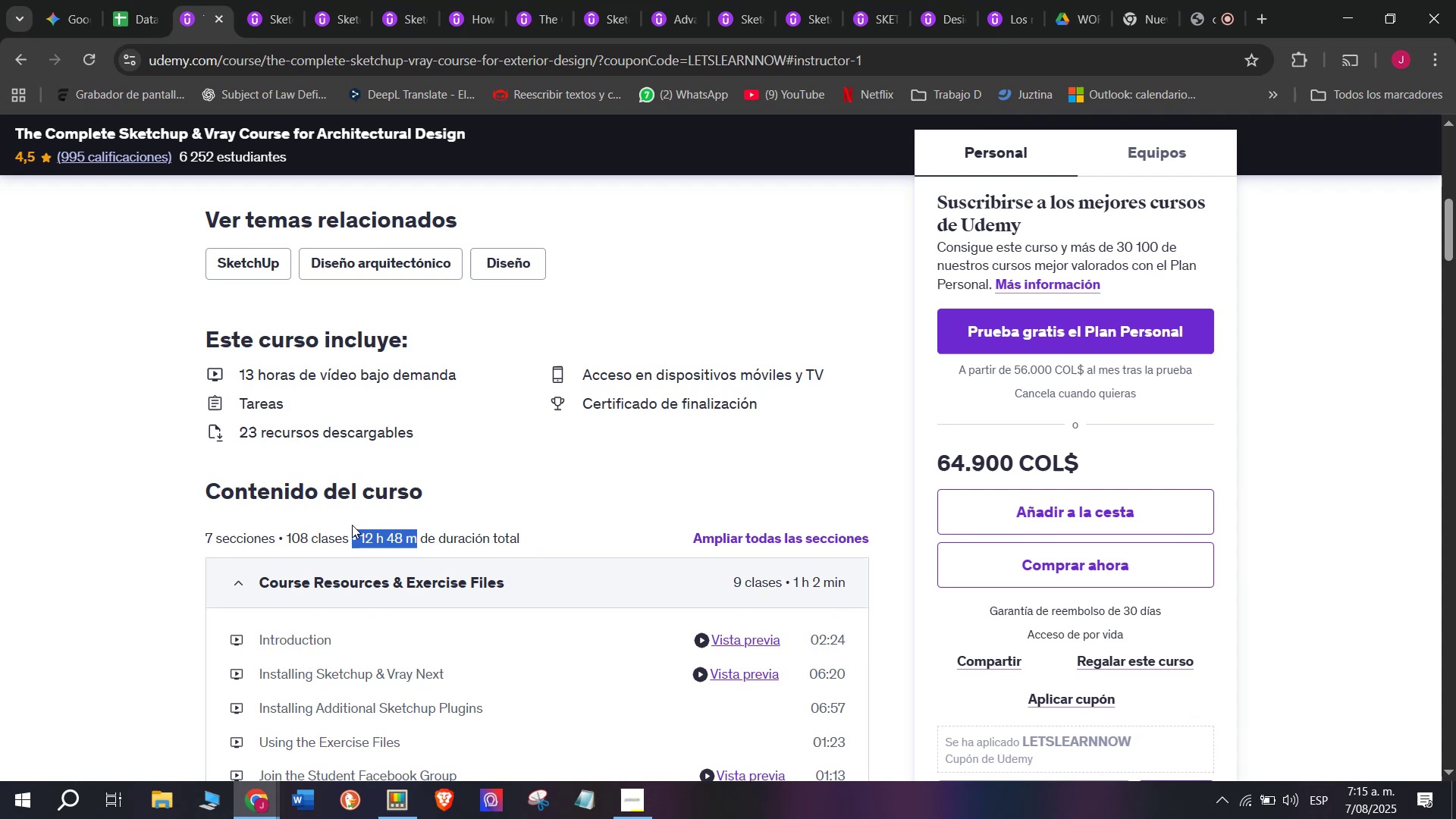 
key(Control+C)
 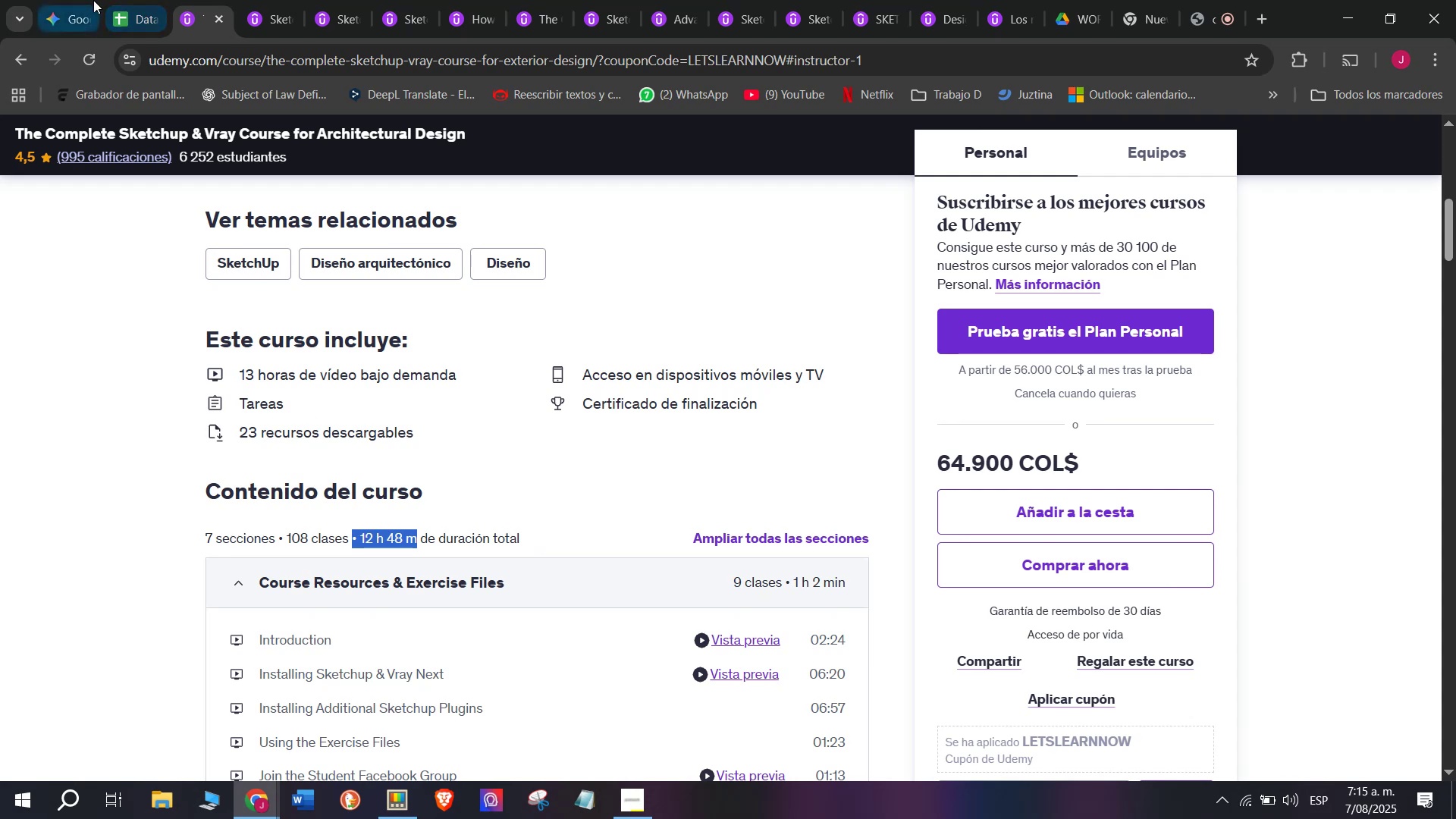 
left_click([105, 0])
 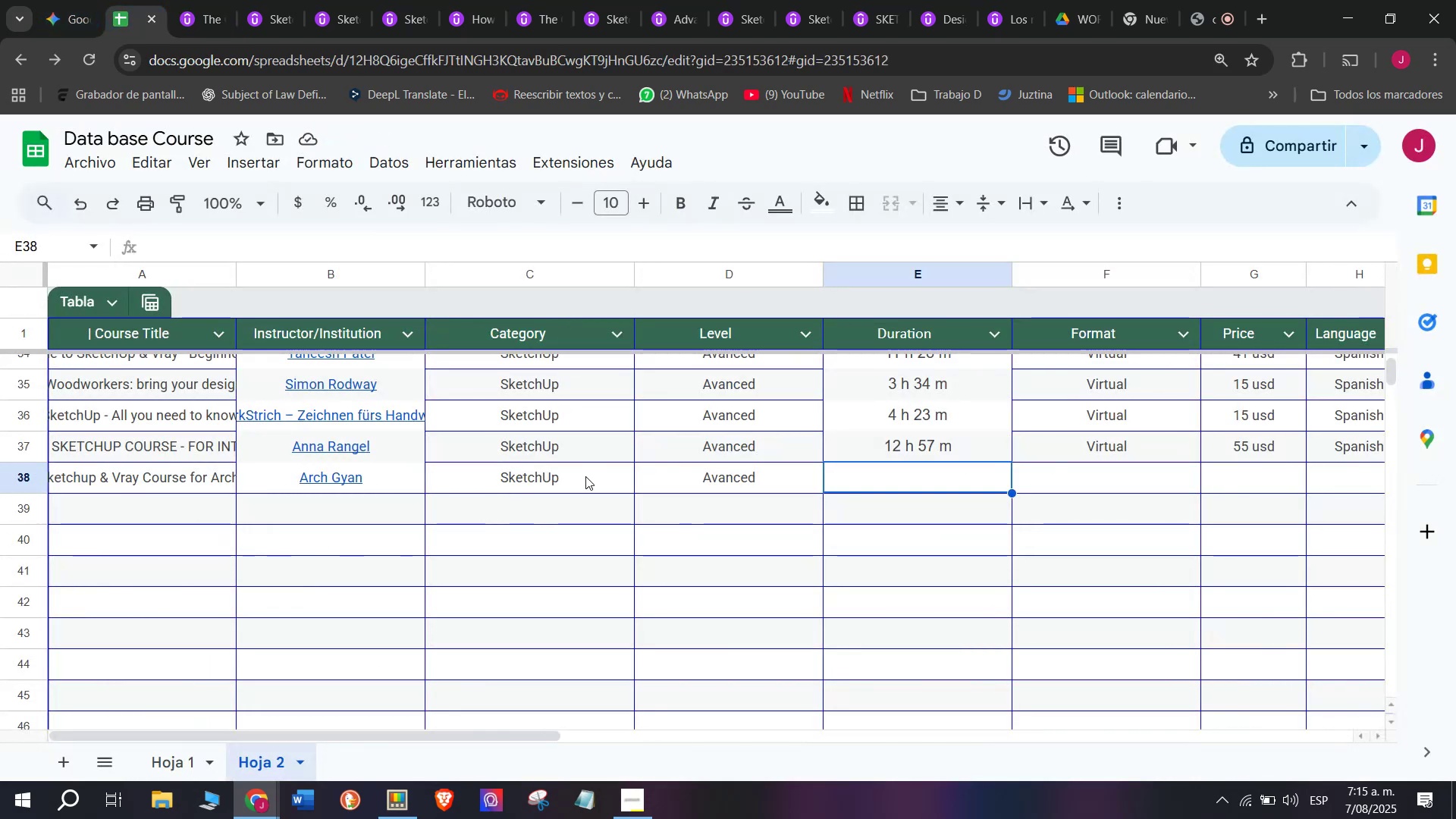 
key(Z)
 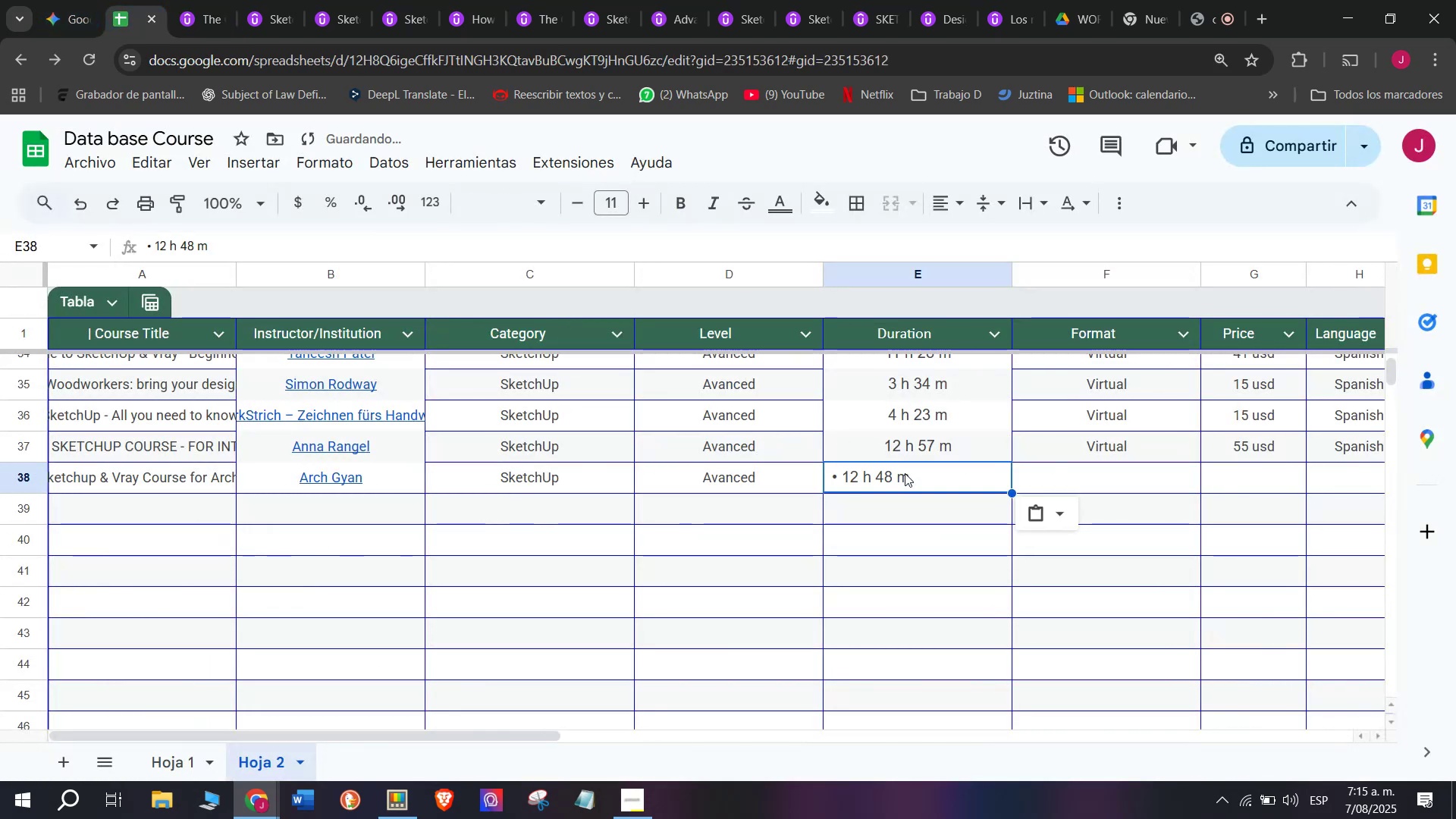 
key(Control+ControlLeft)
 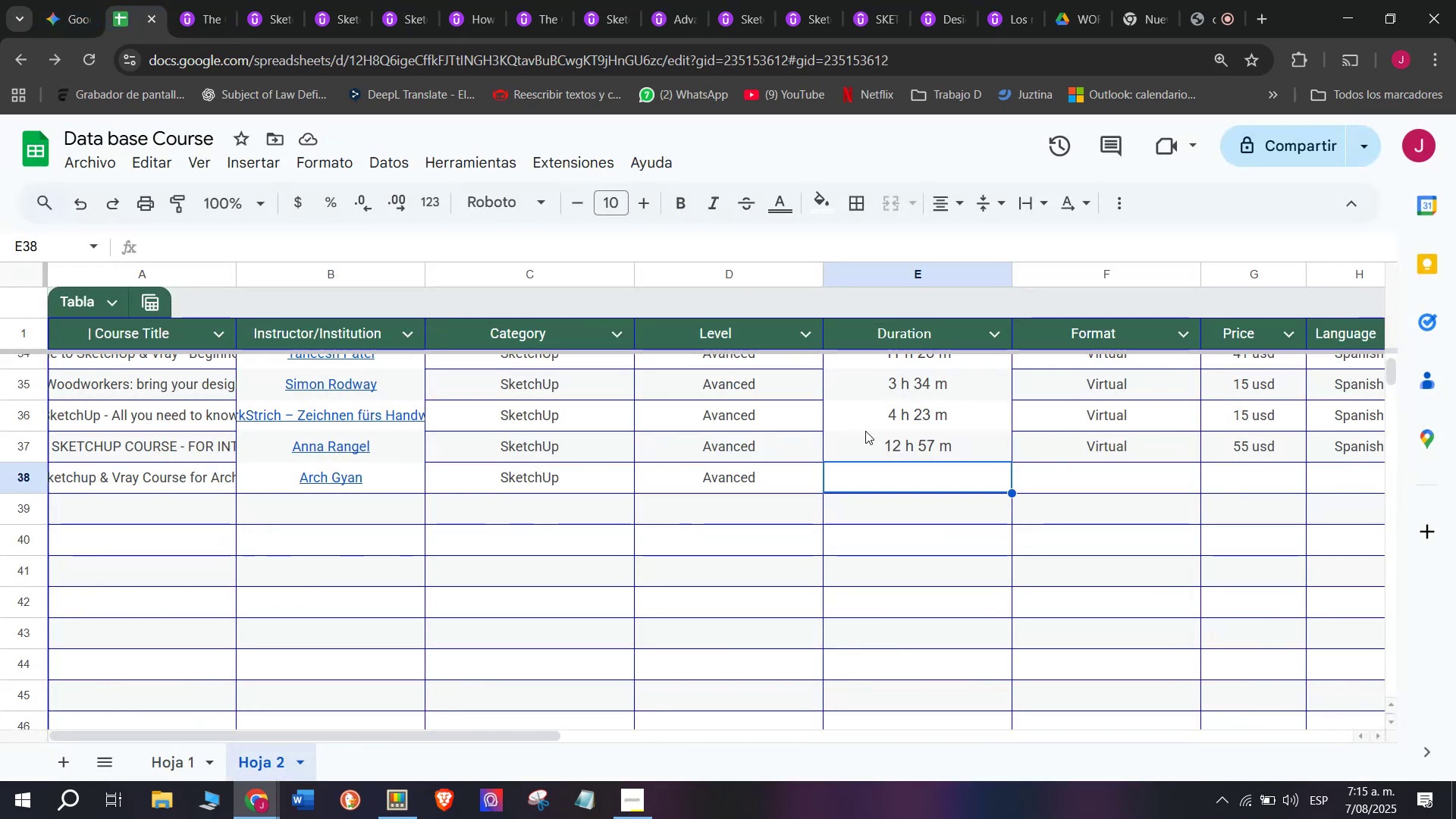 
key(Control+V)
 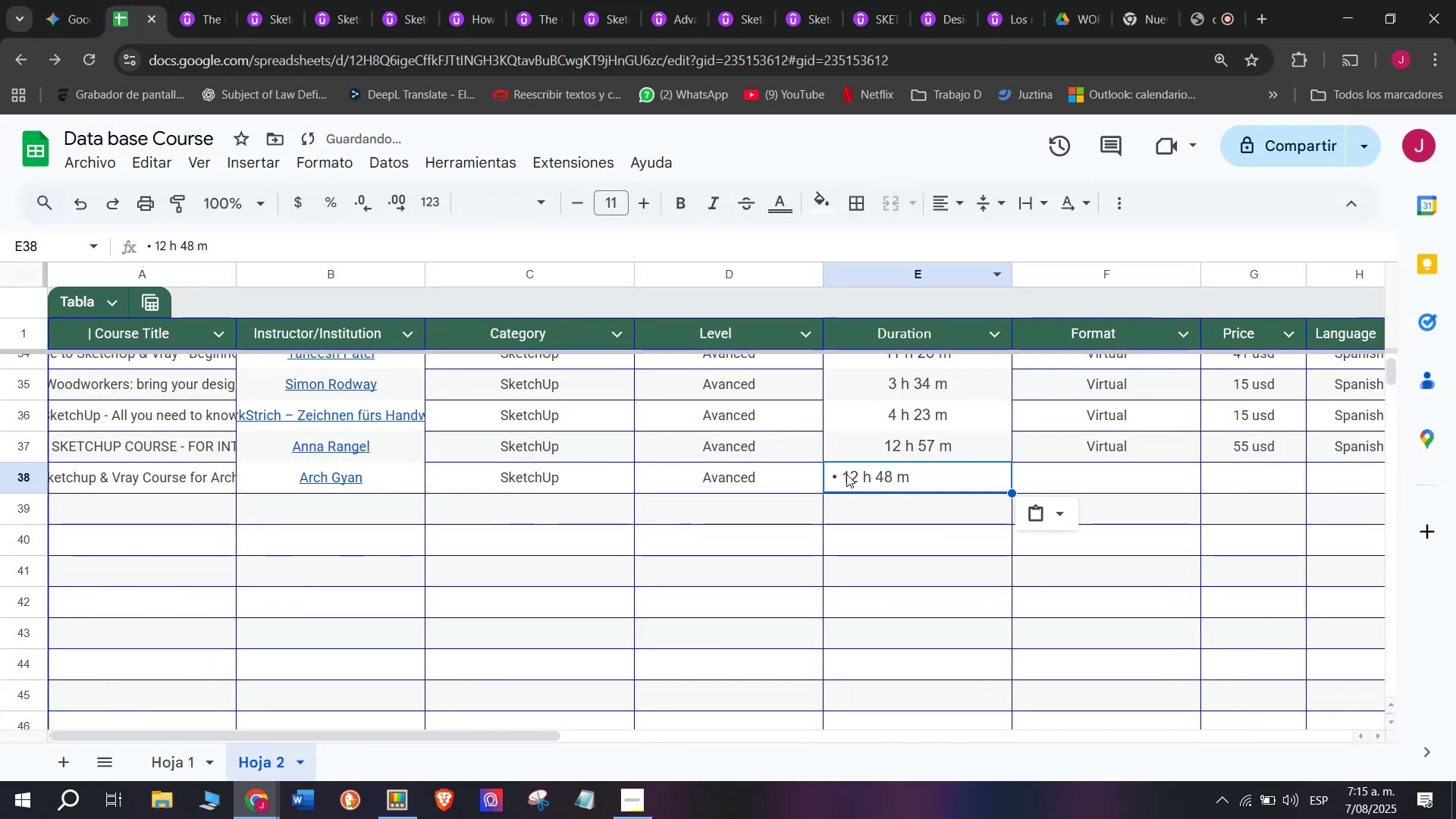 
double_click([843, 472])
 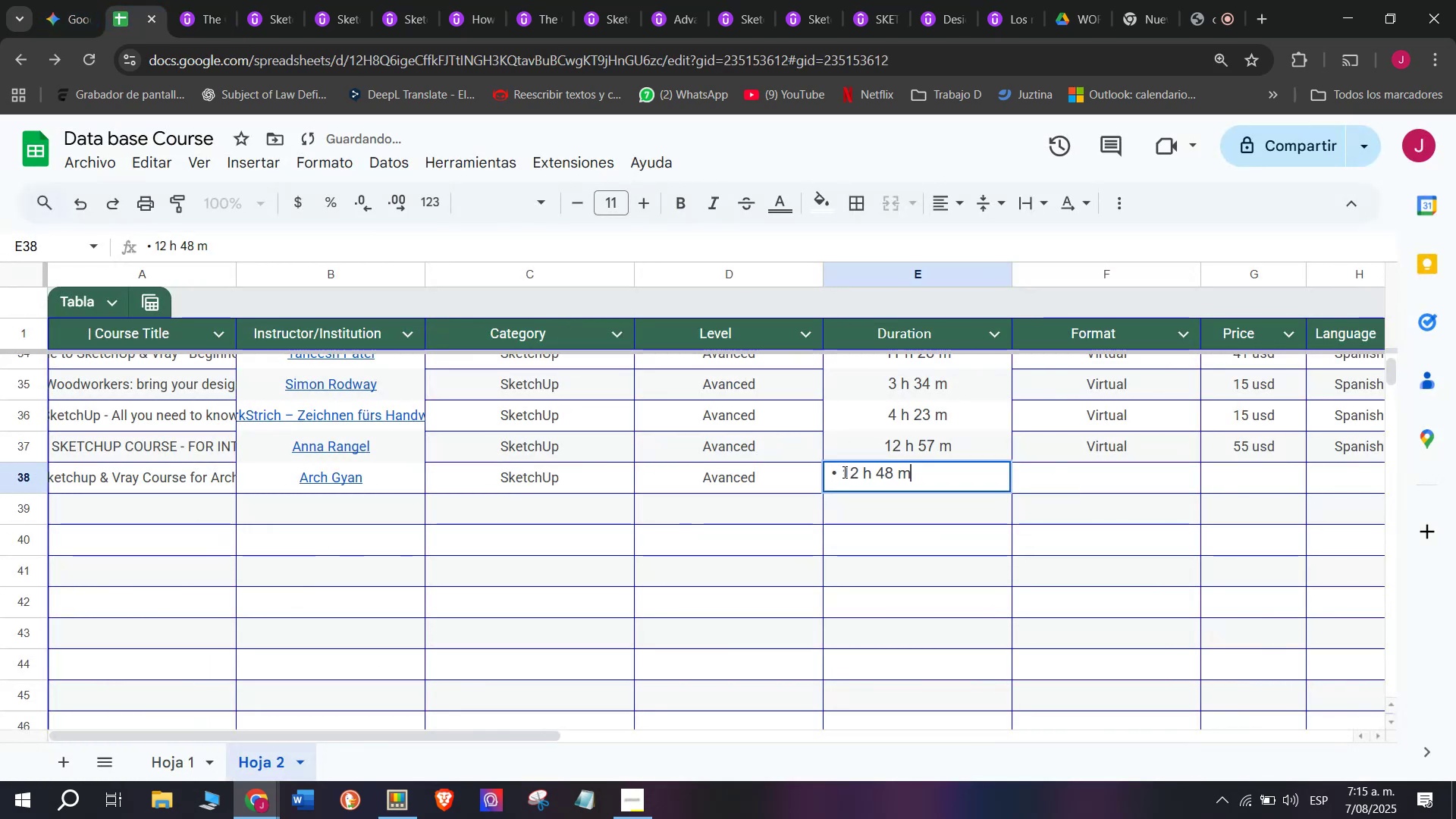 
triple_click([843, 472])
 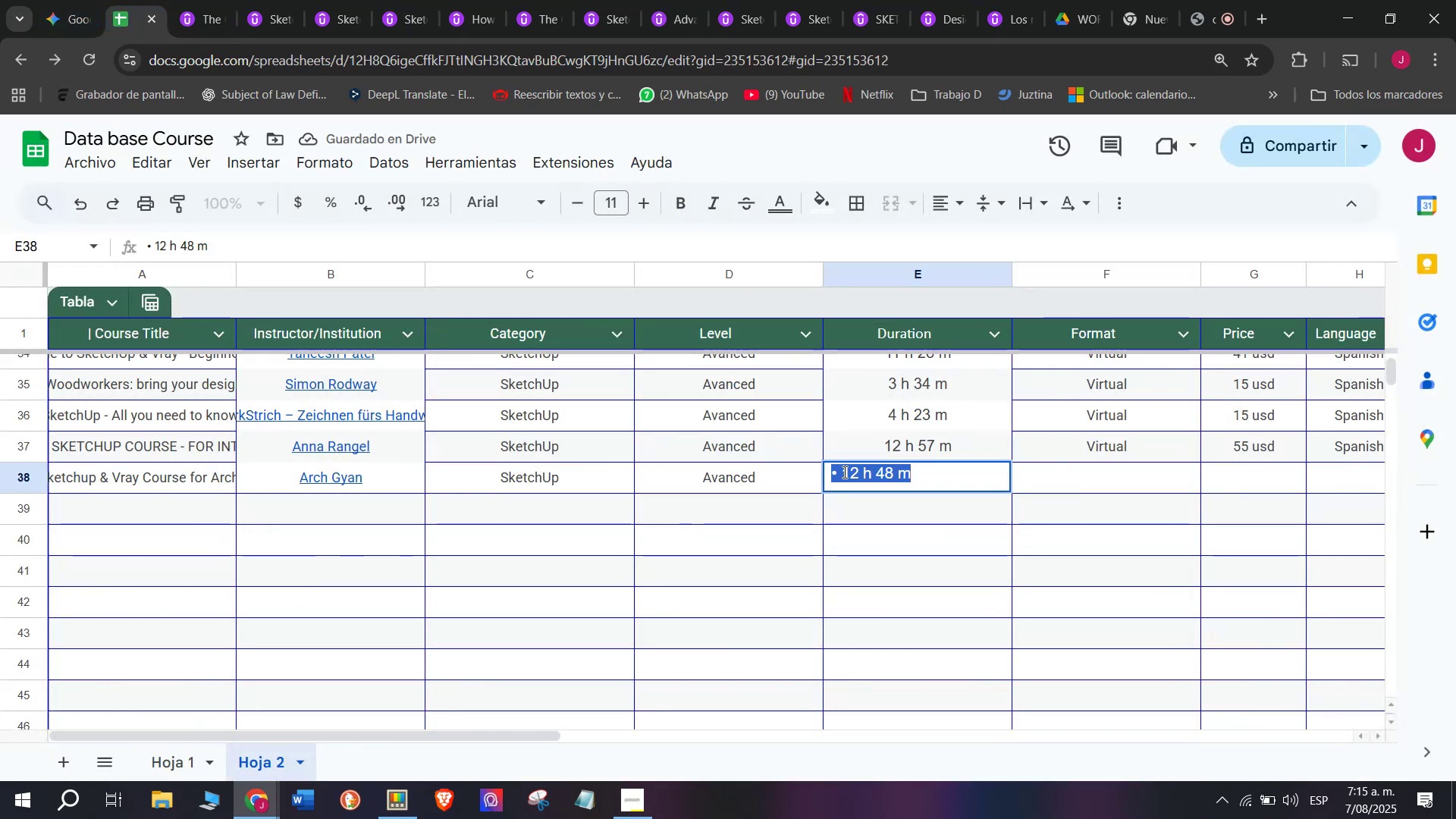 
triple_click([843, 472])
 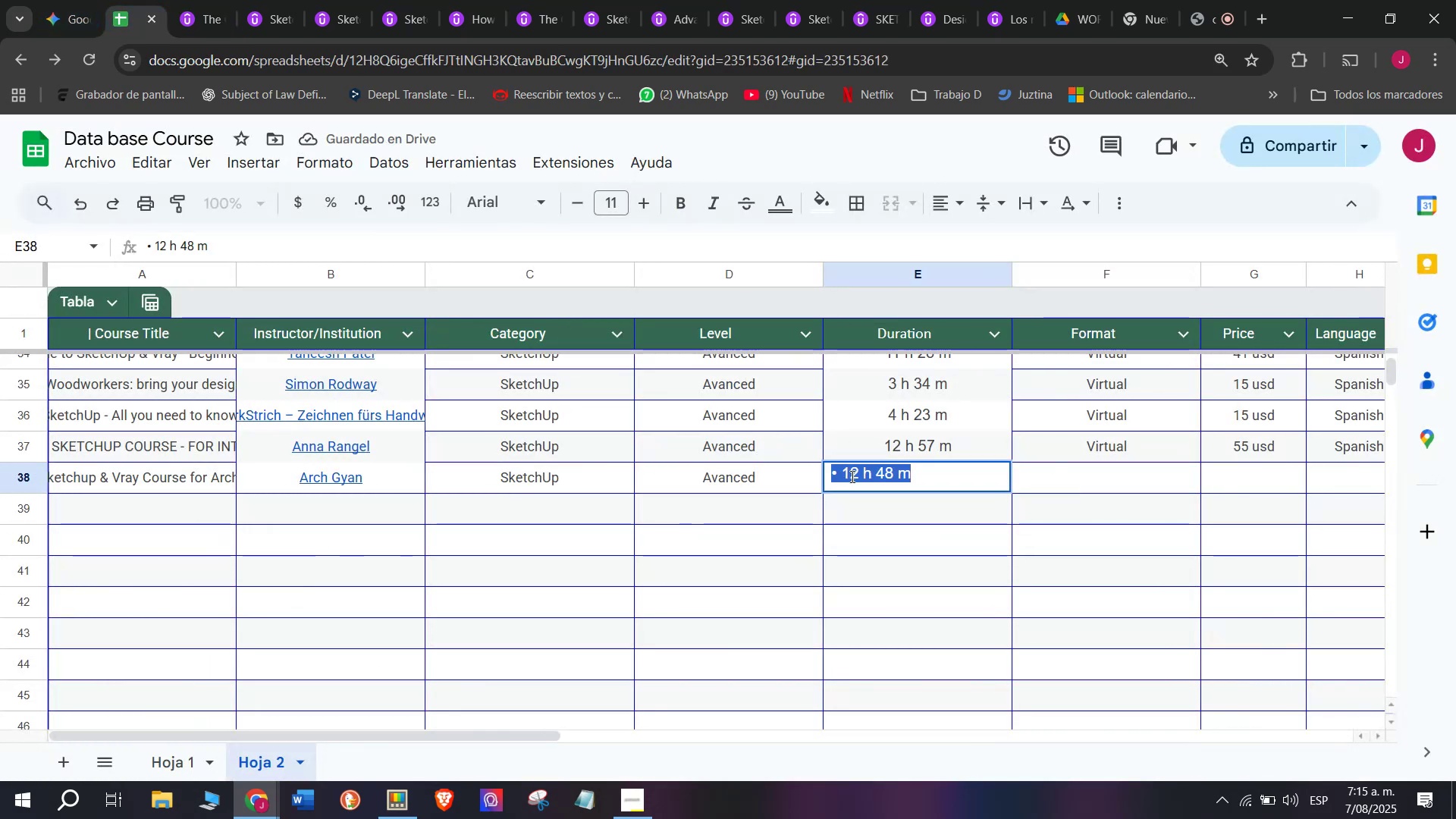 
left_click([851, 476])
 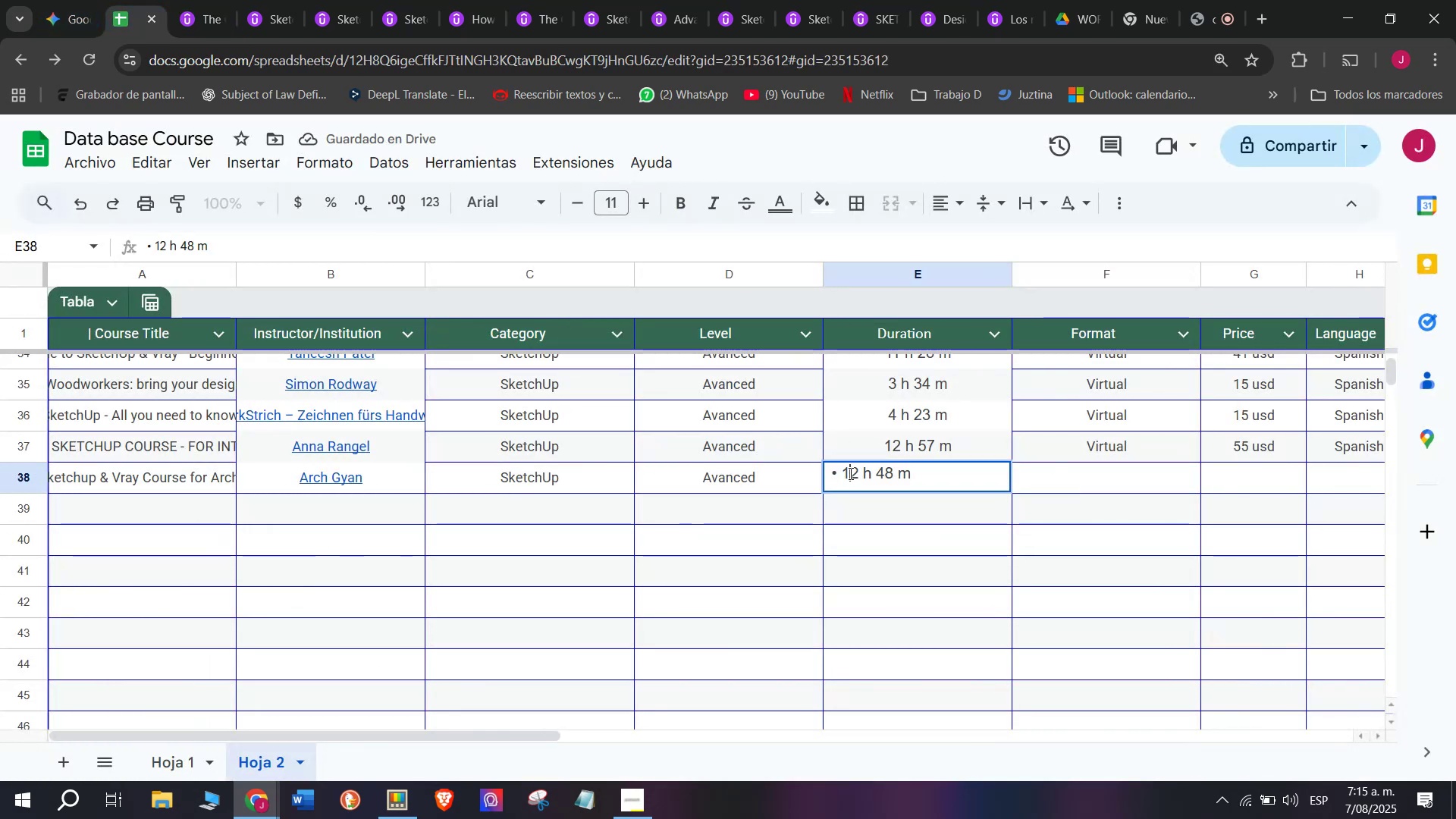 
left_click([849, 473])
 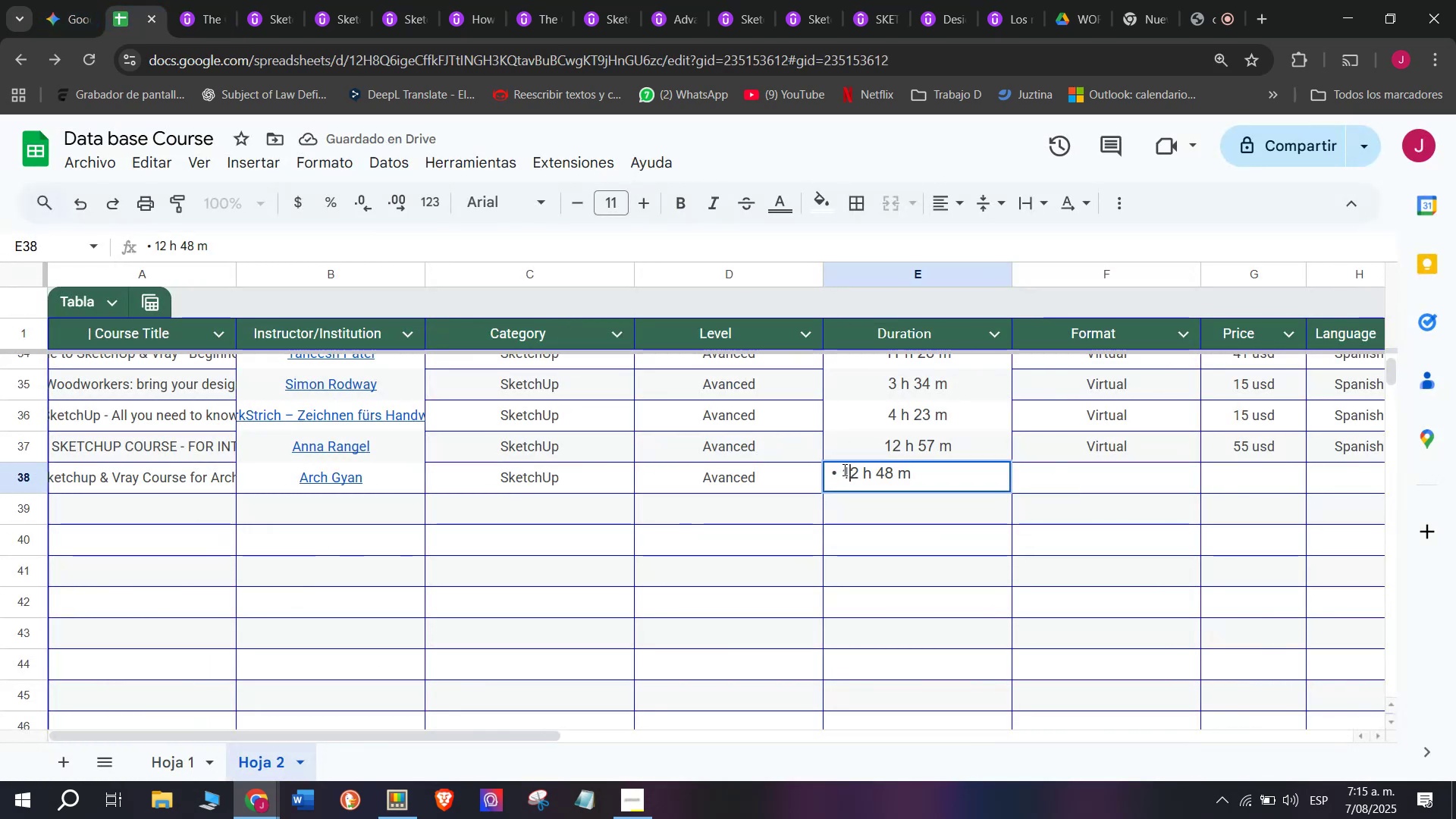 
left_click([841, 469])
 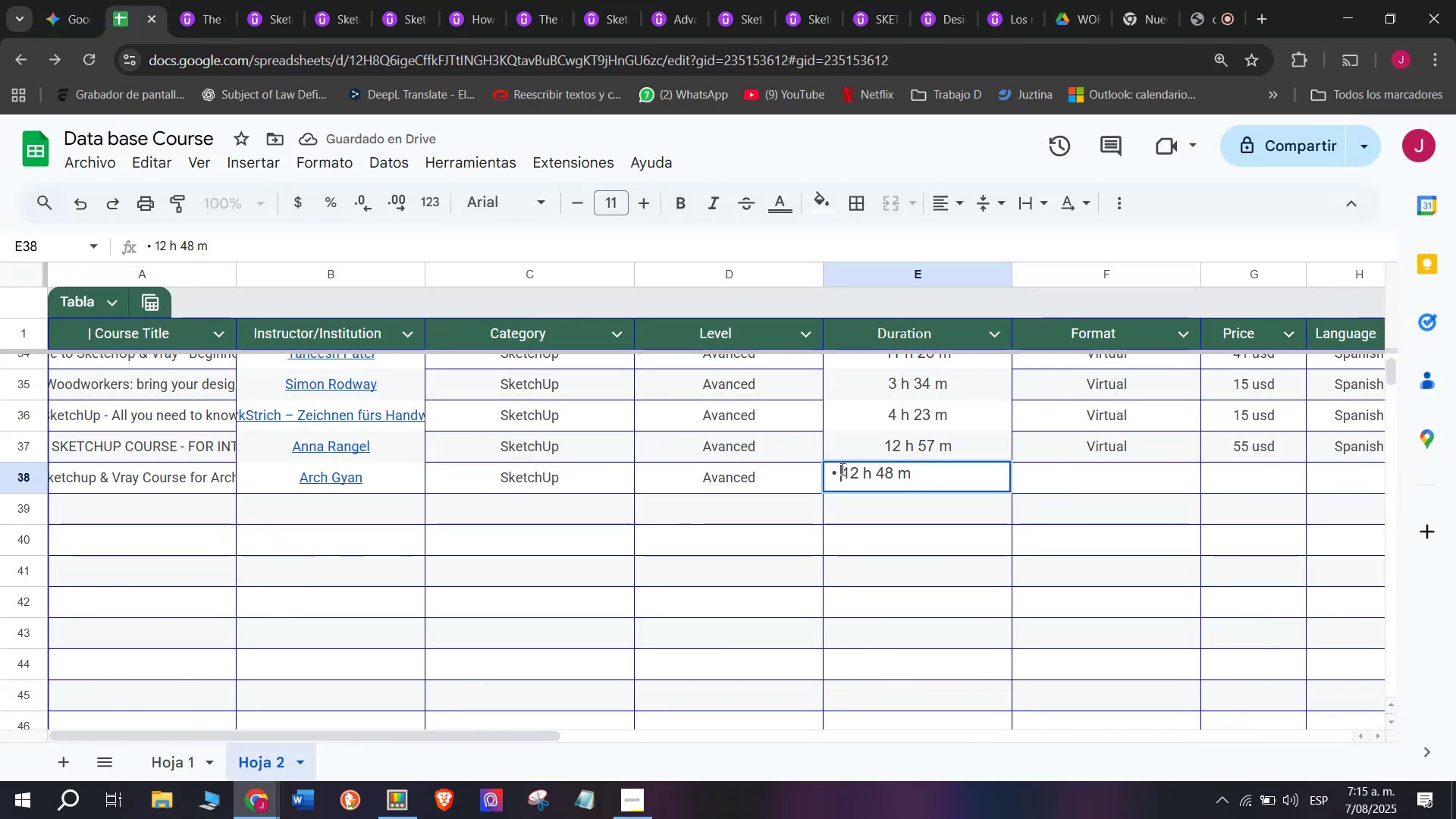 
key(Q)
 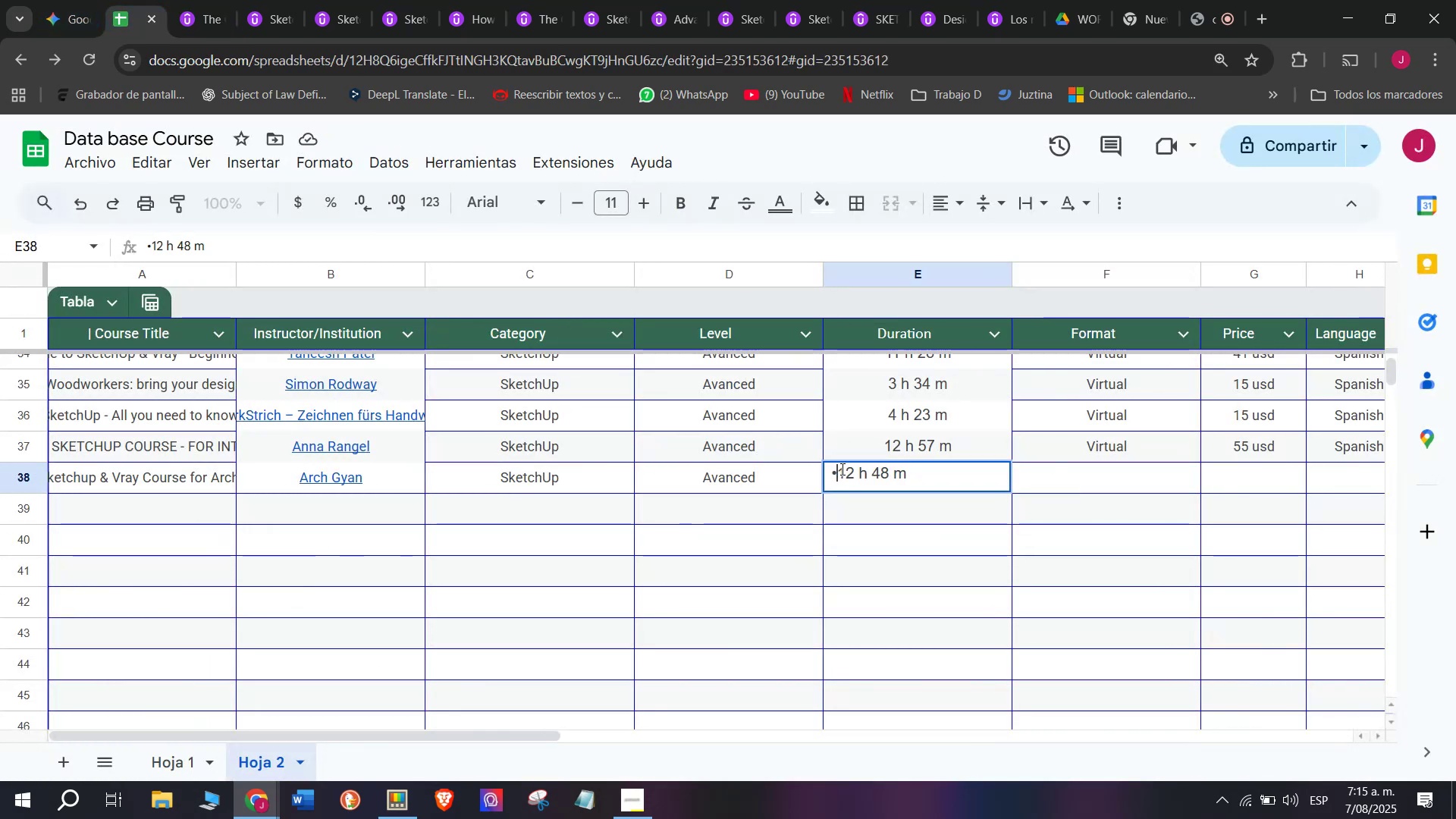 
key(Backspace)
 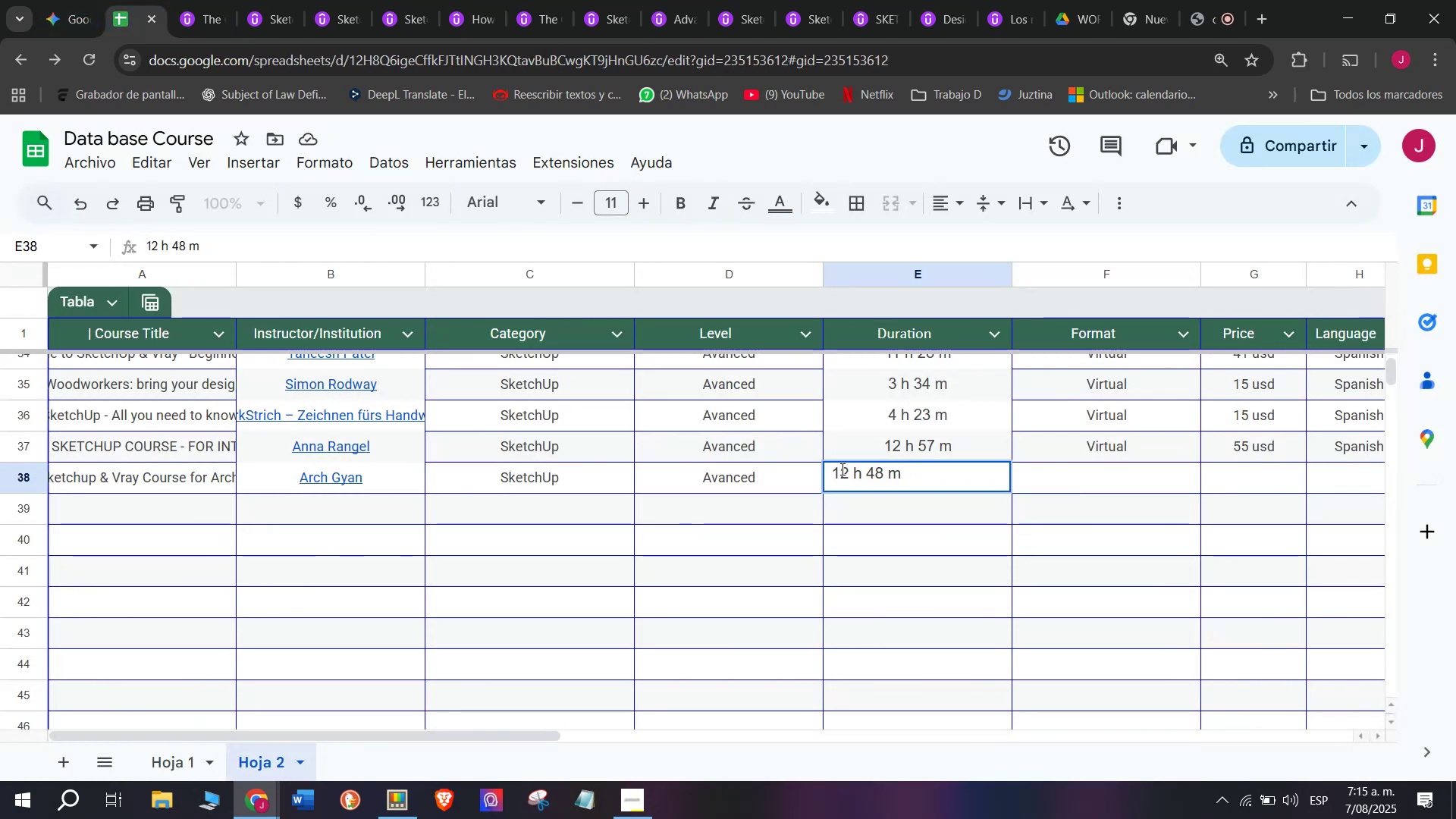 
key(Backspace)
 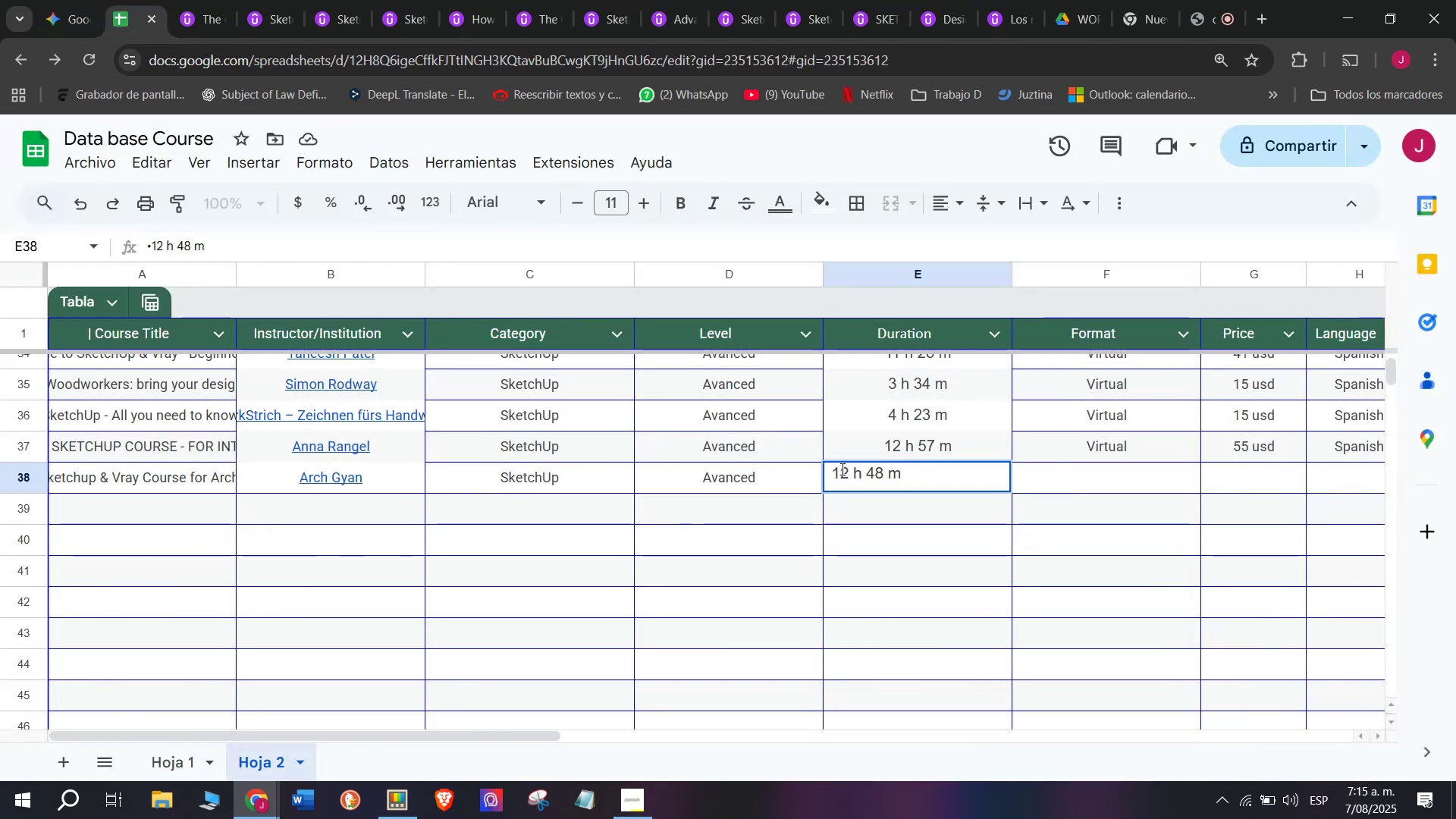 
key(Q)
 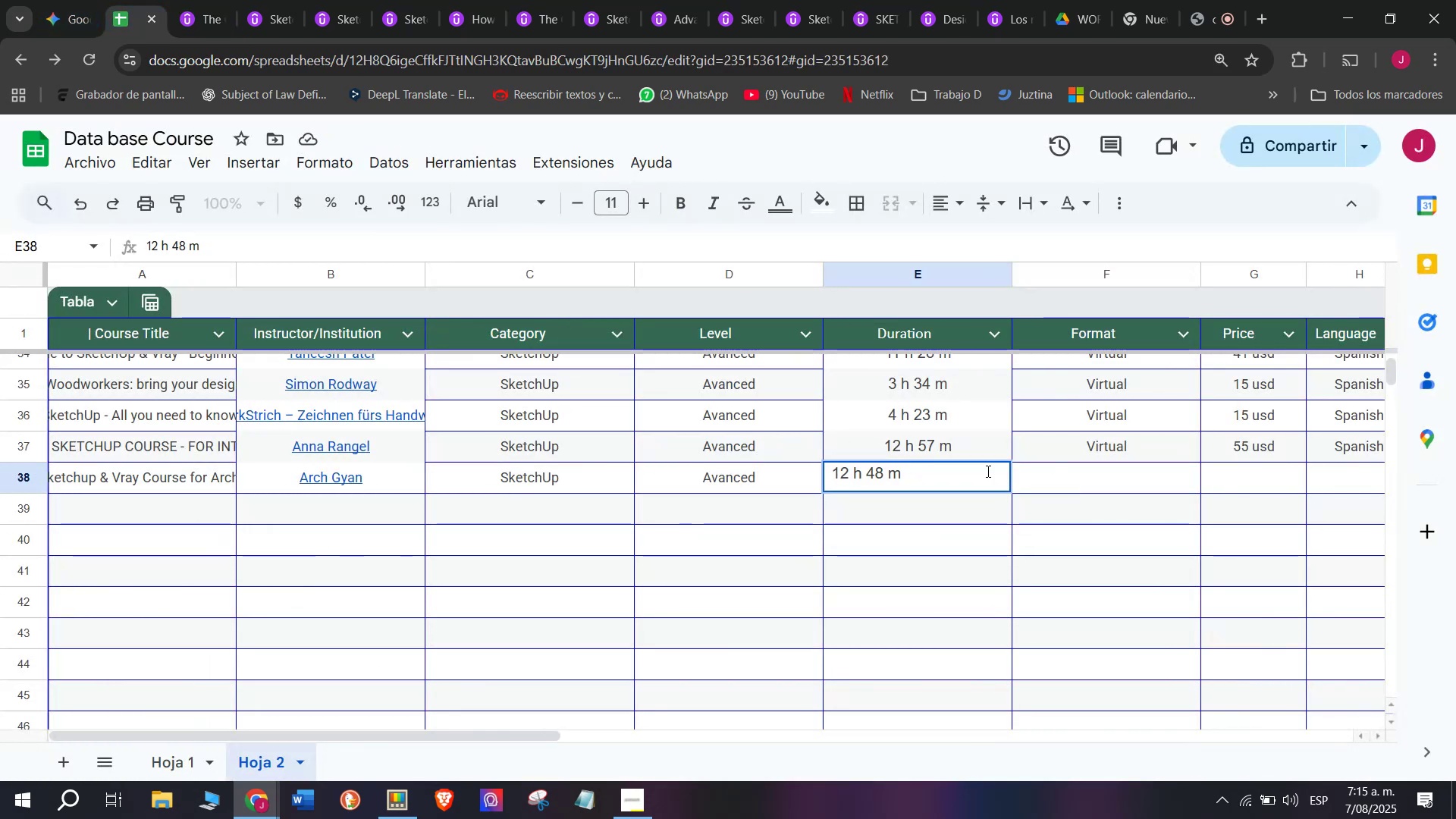 
key(Backspace)
 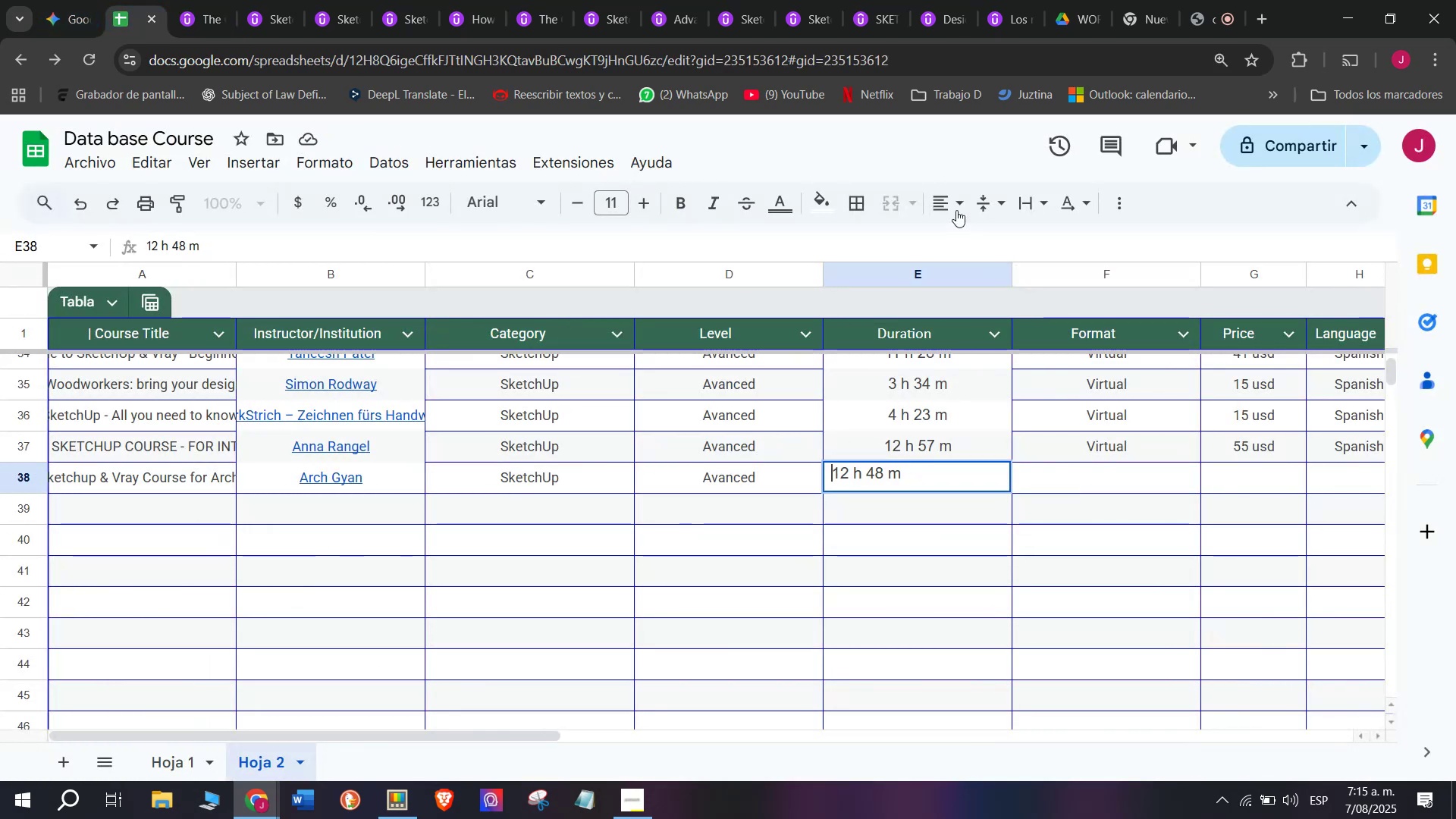 
key(Q)
 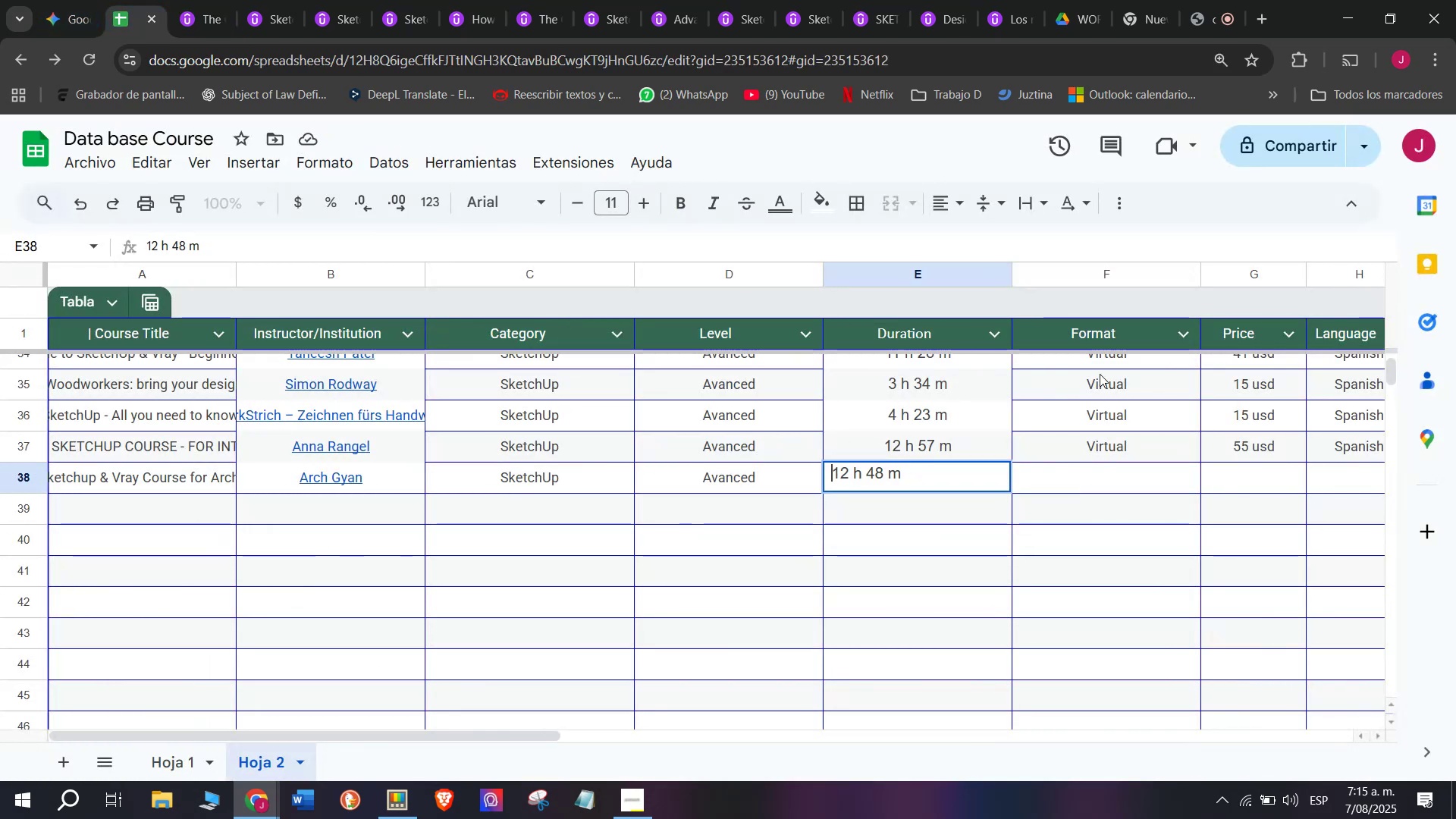 
left_click([954, 206])
 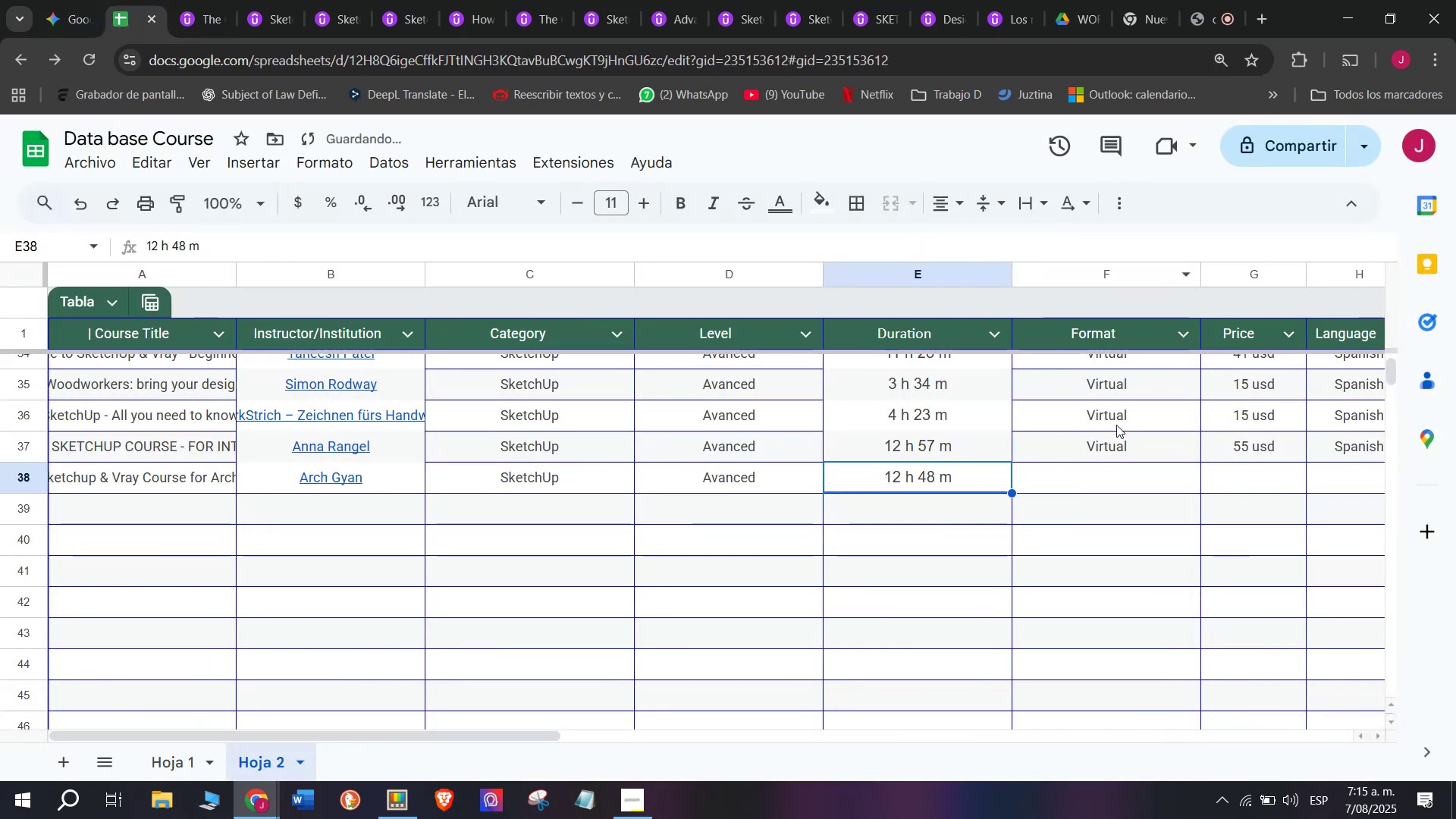 
left_click([1130, 446])
 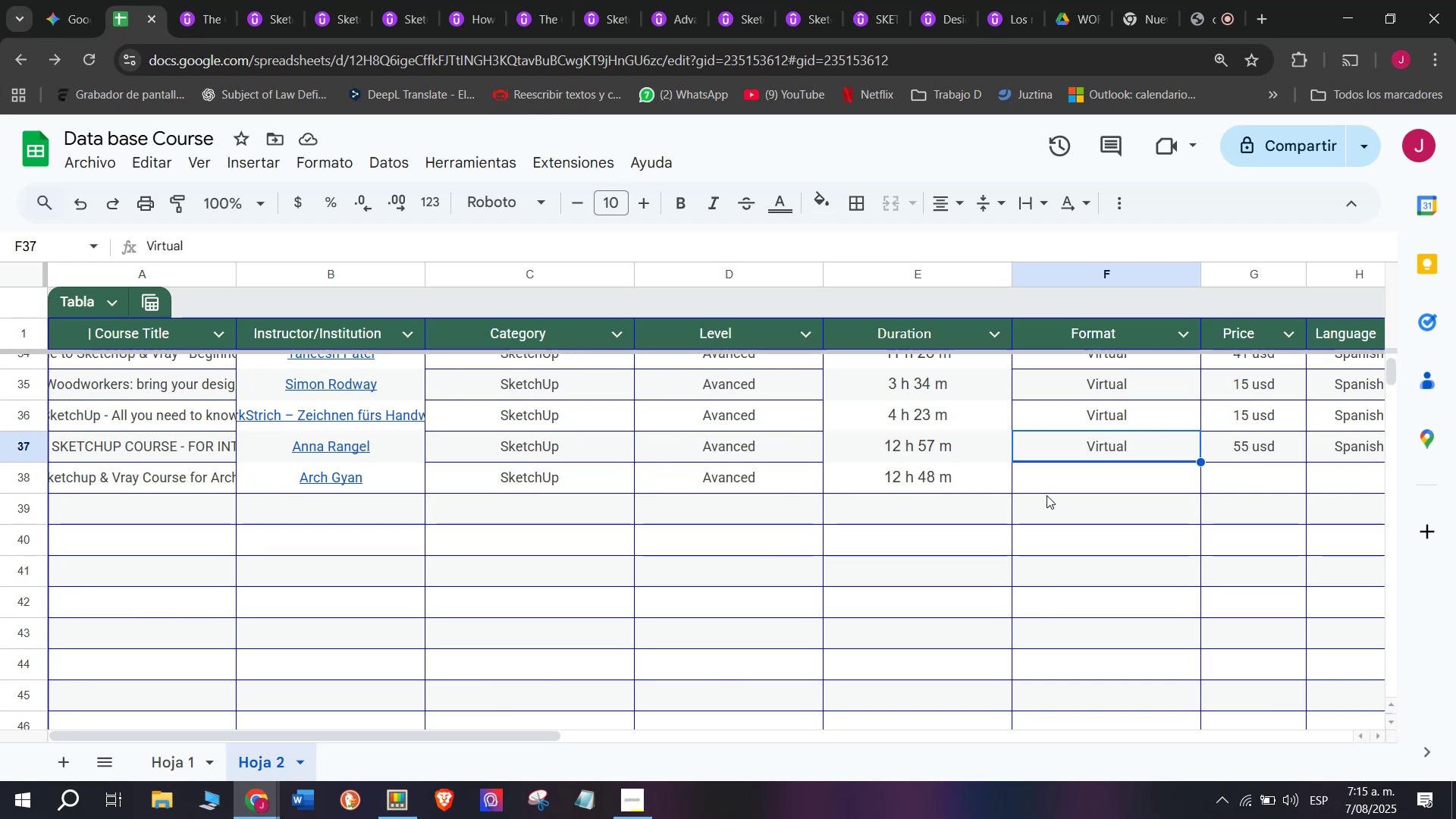 
wait(38.11)
 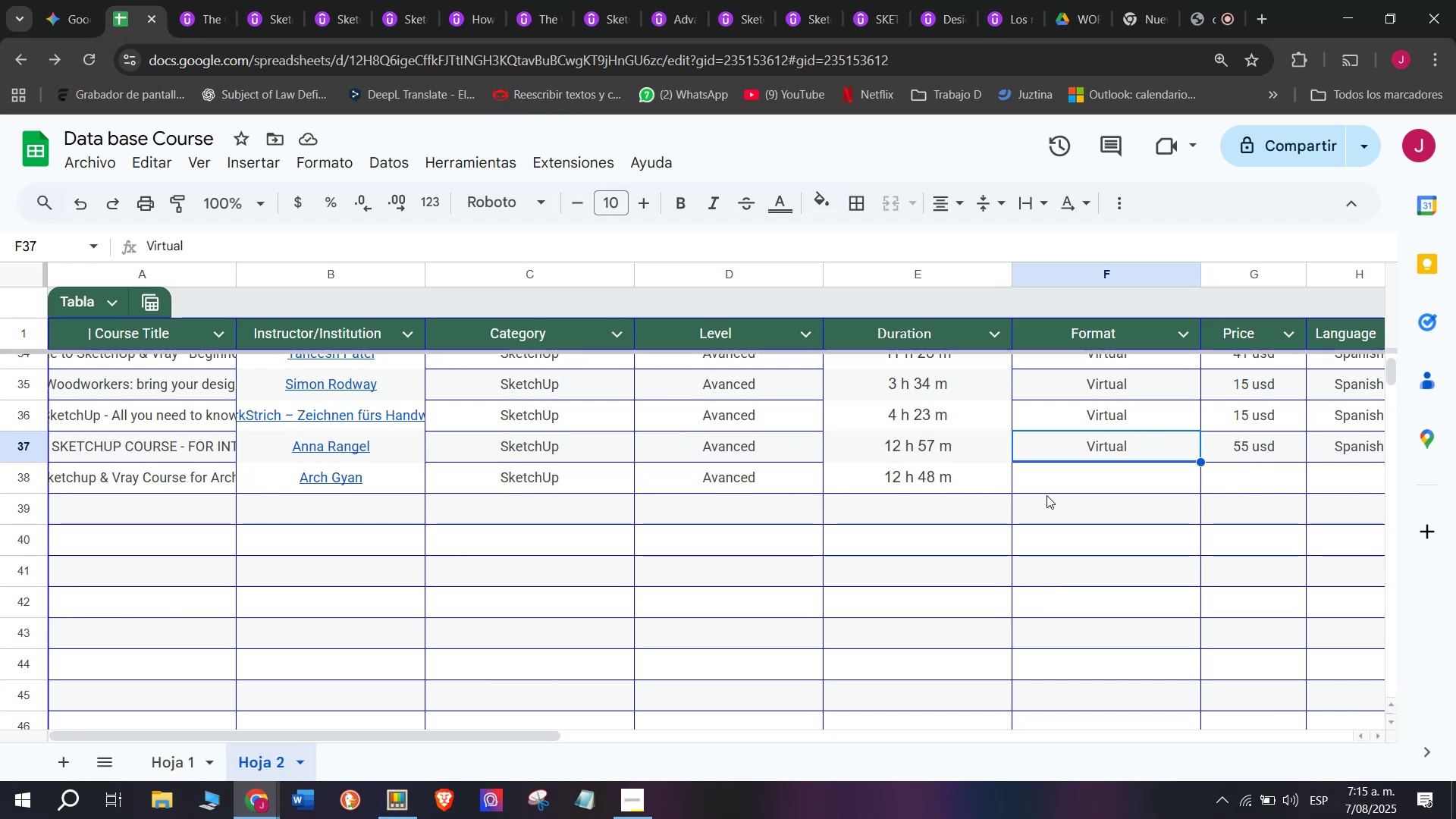 
key(Control+ControlLeft)
 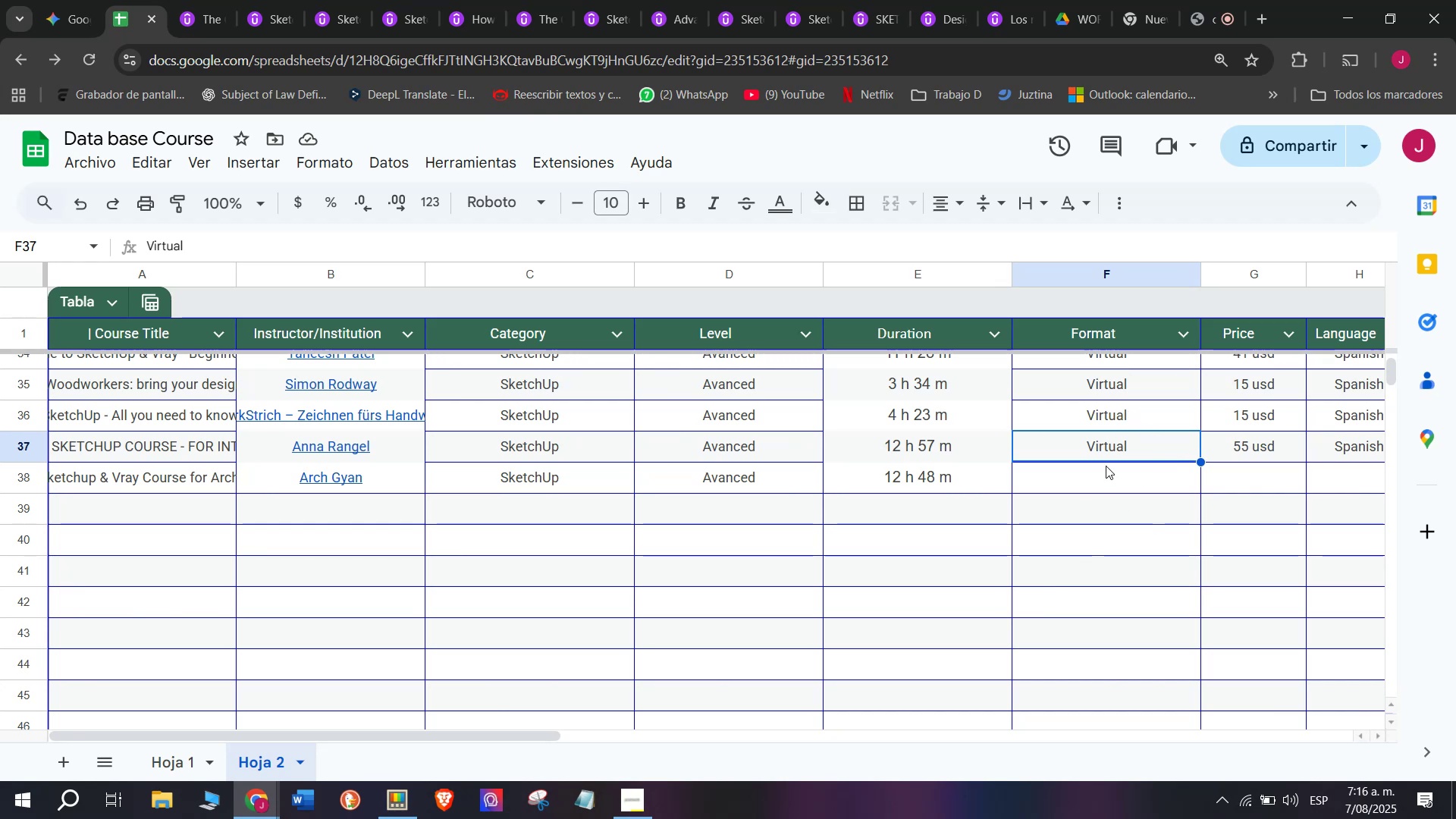 
key(Break)
 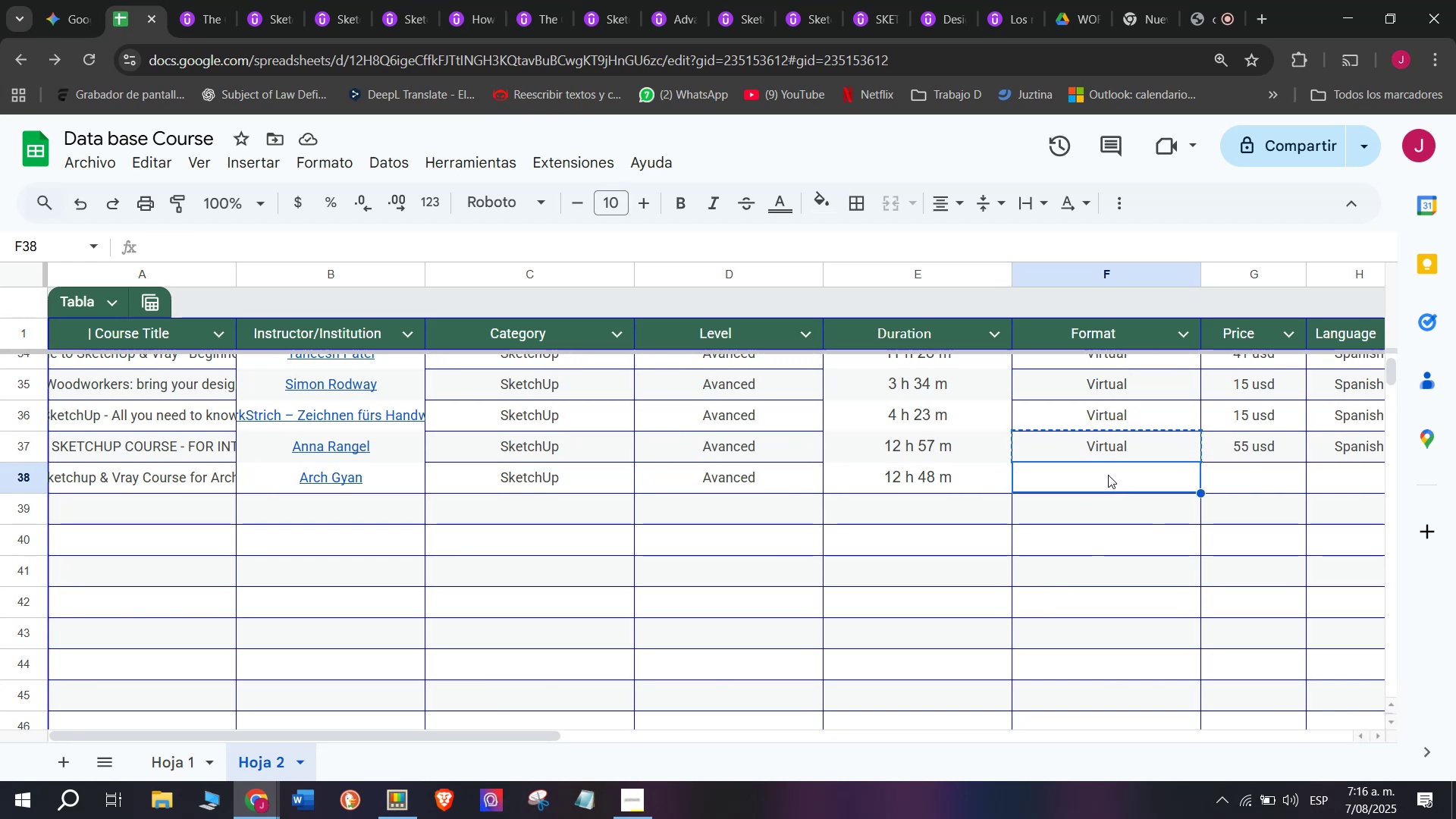 
key(Control+C)
 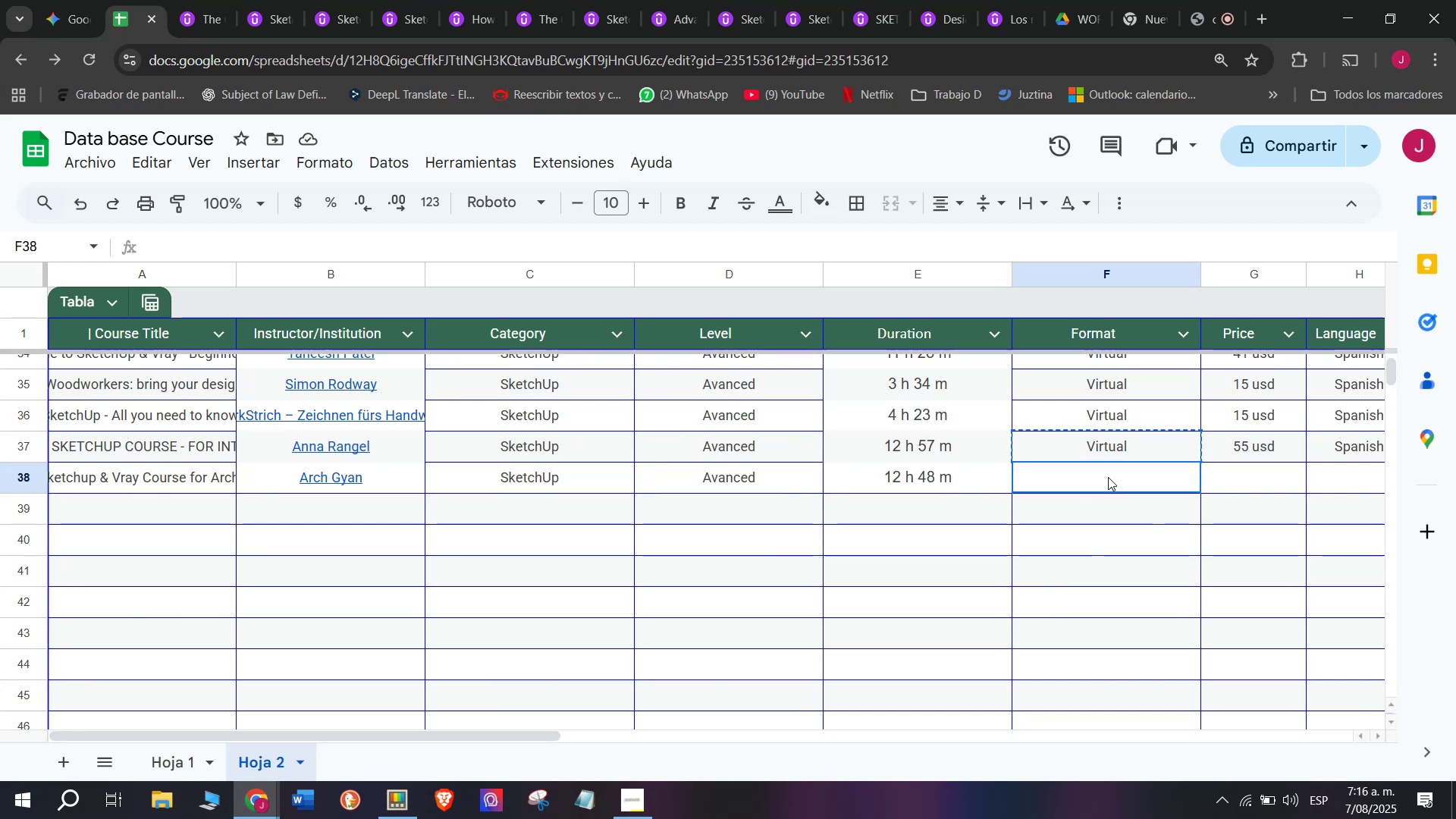 
key(Control+ControlLeft)
 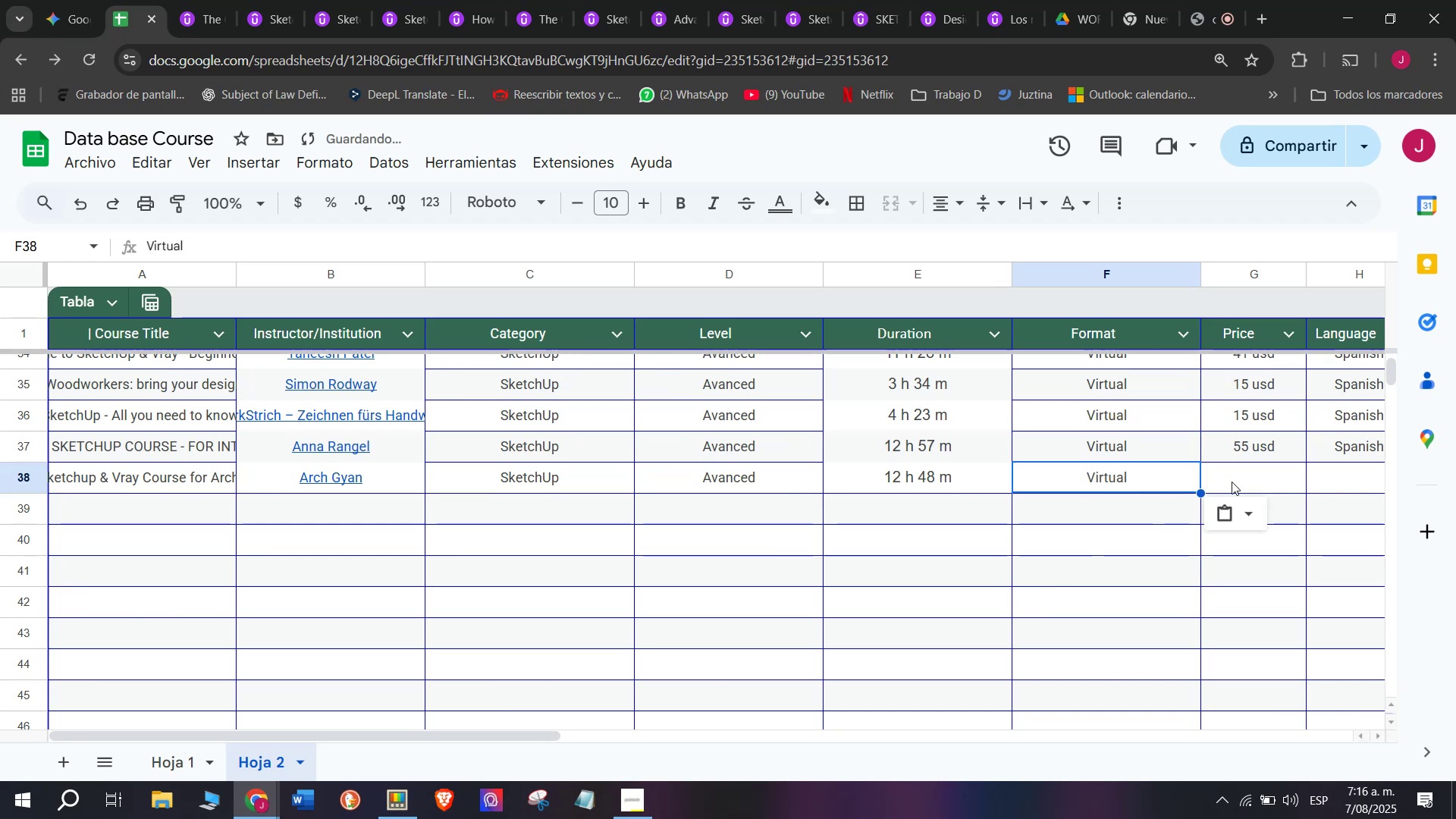 
key(Z)
 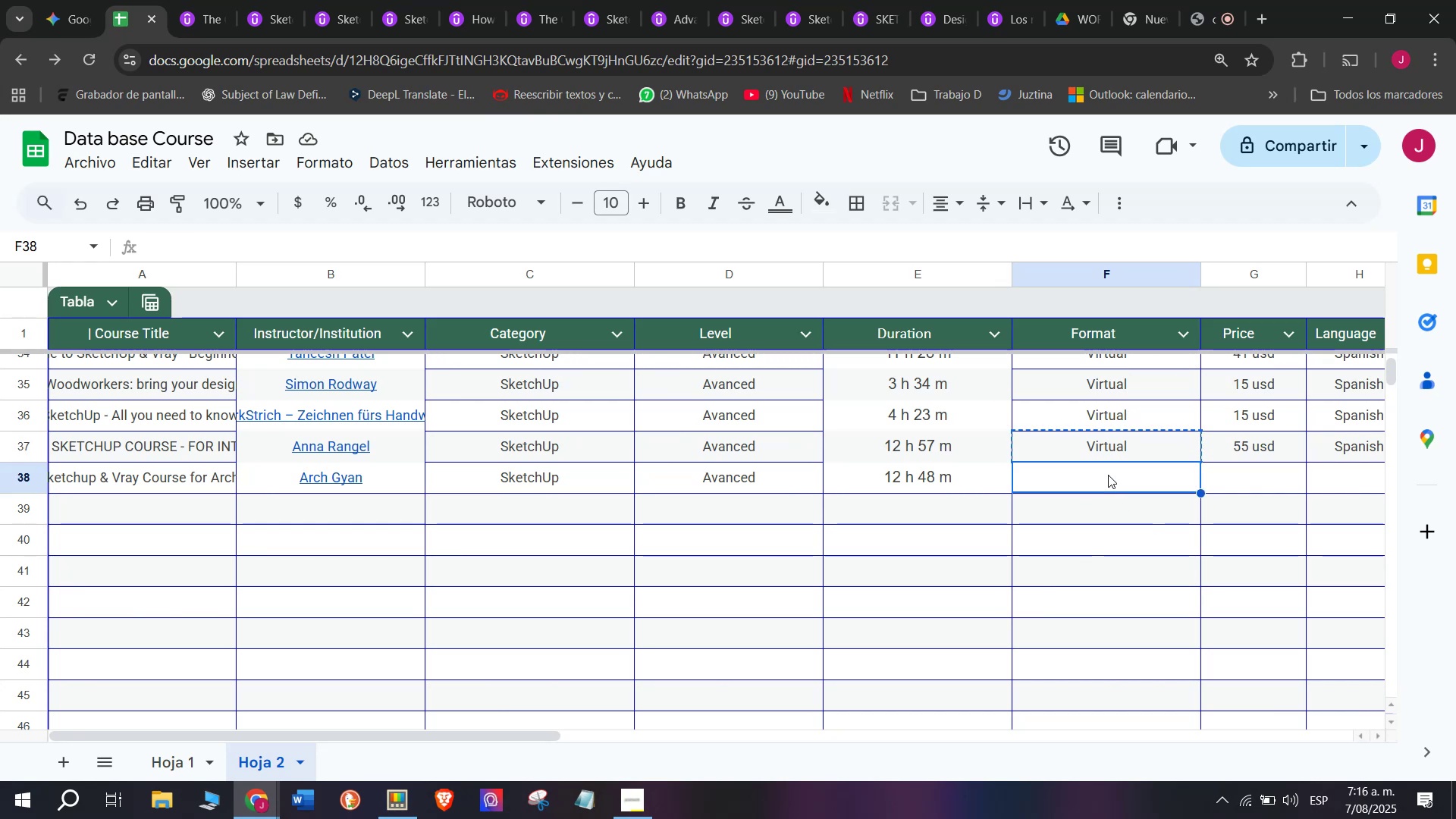 
key(Control+V)
 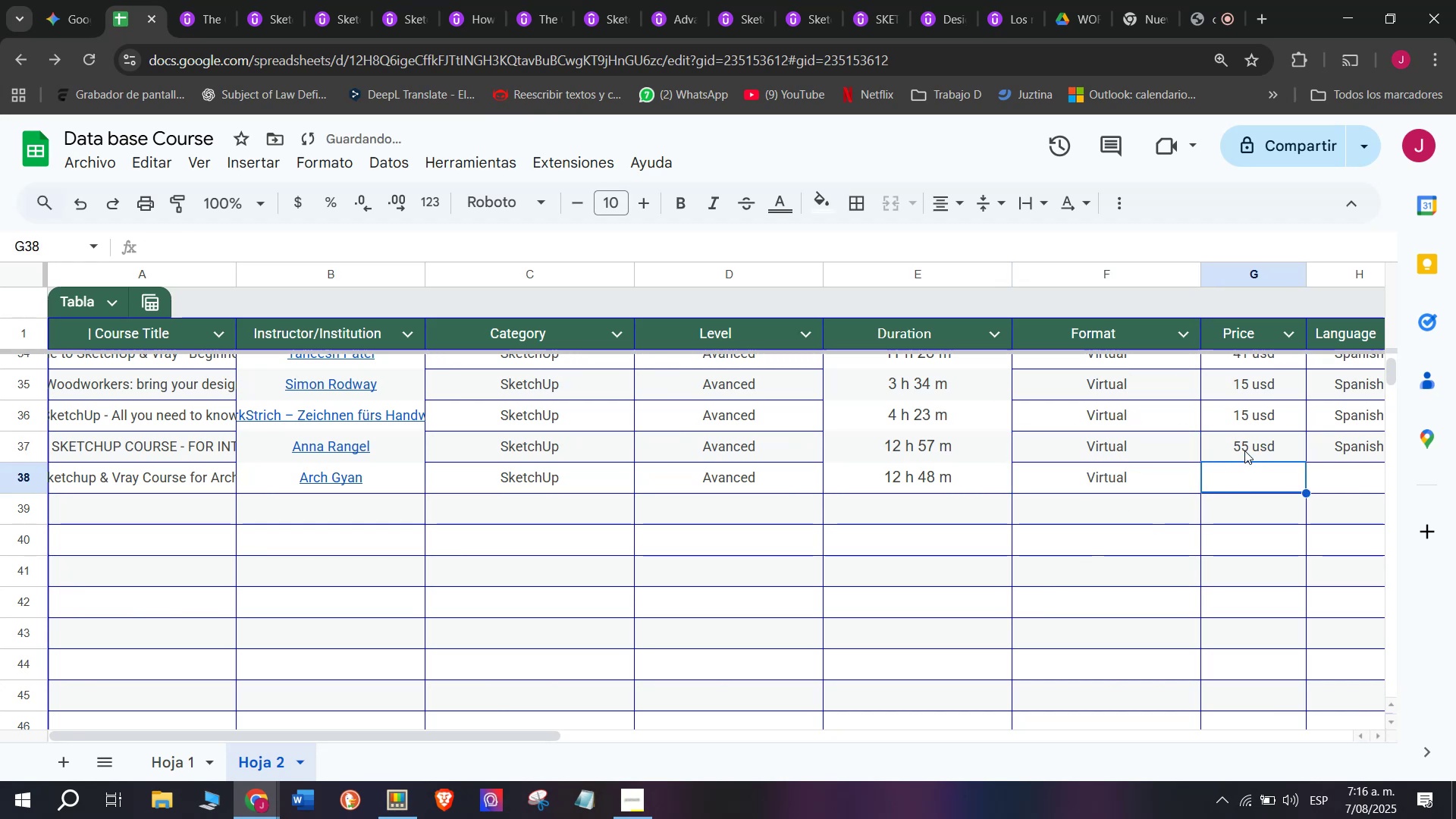 
double_click([1244, 449])
 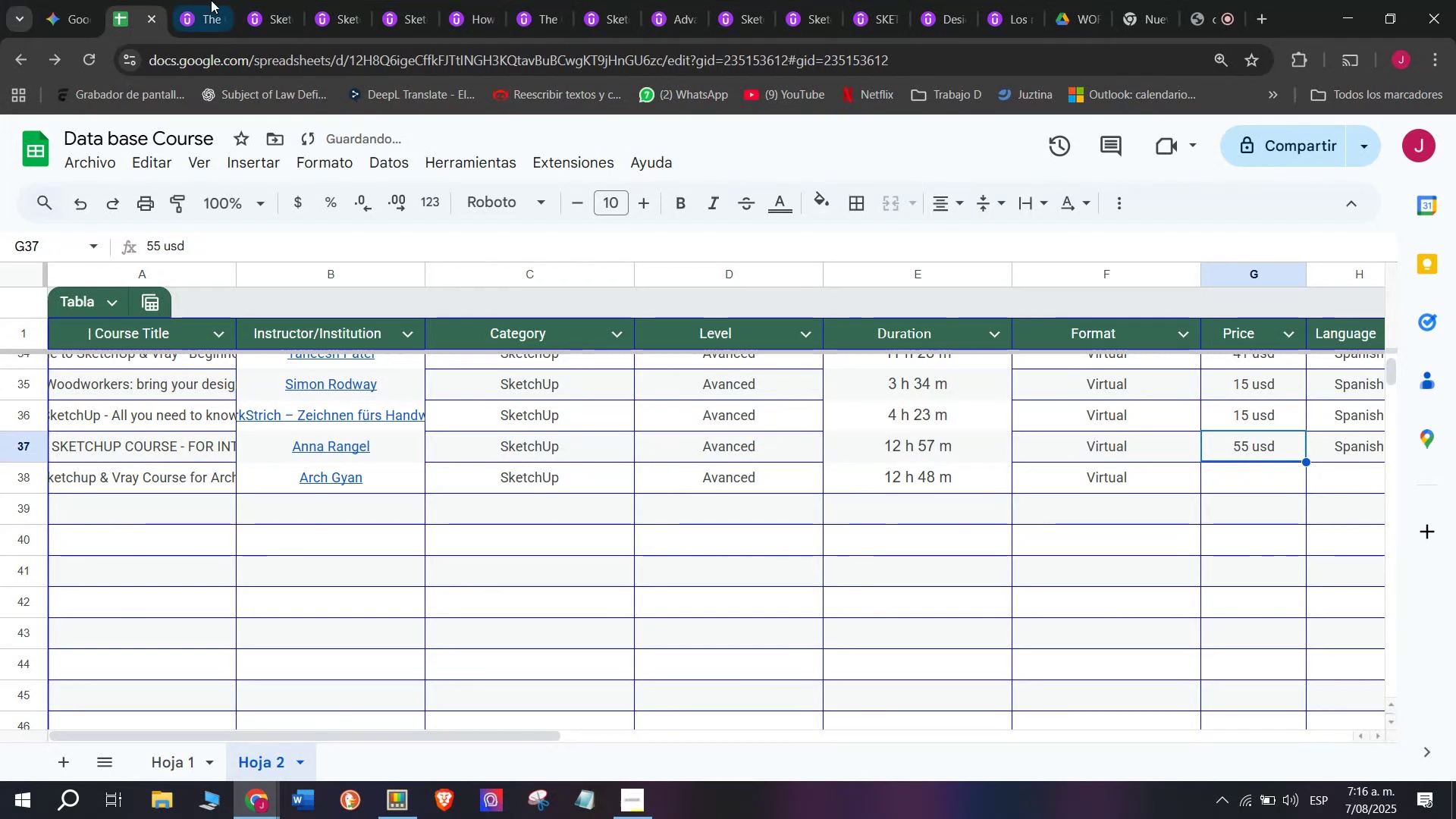 
left_click([211, 0])
 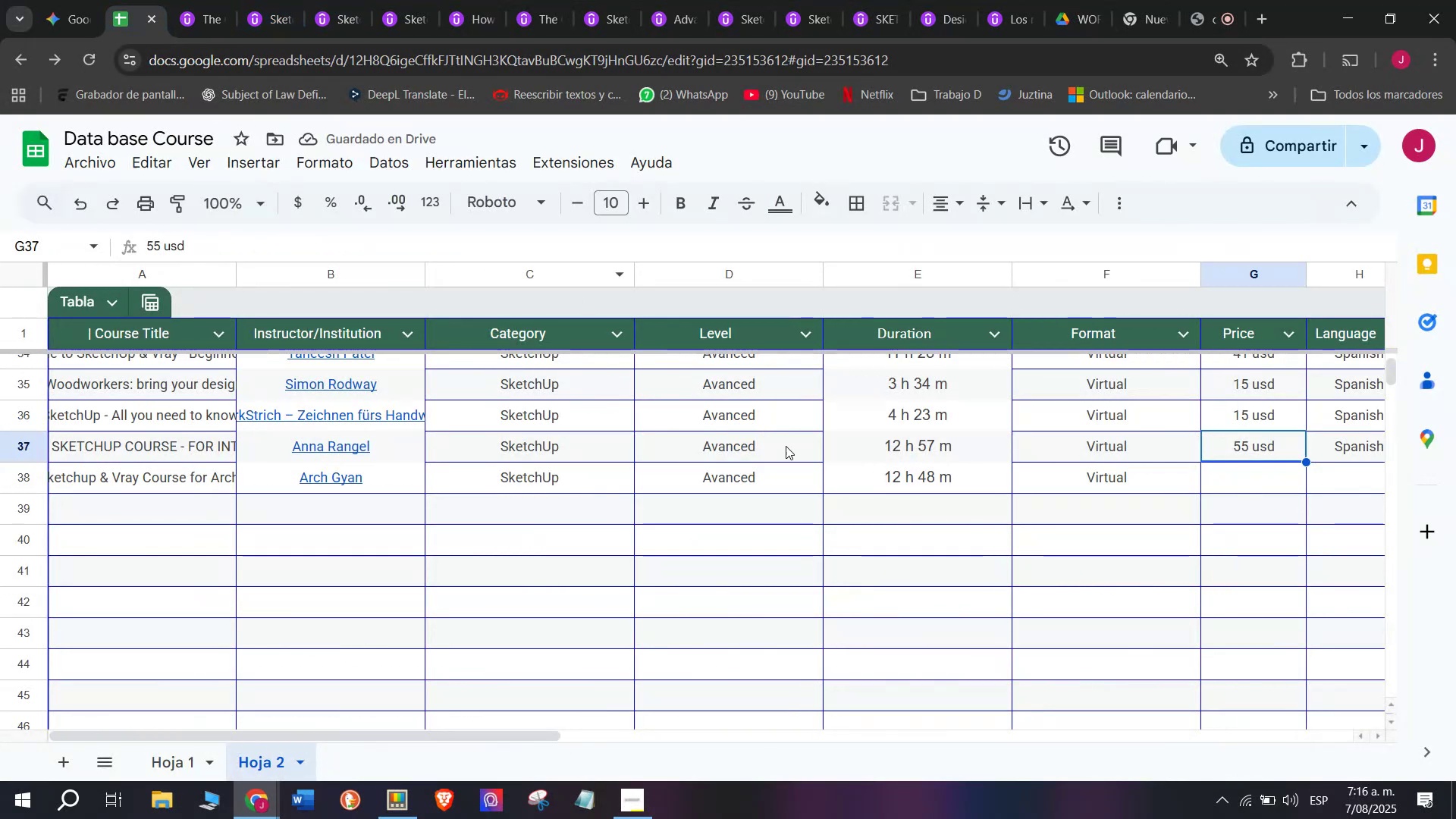 
left_click([1259, 412])
 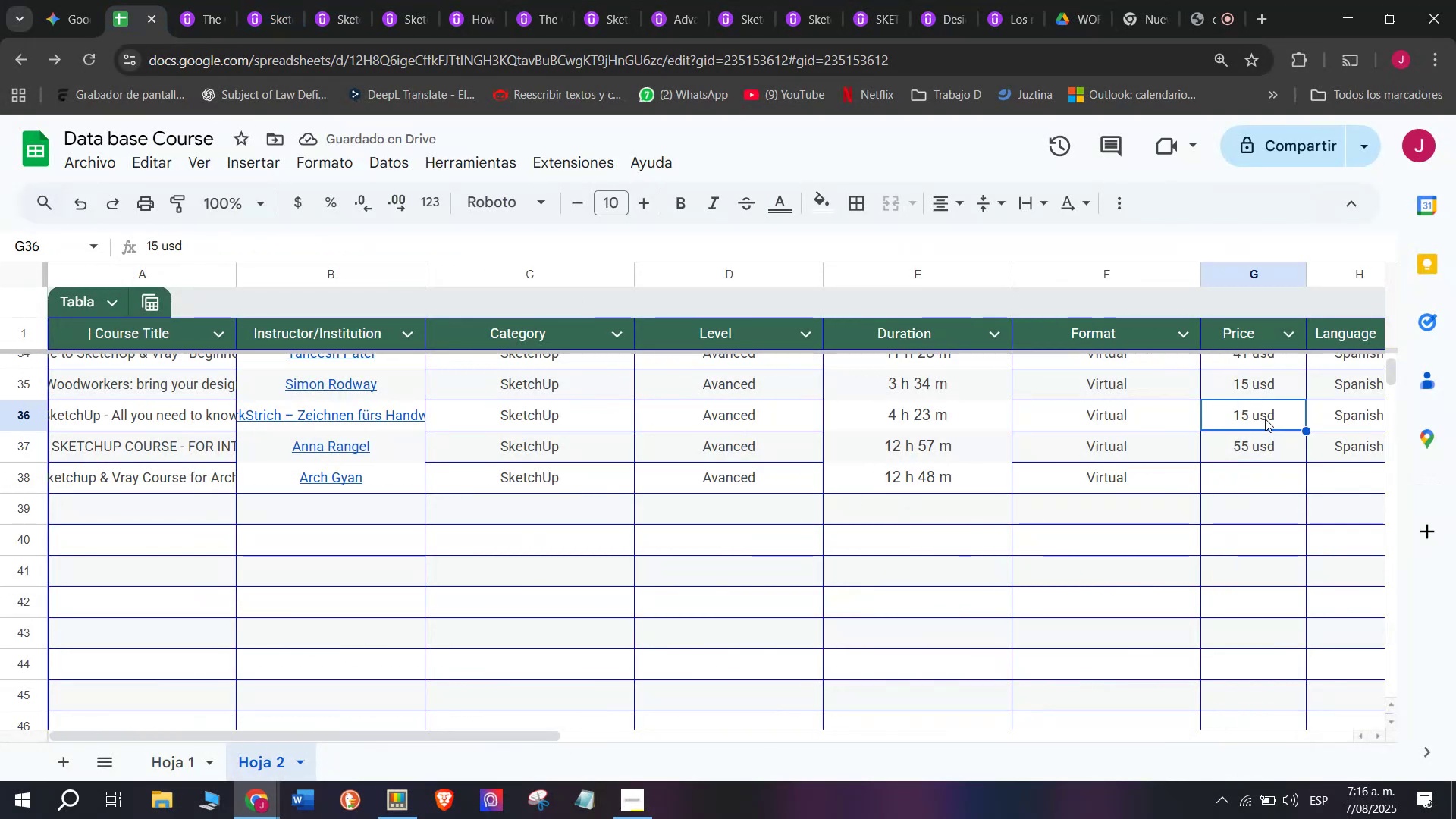 
key(Control+ControlLeft)
 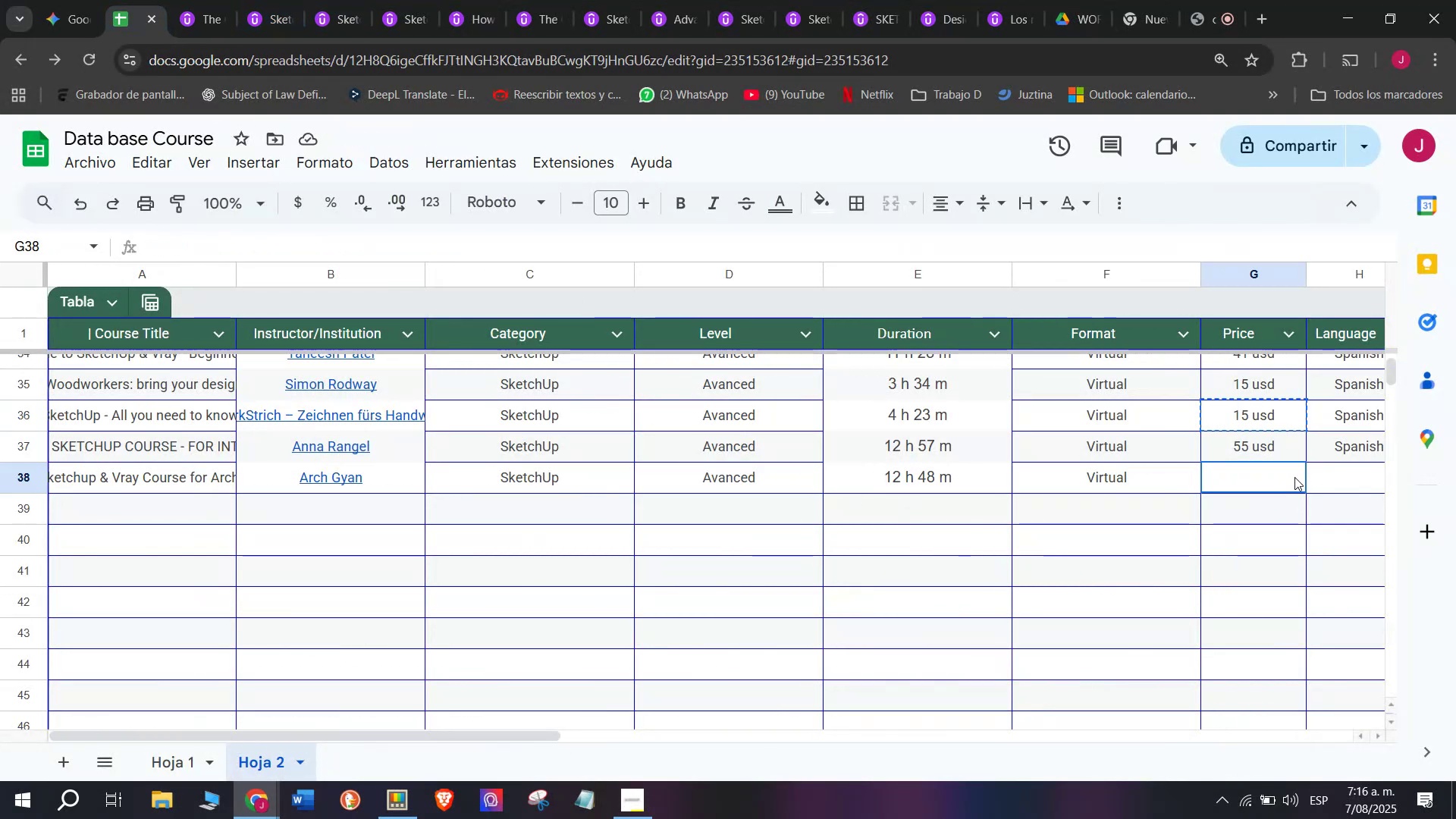 
key(Break)
 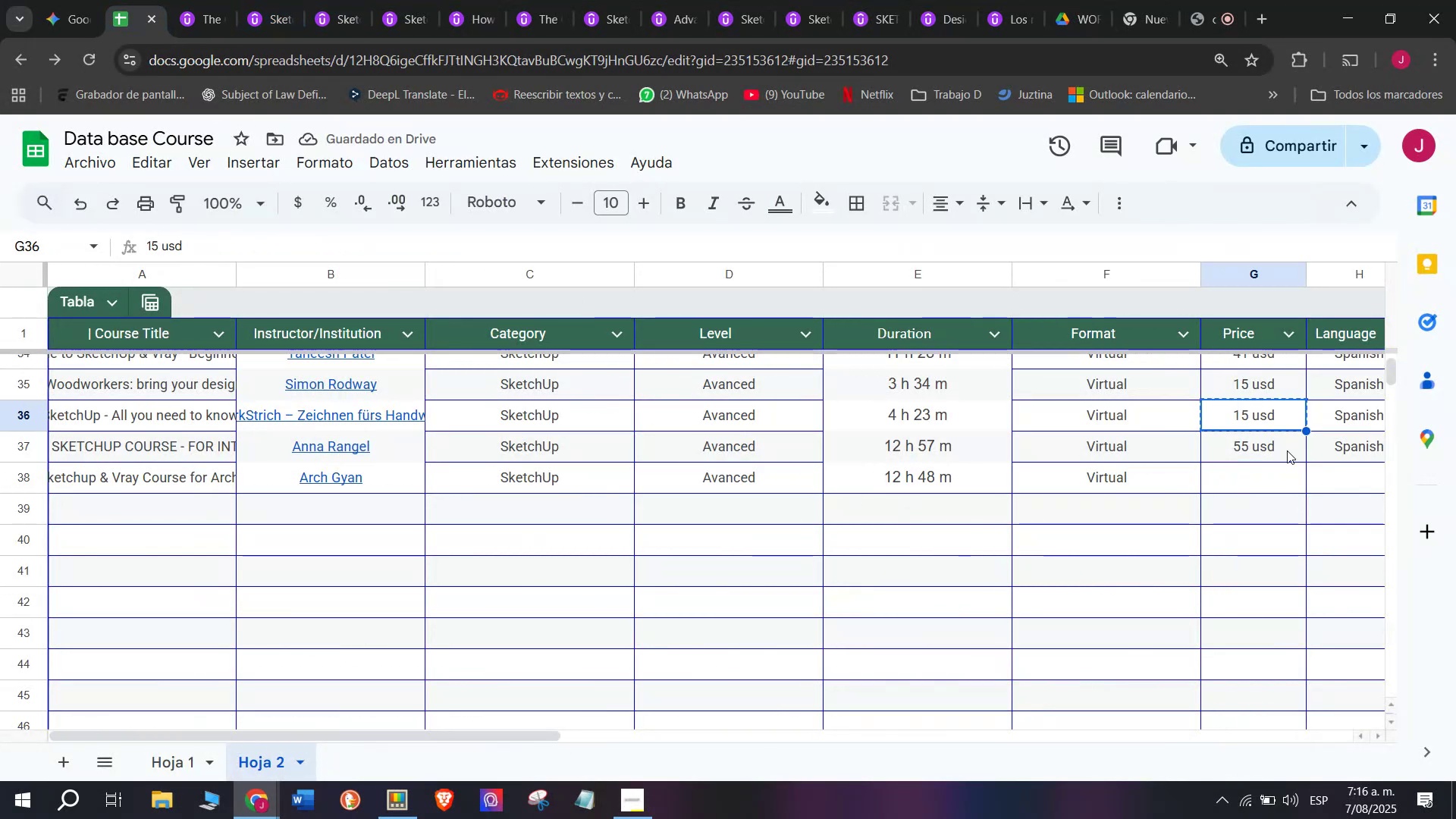 
key(Control+C)
 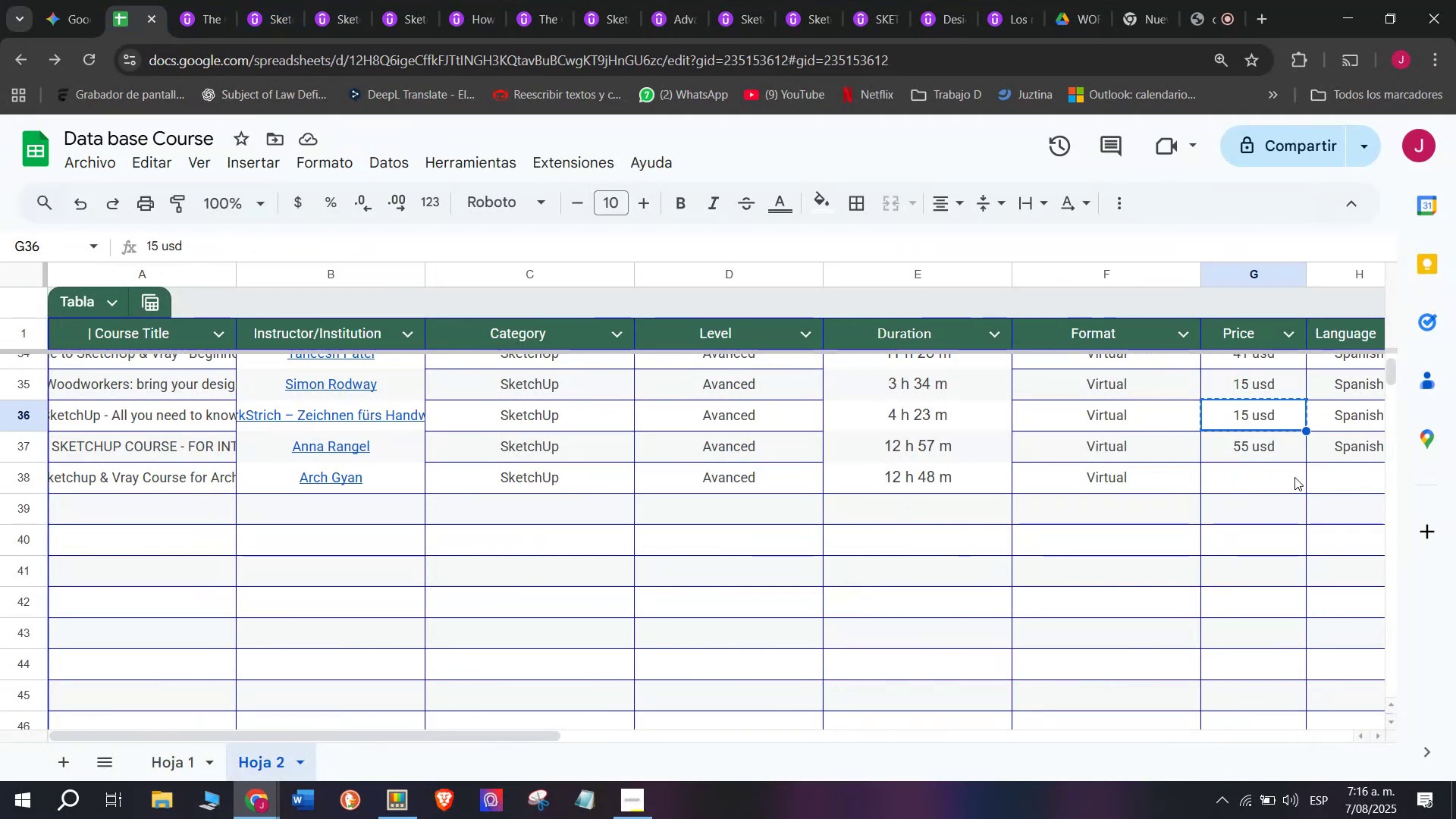 
left_click([1294, 477])
 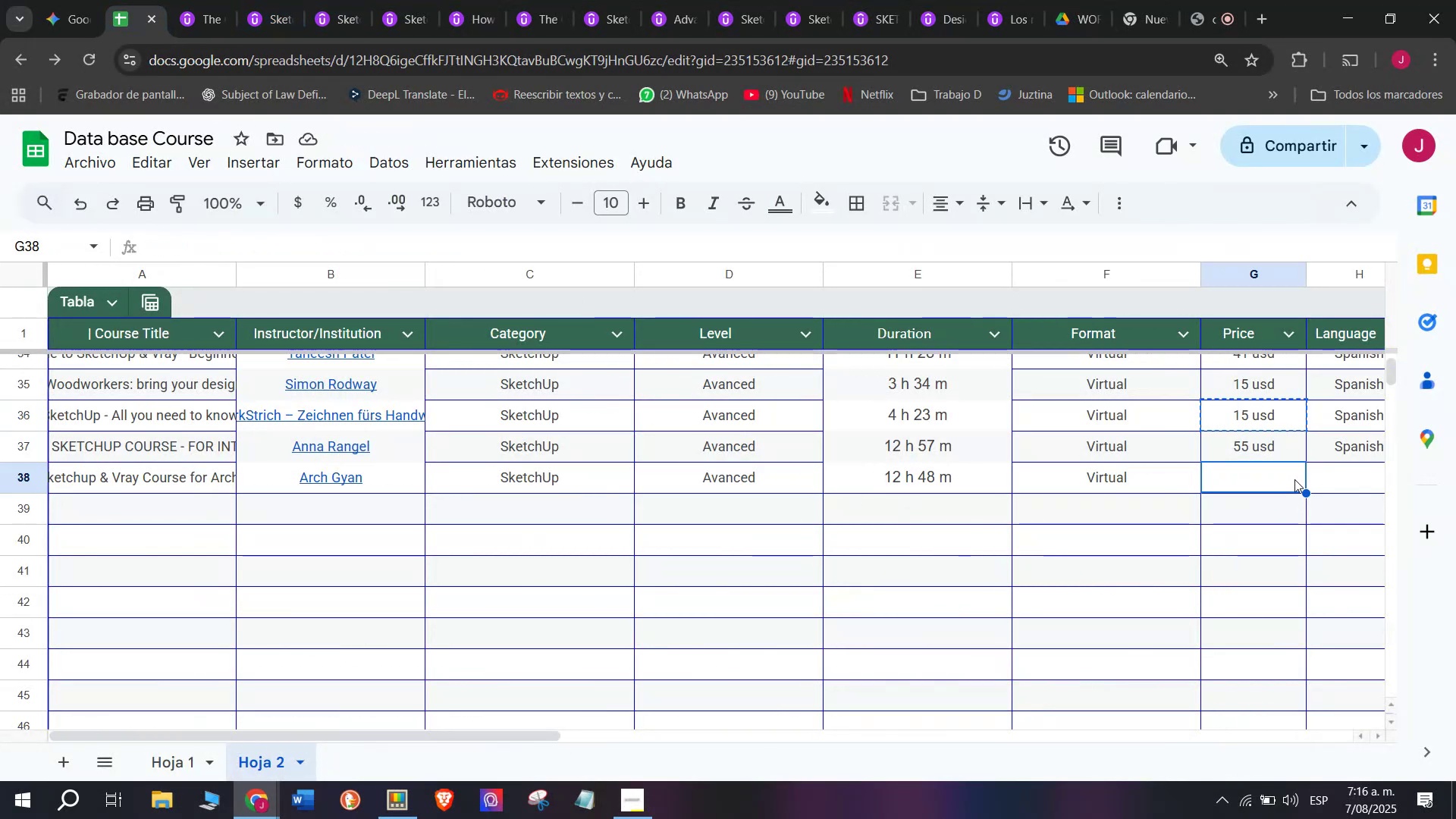 
key(Control+V)
 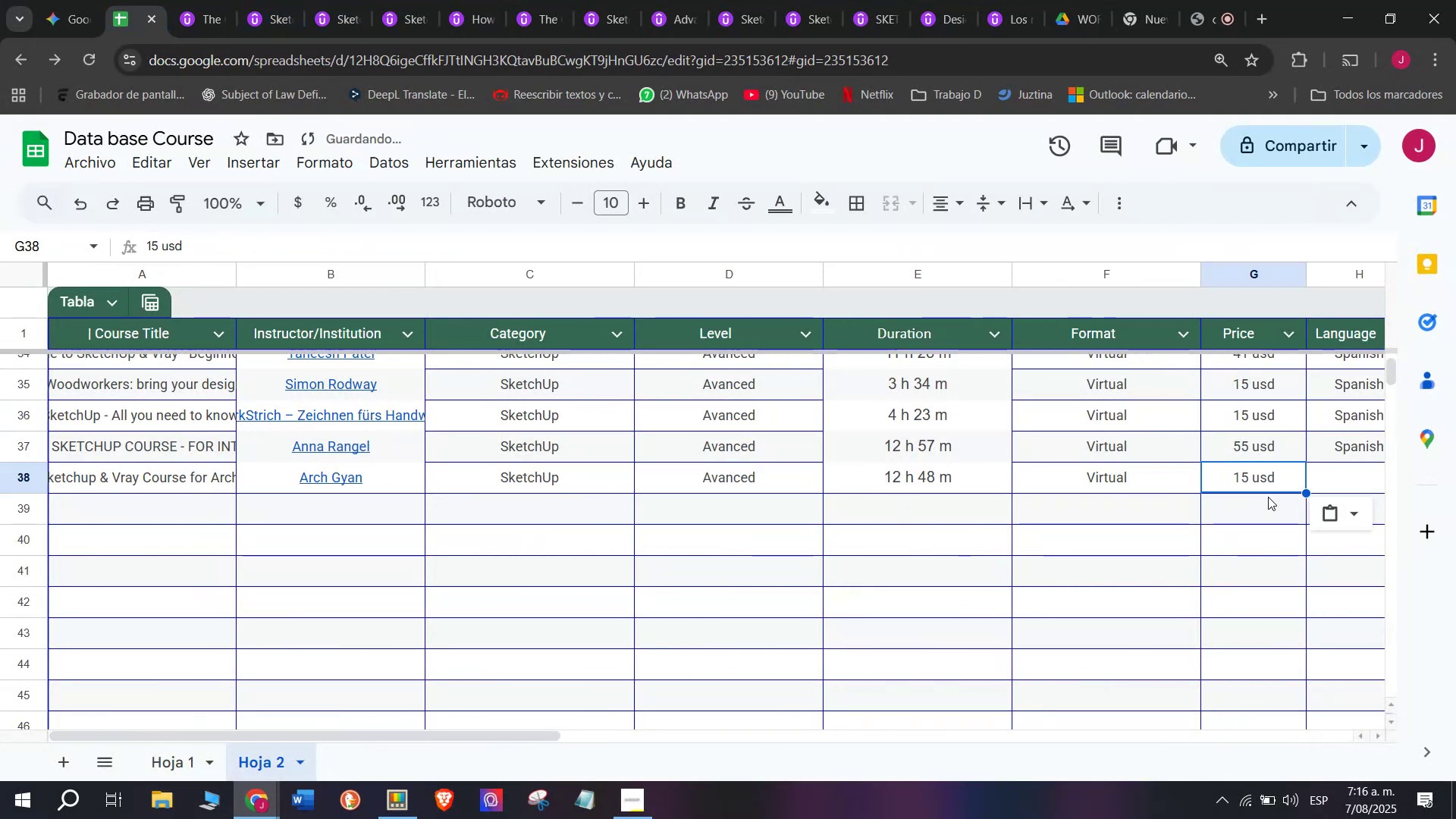 
key(Control+ControlLeft)
 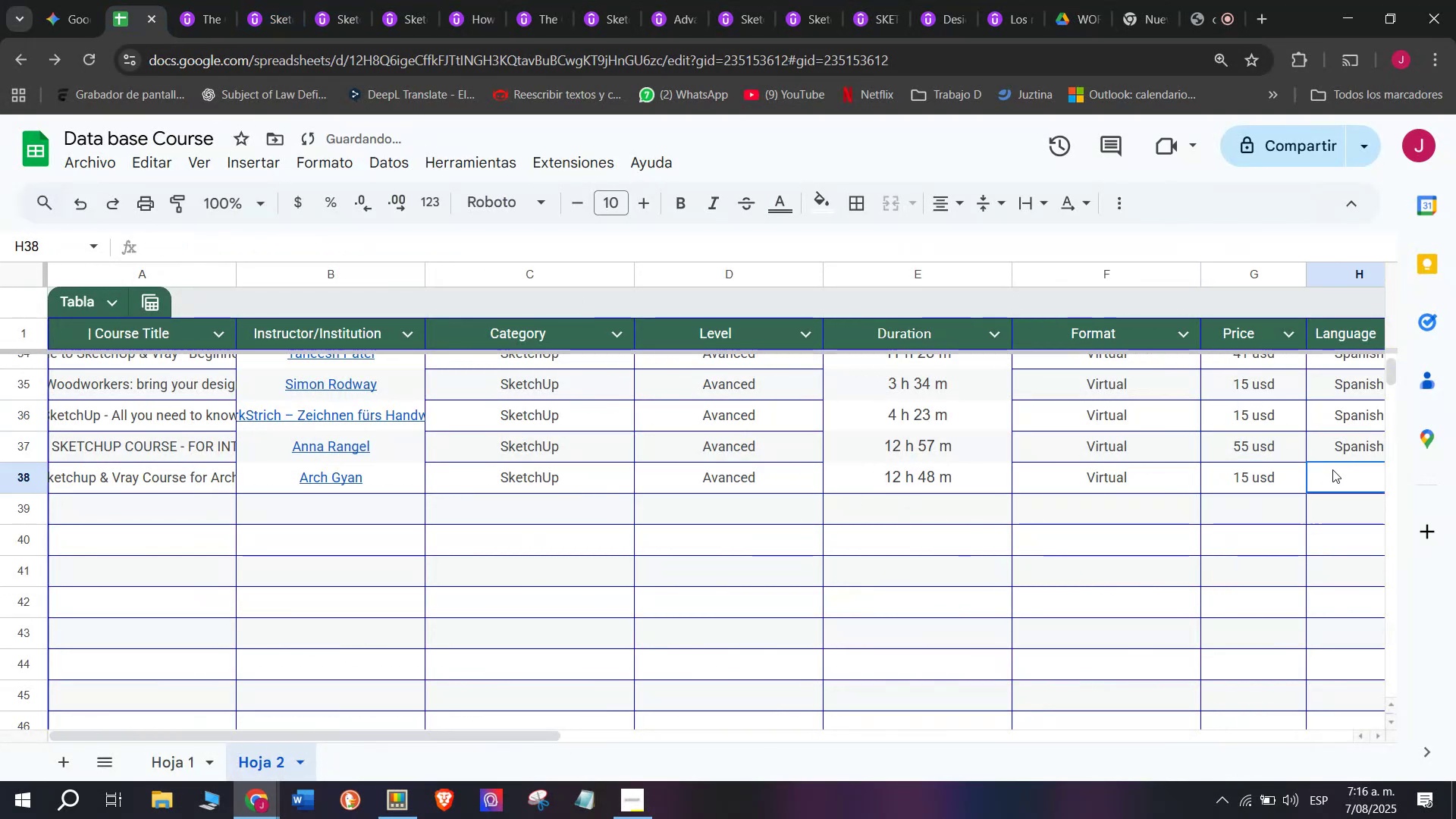 
key(Z)
 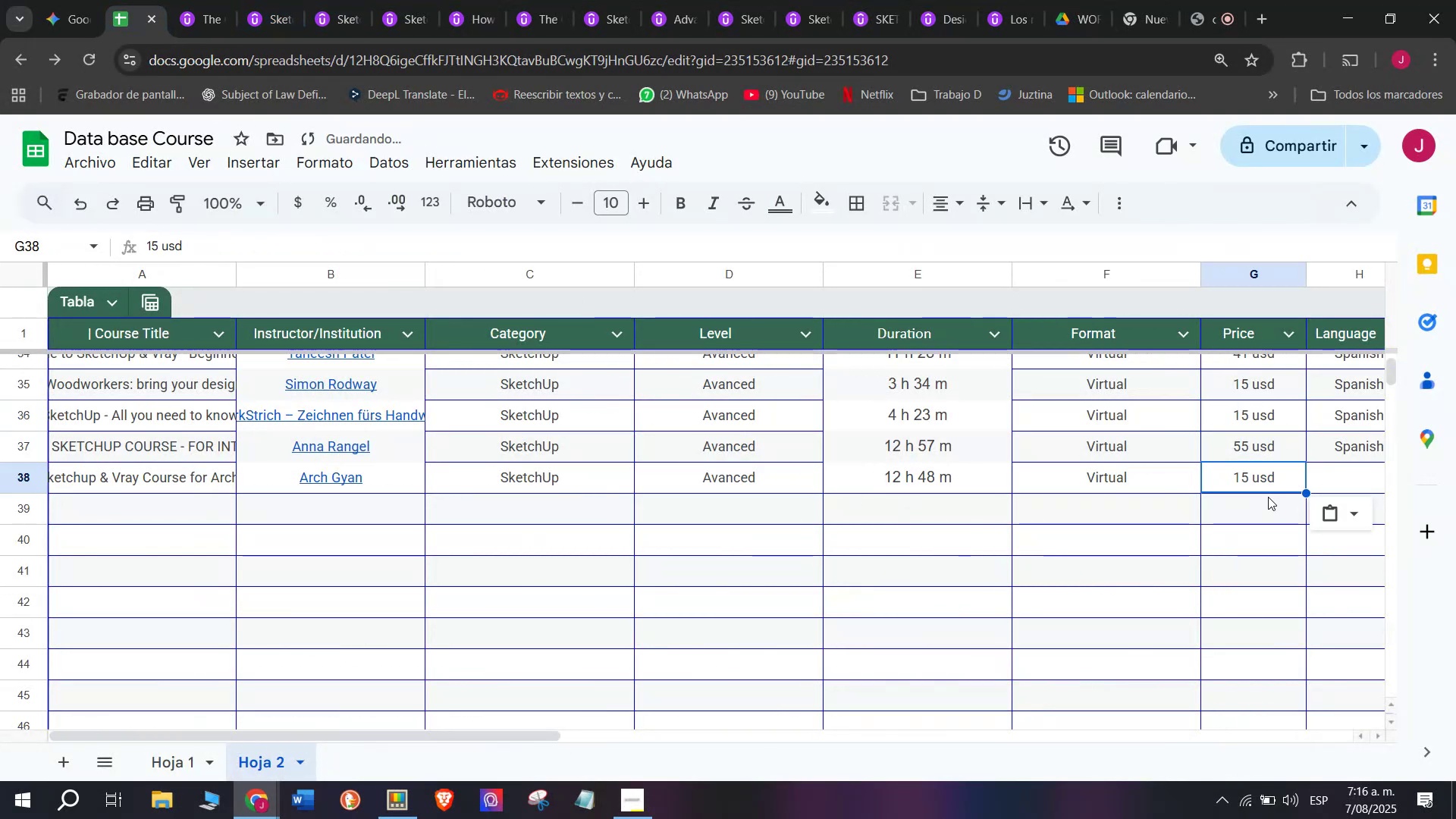 
double_click([1341, 450])
 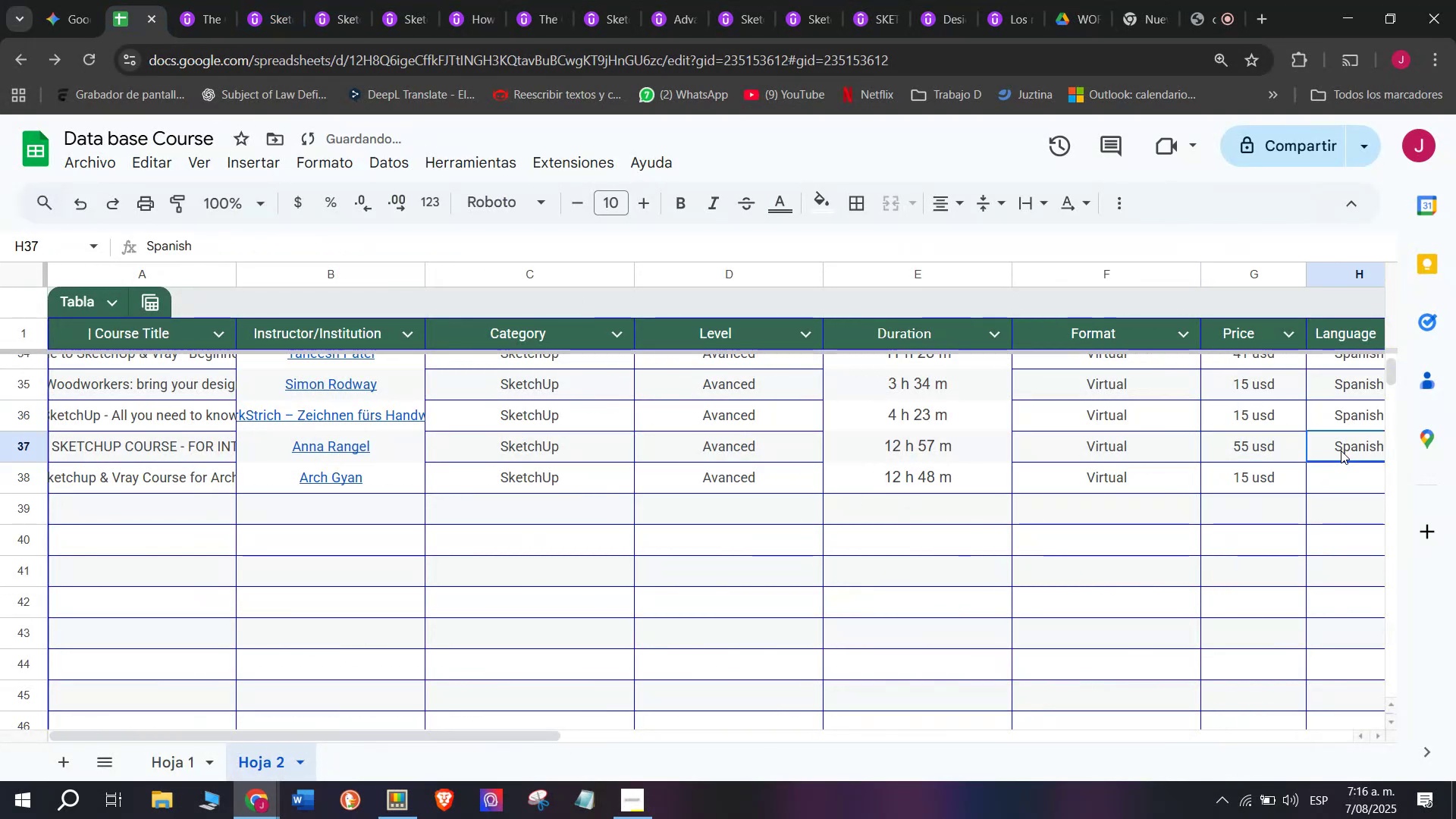 
key(Break)
 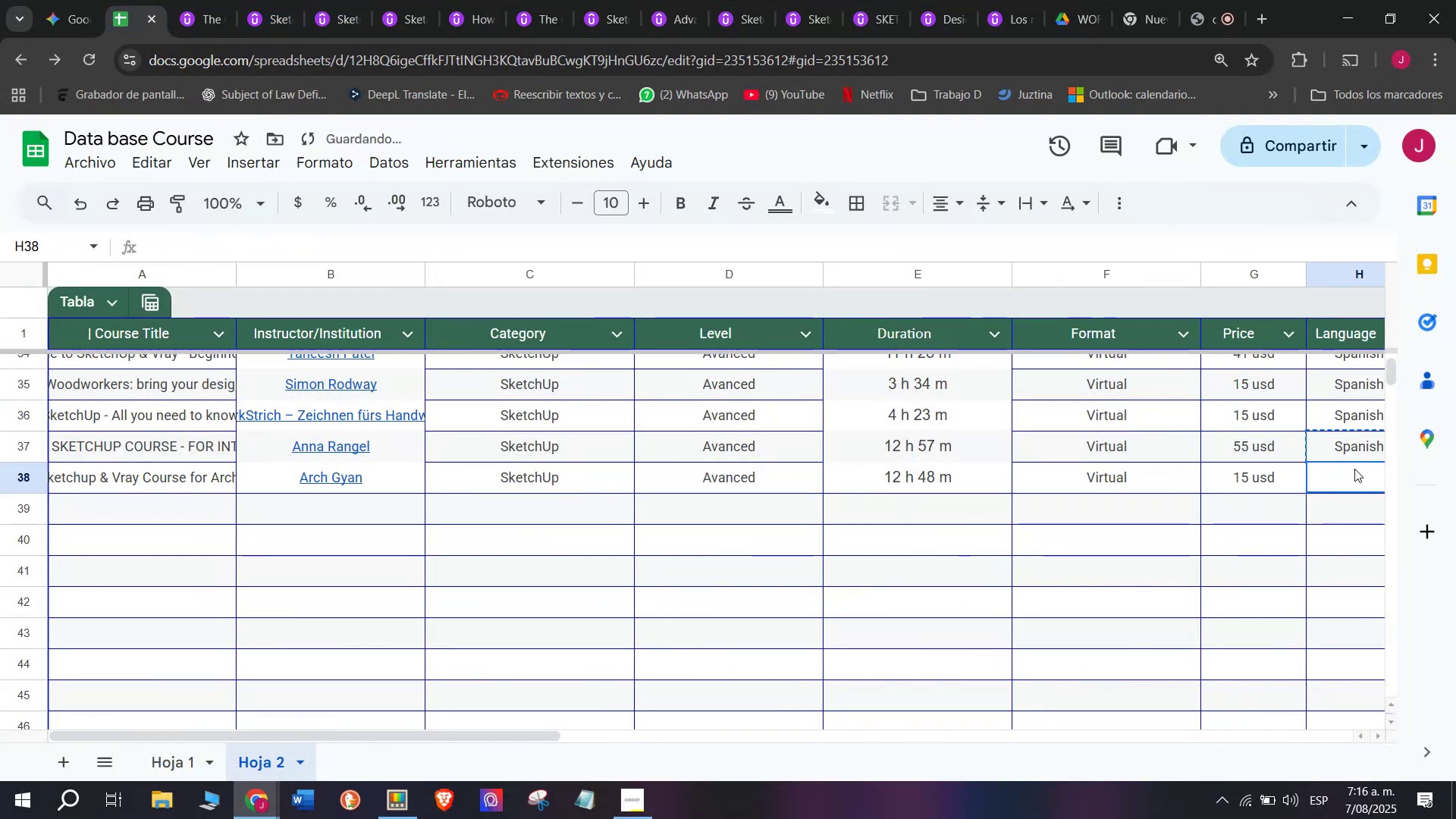 
key(Control+ControlLeft)
 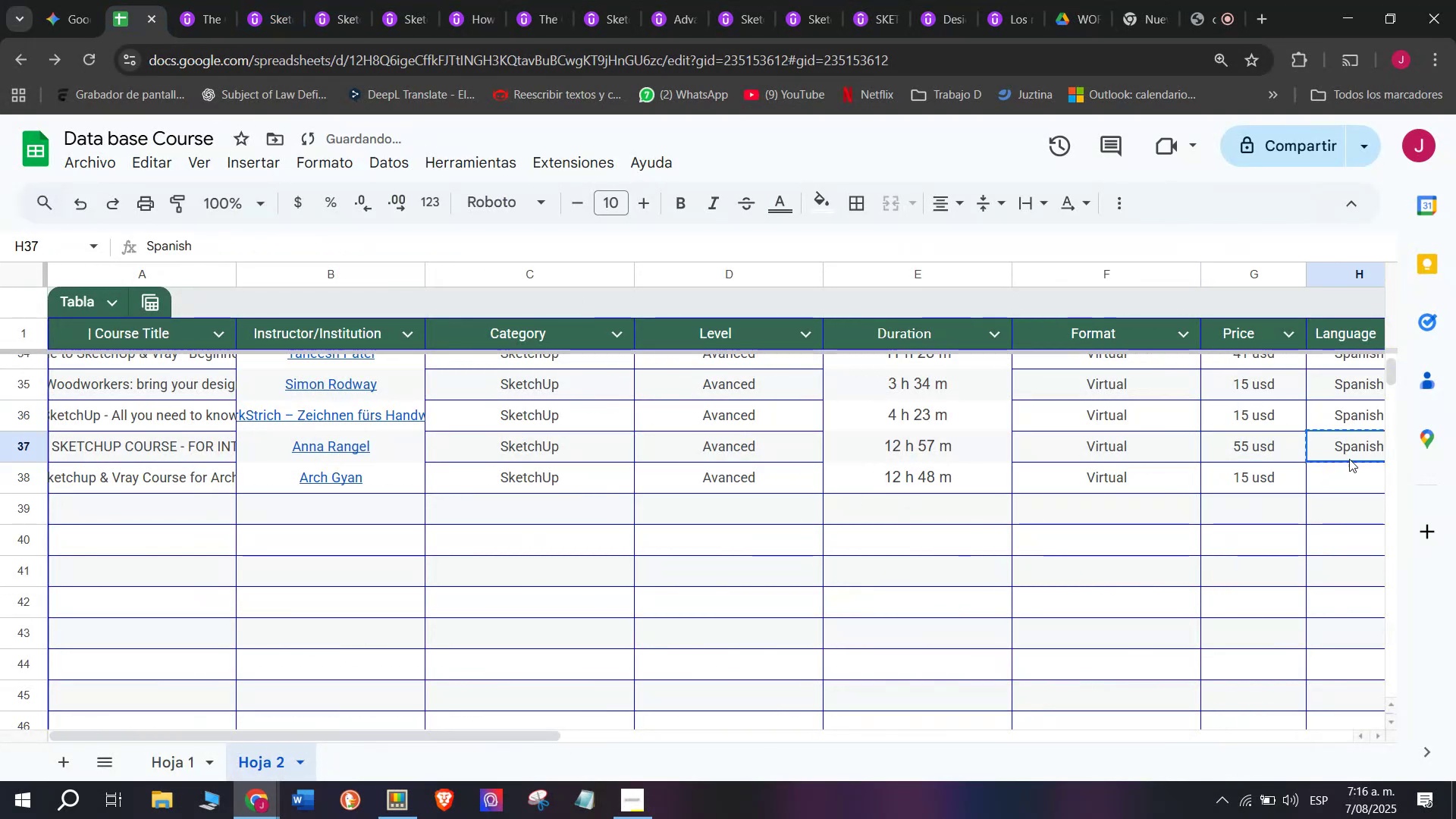 
key(Control+C)
 